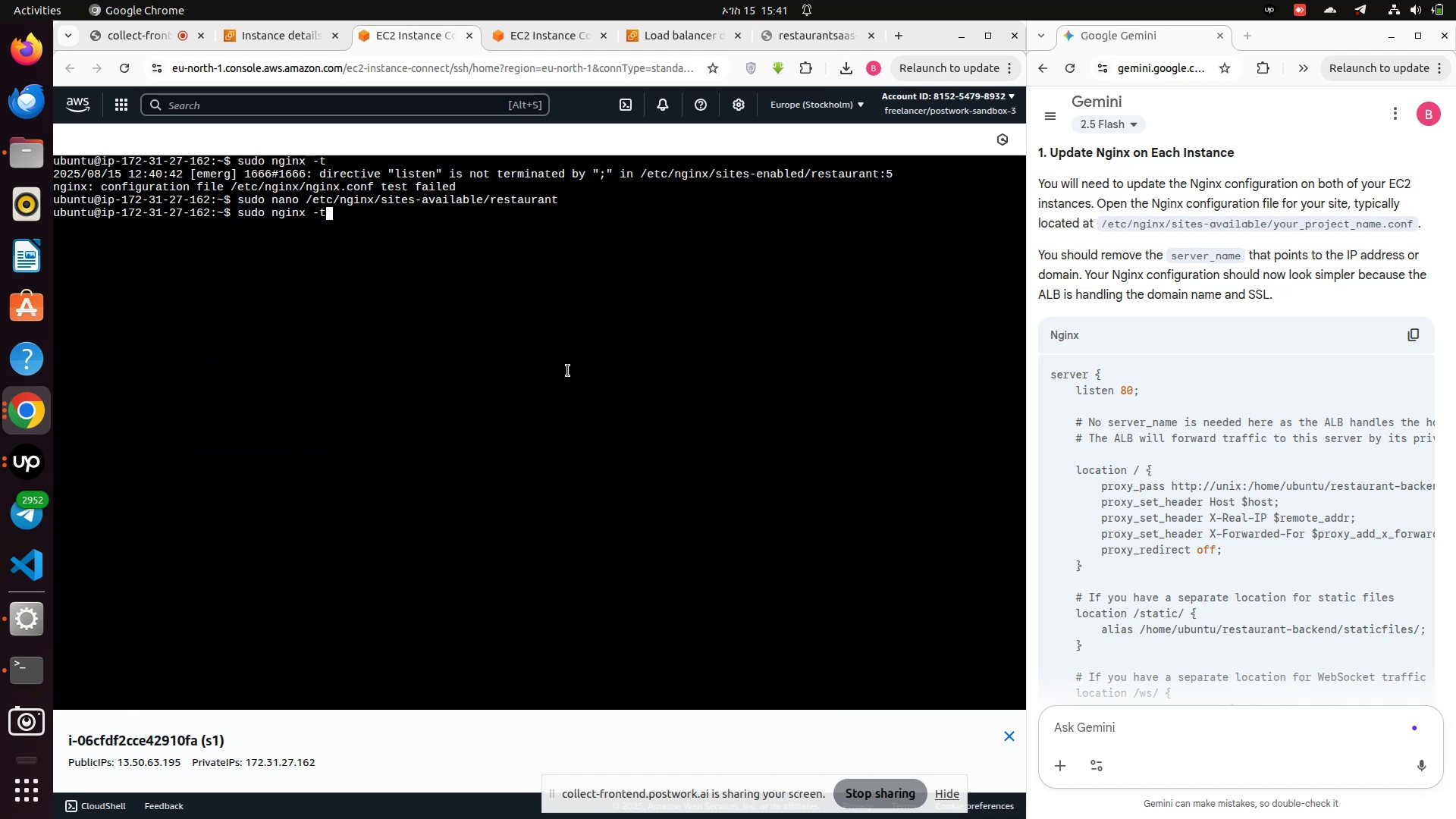 
key(Enter)
 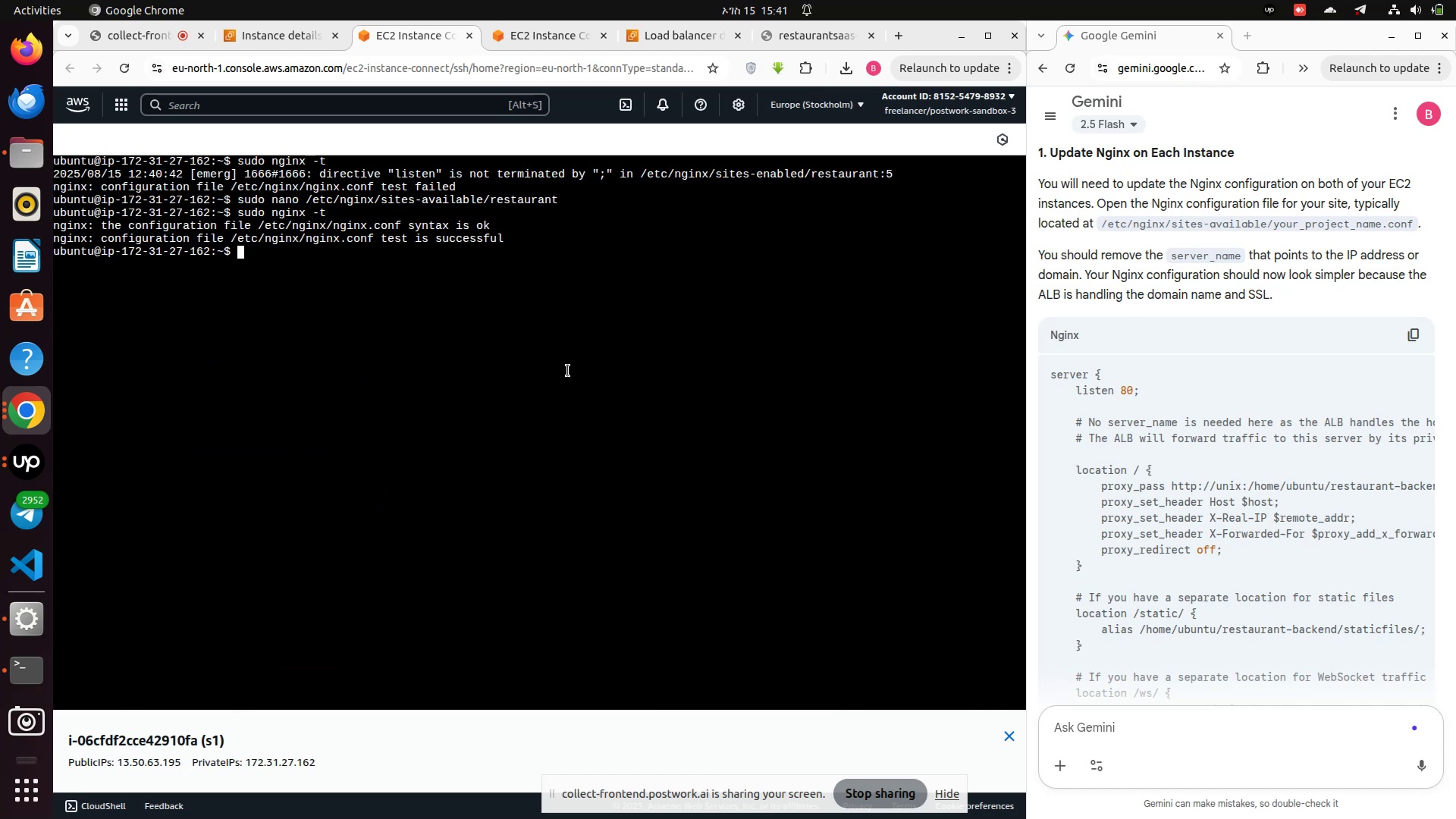 
key(ArrowUp)
 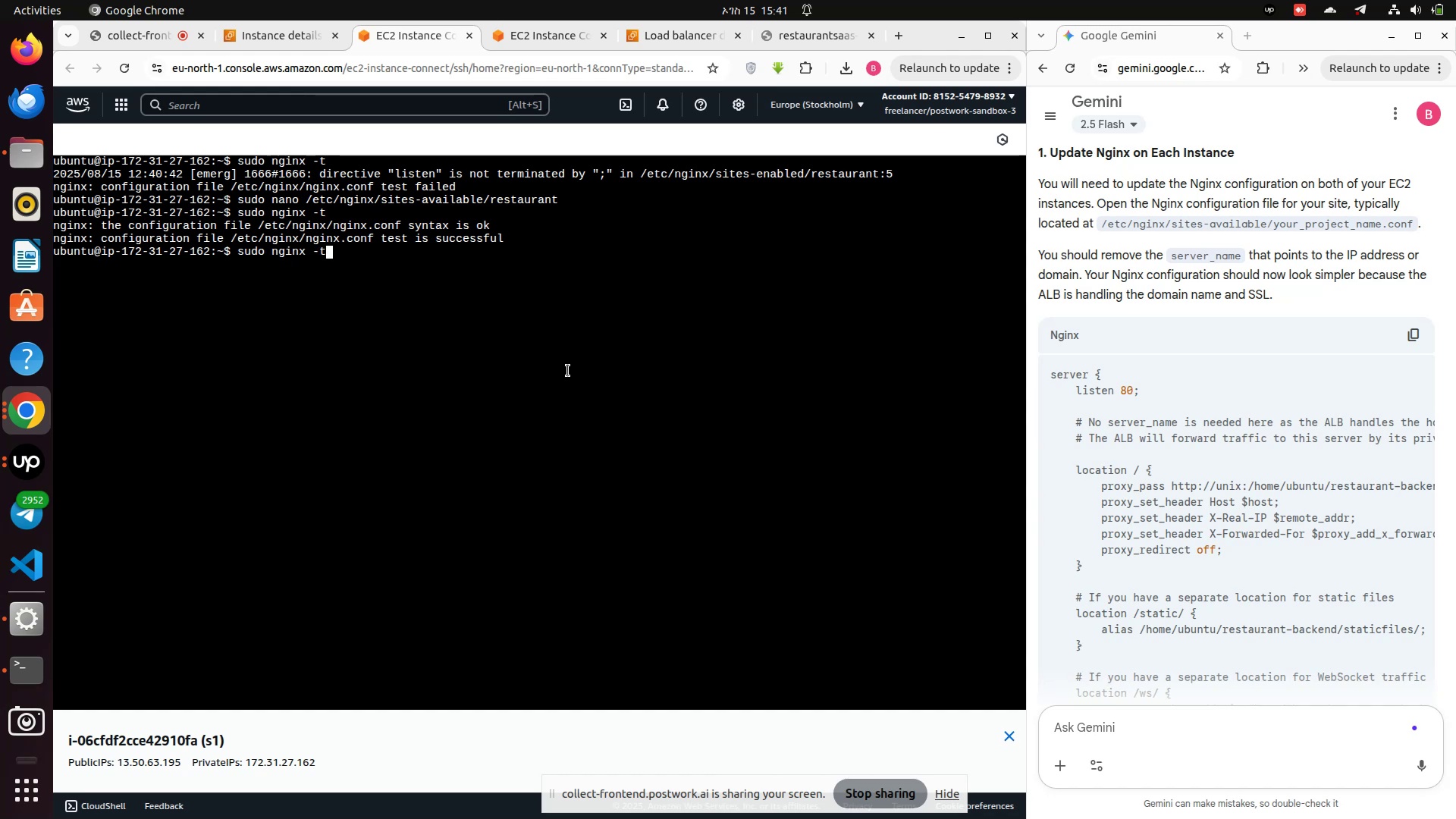 
key(ArrowUp)
 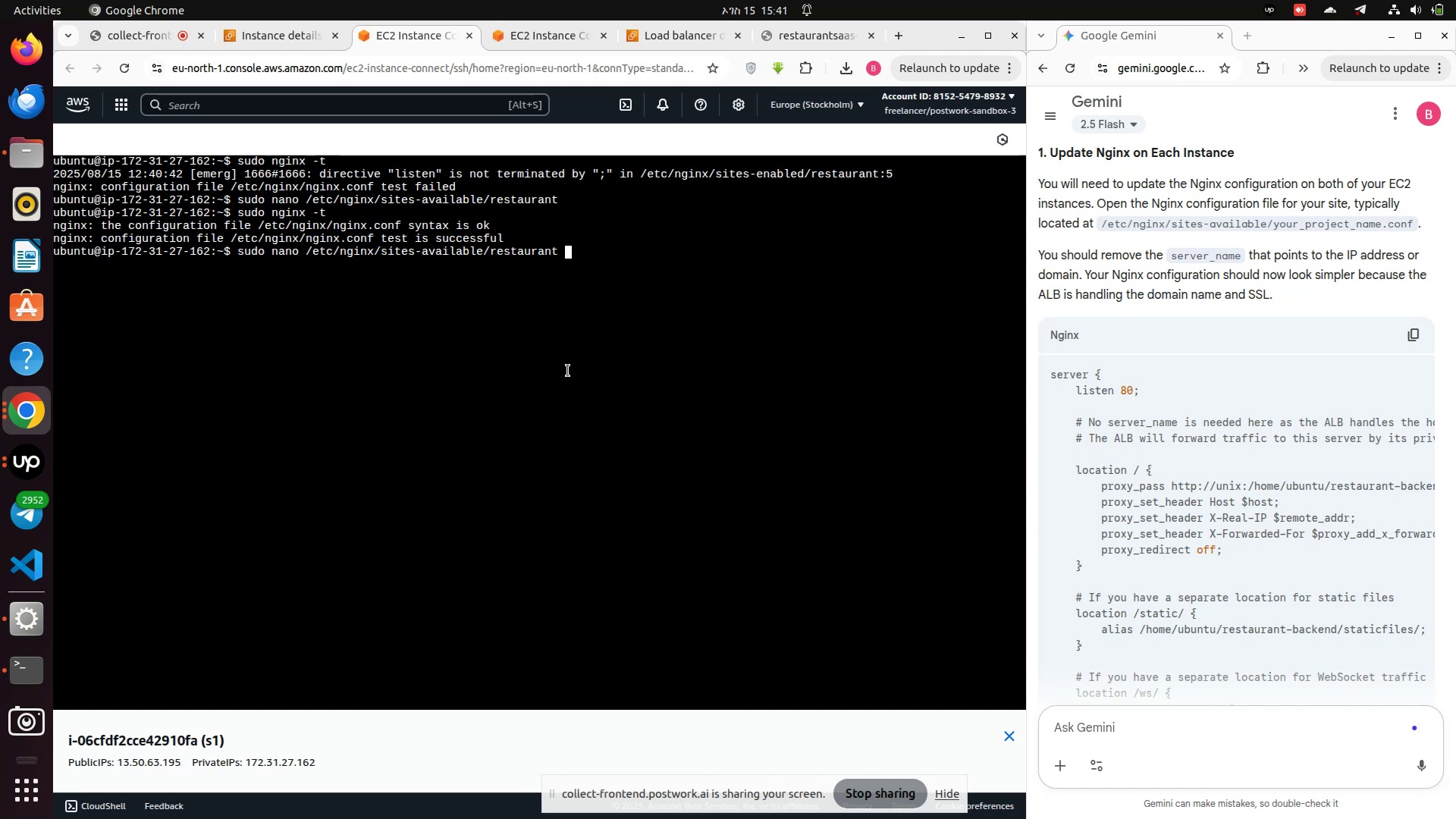 
key(Enter)
 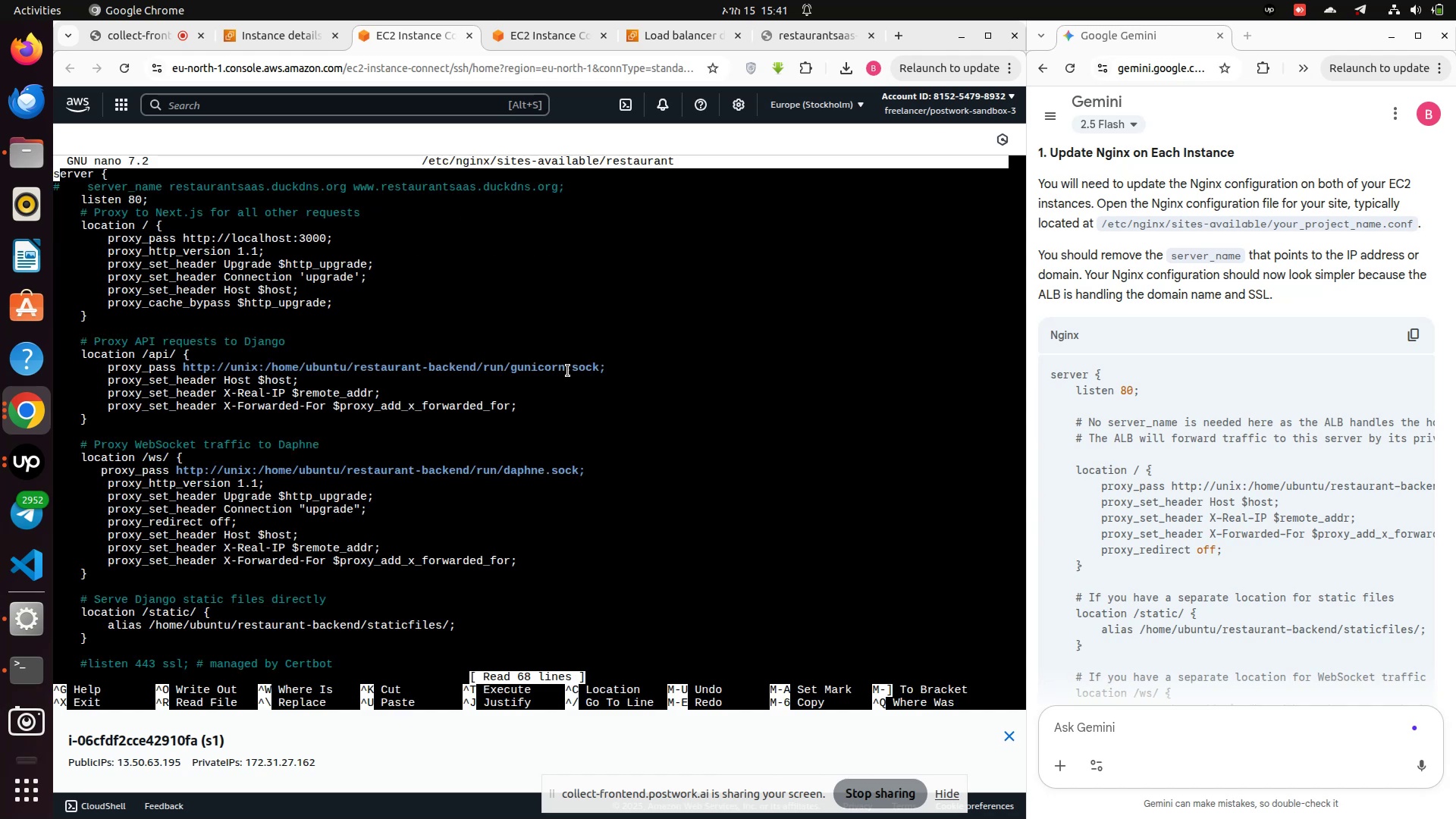 
key(Control+X)
 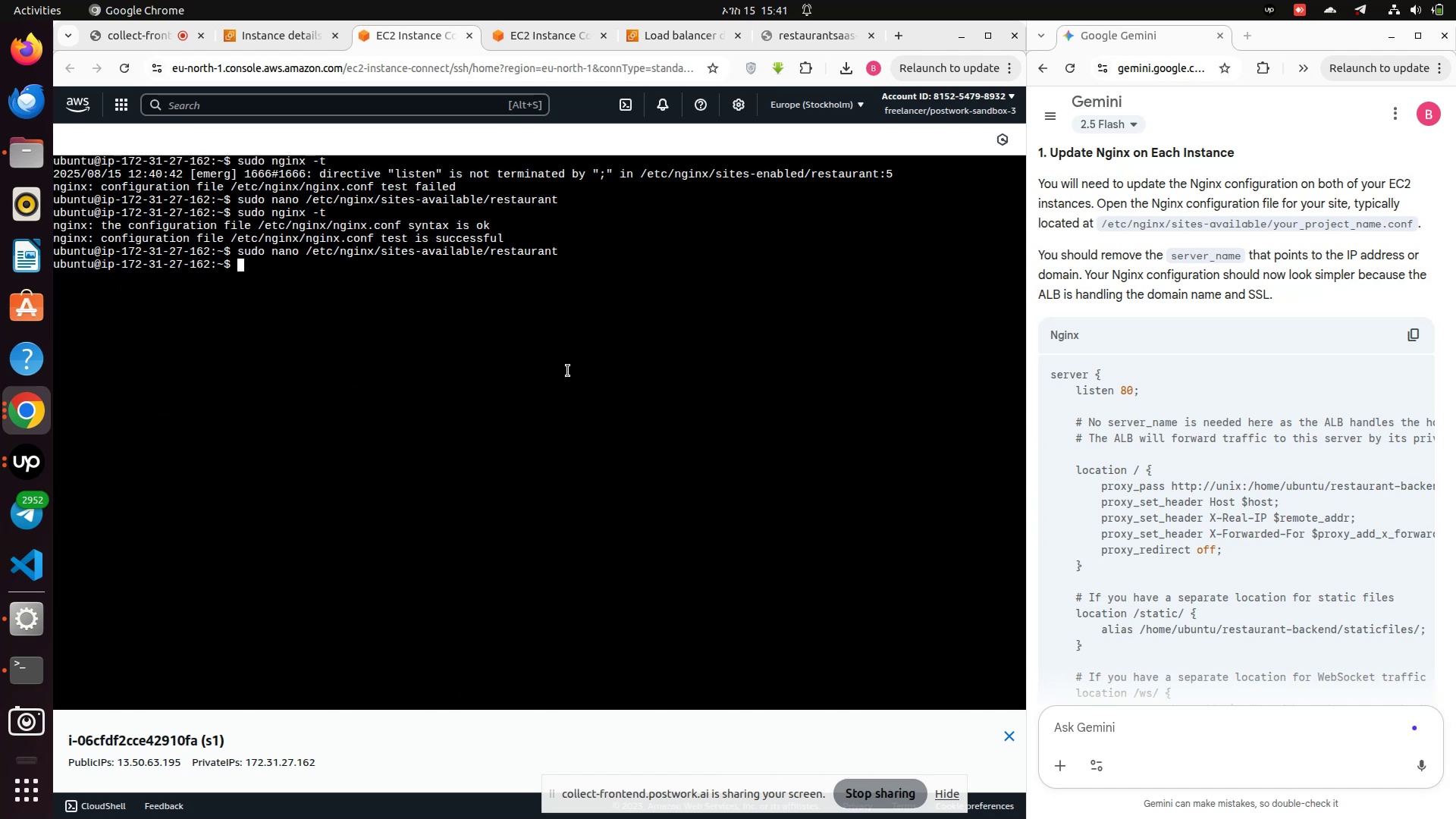 
key(ArrowUp)
 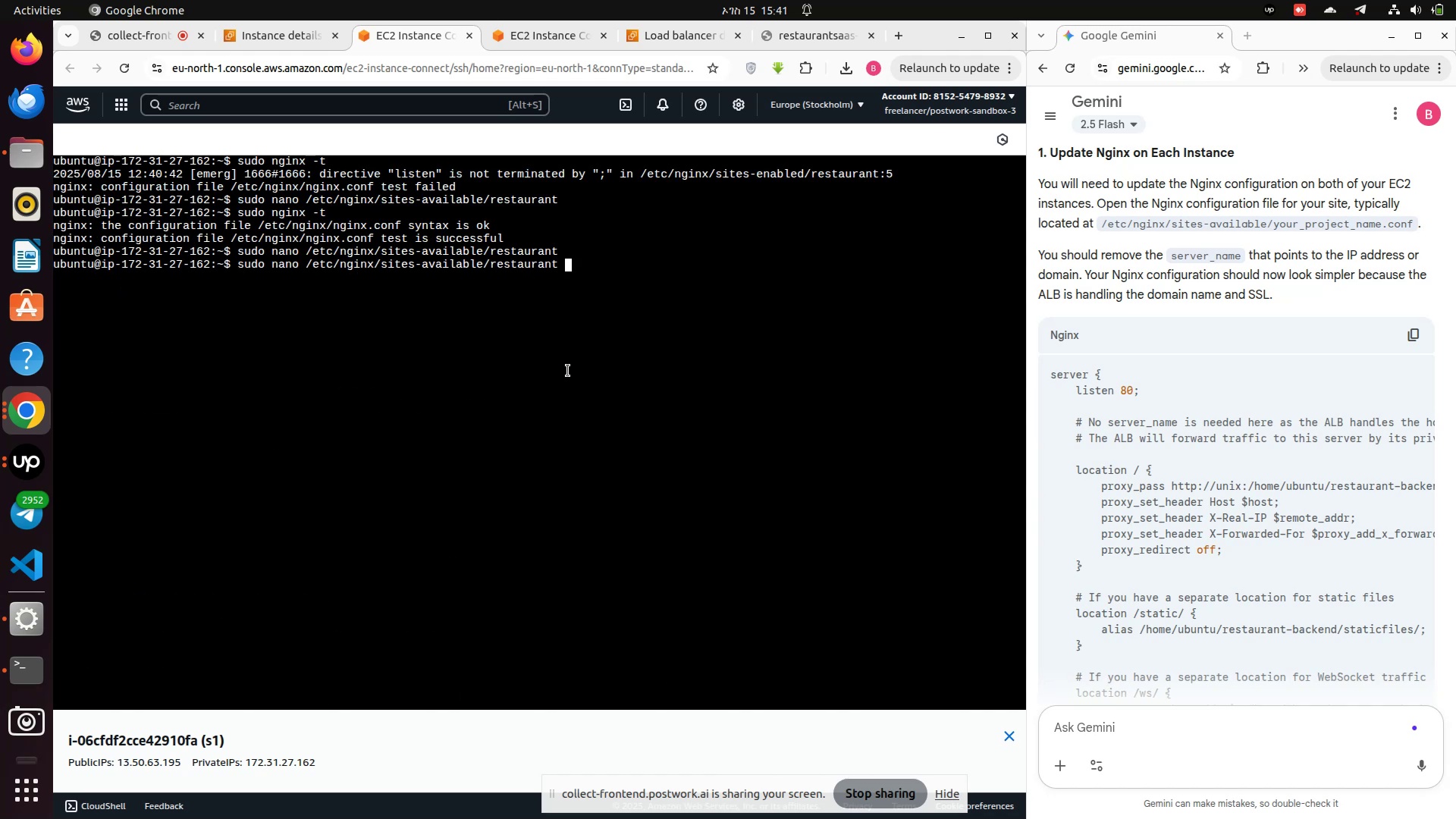 
hold_key(key=Backspace, duration=1.51)
 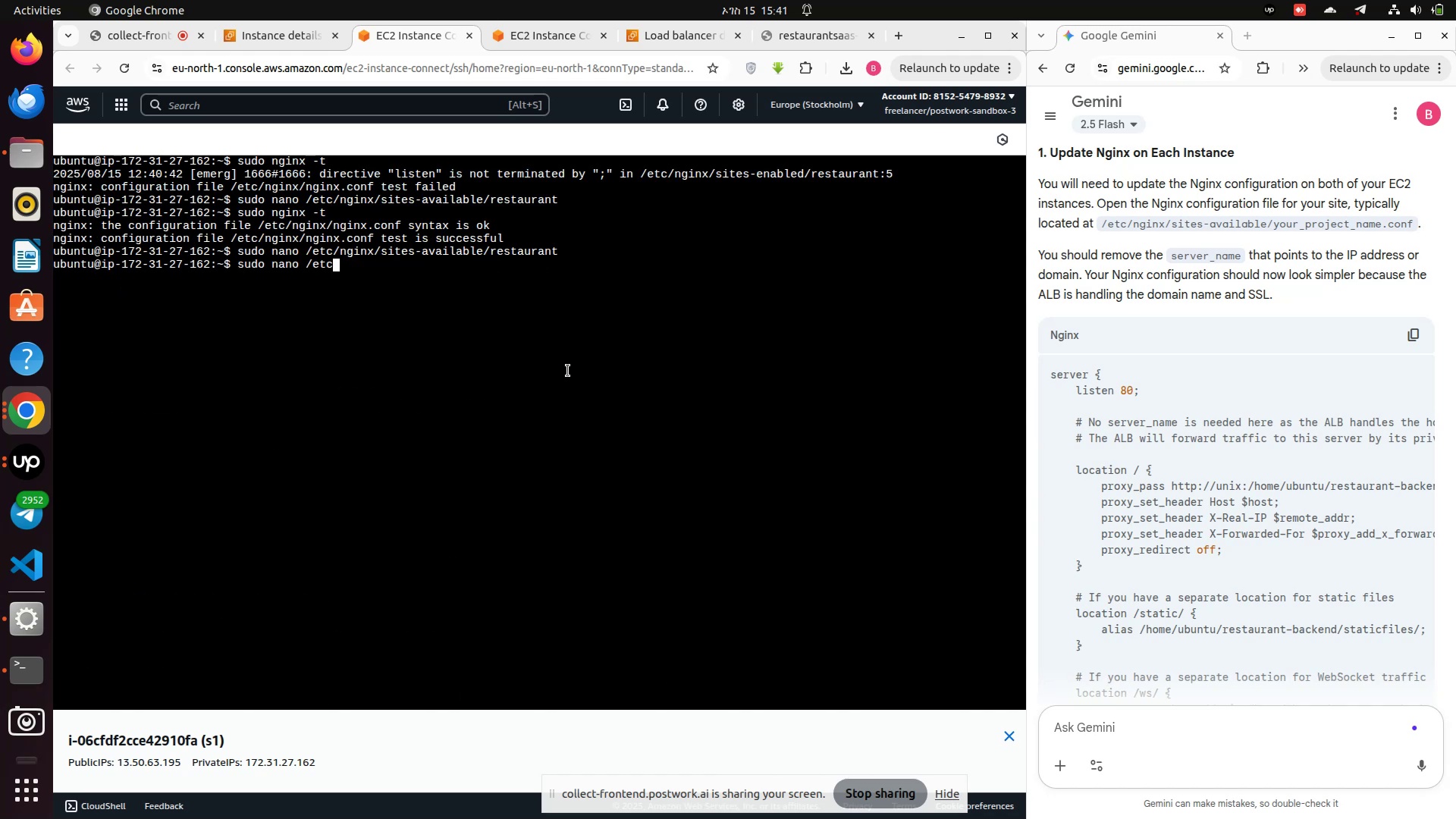 
hold_key(key=Backspace, duration=1.03)
 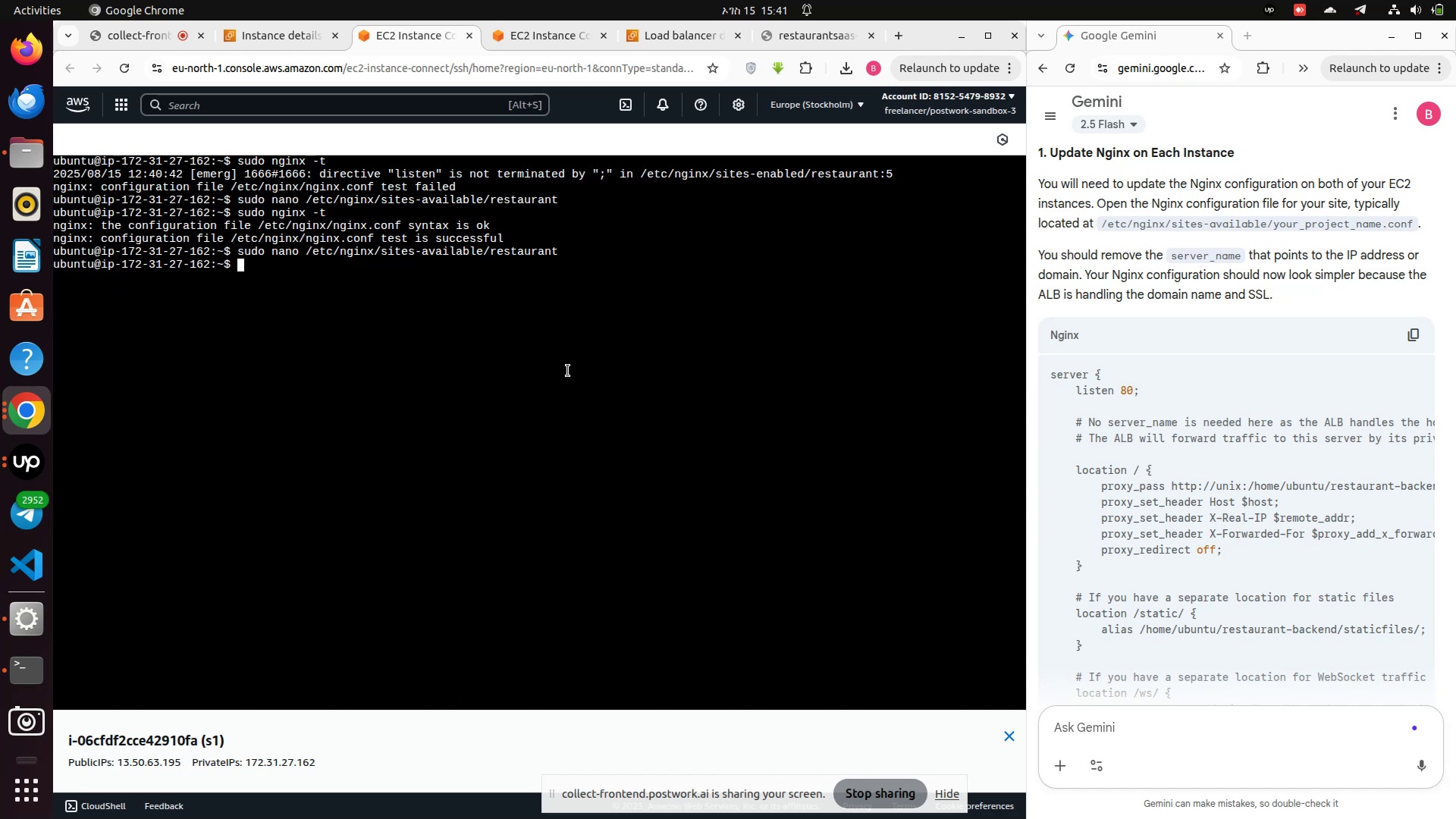 
type(sudo systemctl restart nginx)
 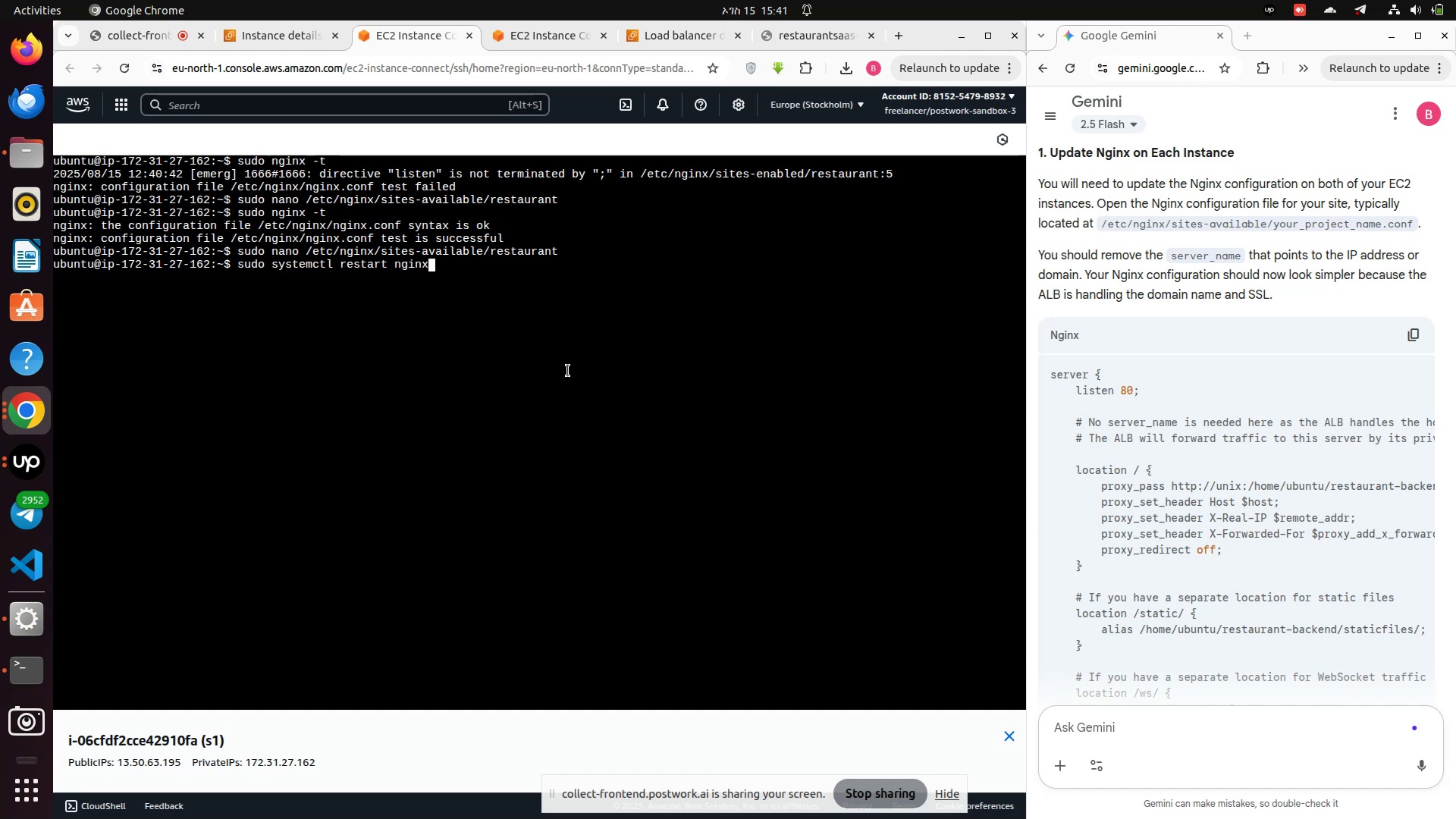 
key(Enter)
 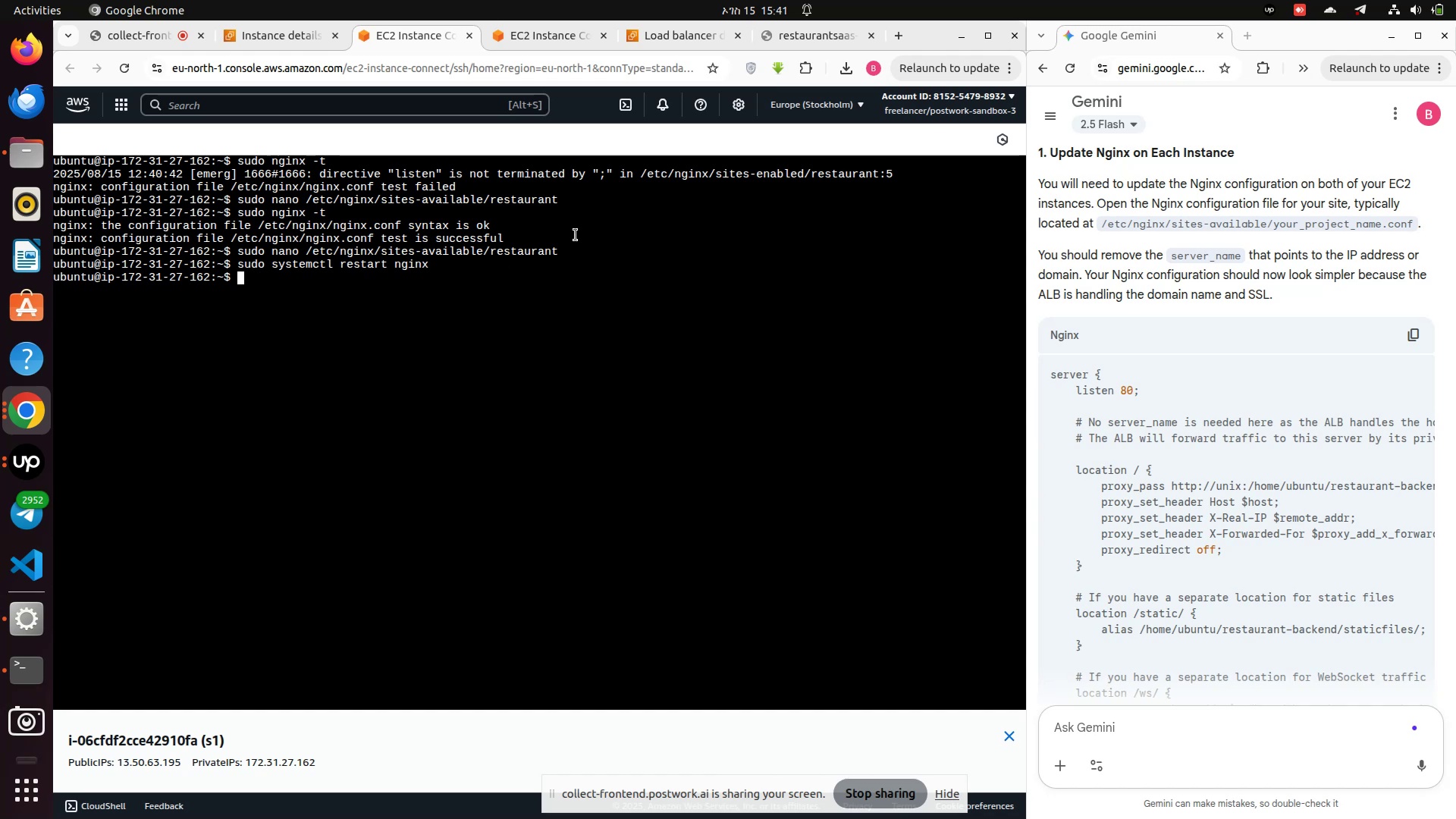 
left_click([797, 40])
 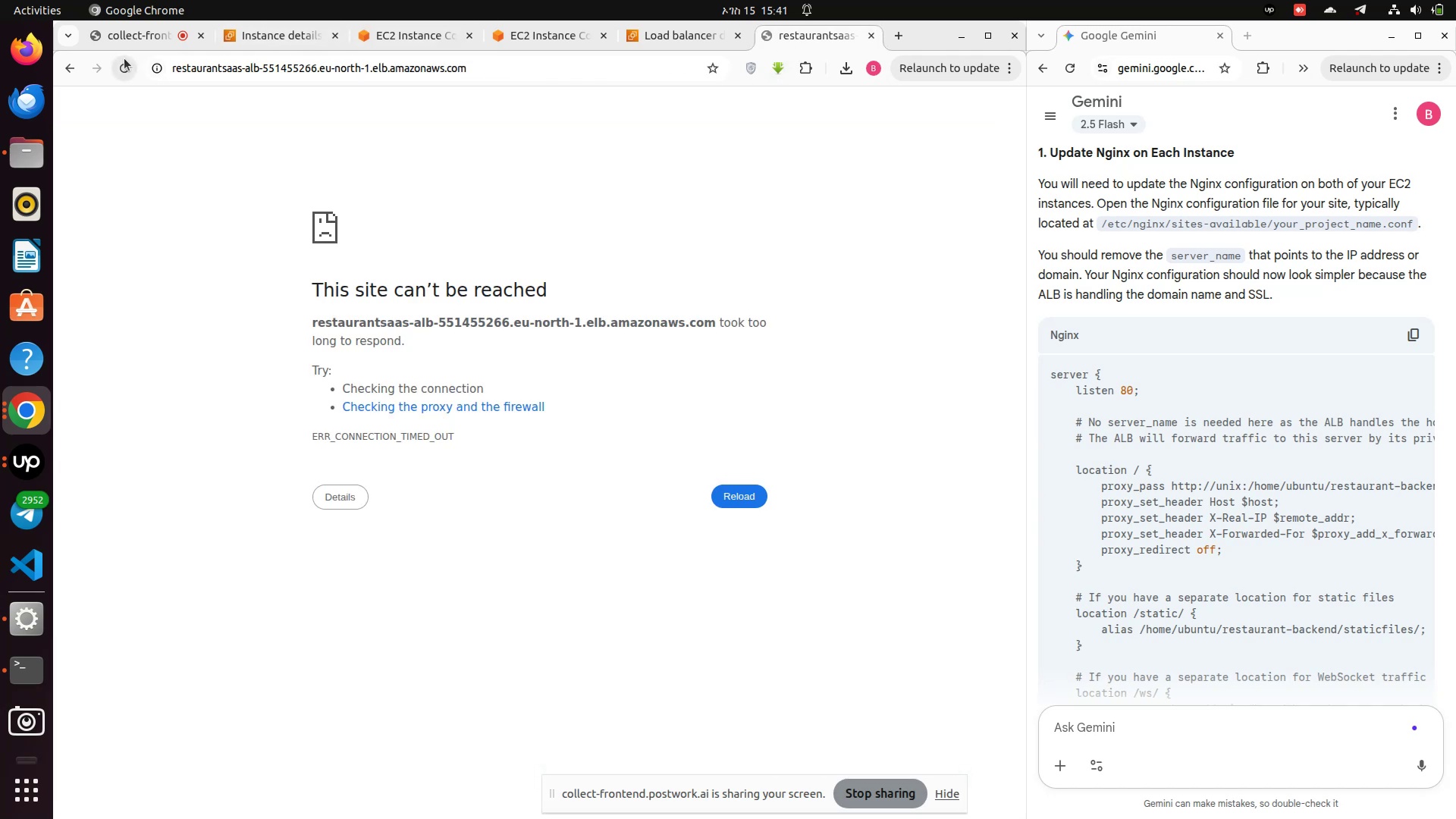 
left_click([122, 61])
 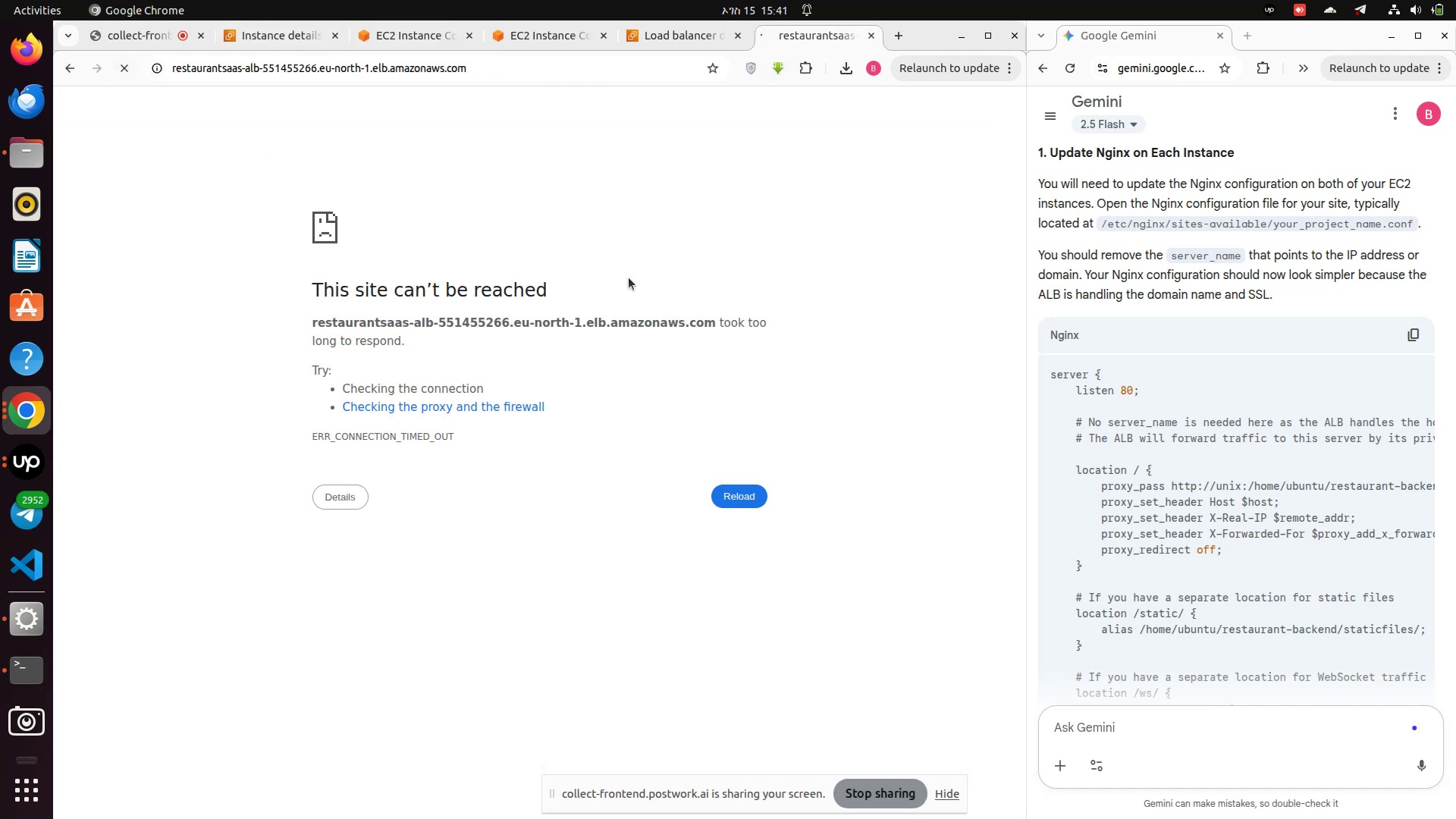 
wait(5.45)
 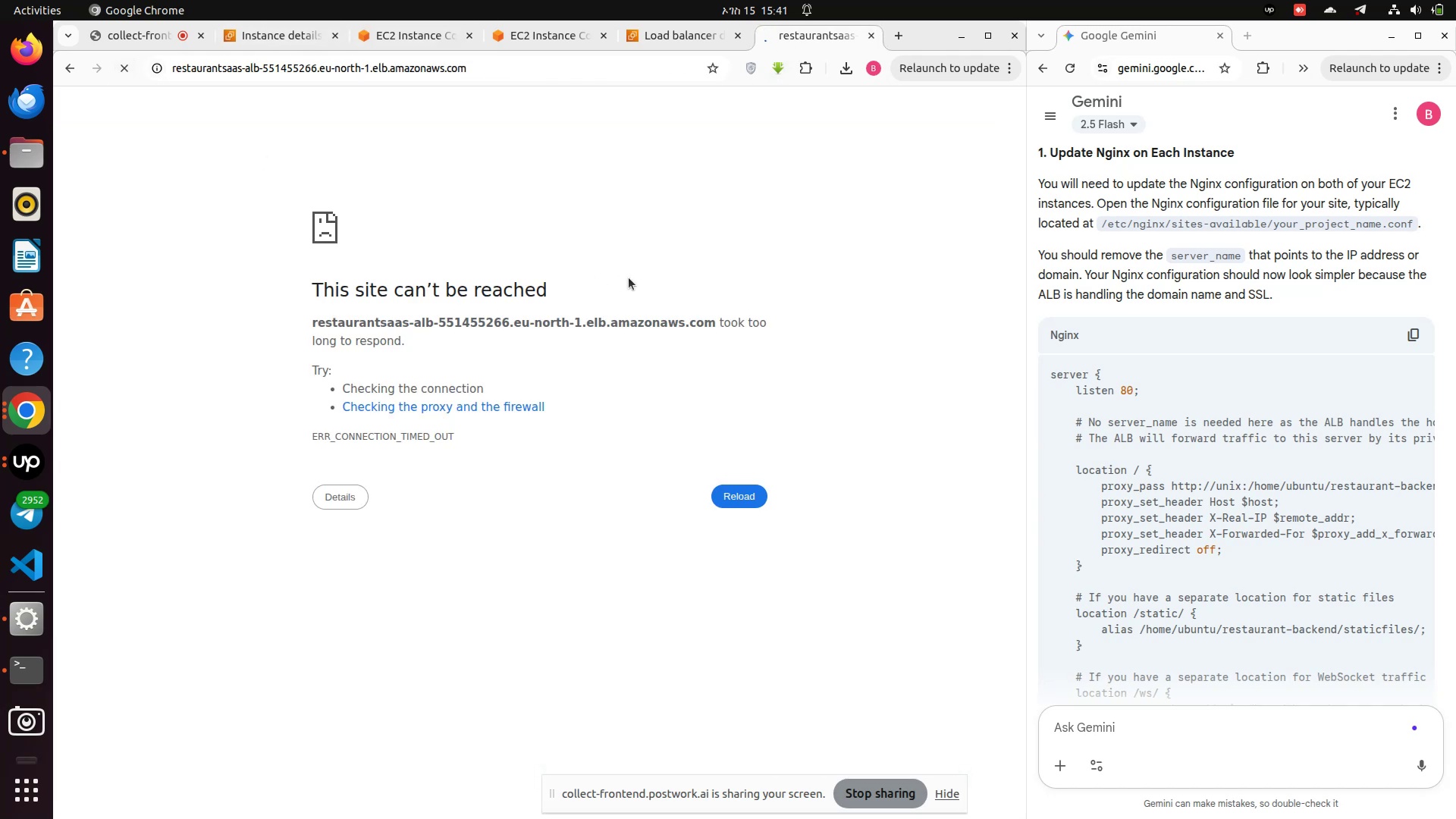 
left_click([532, 72])
 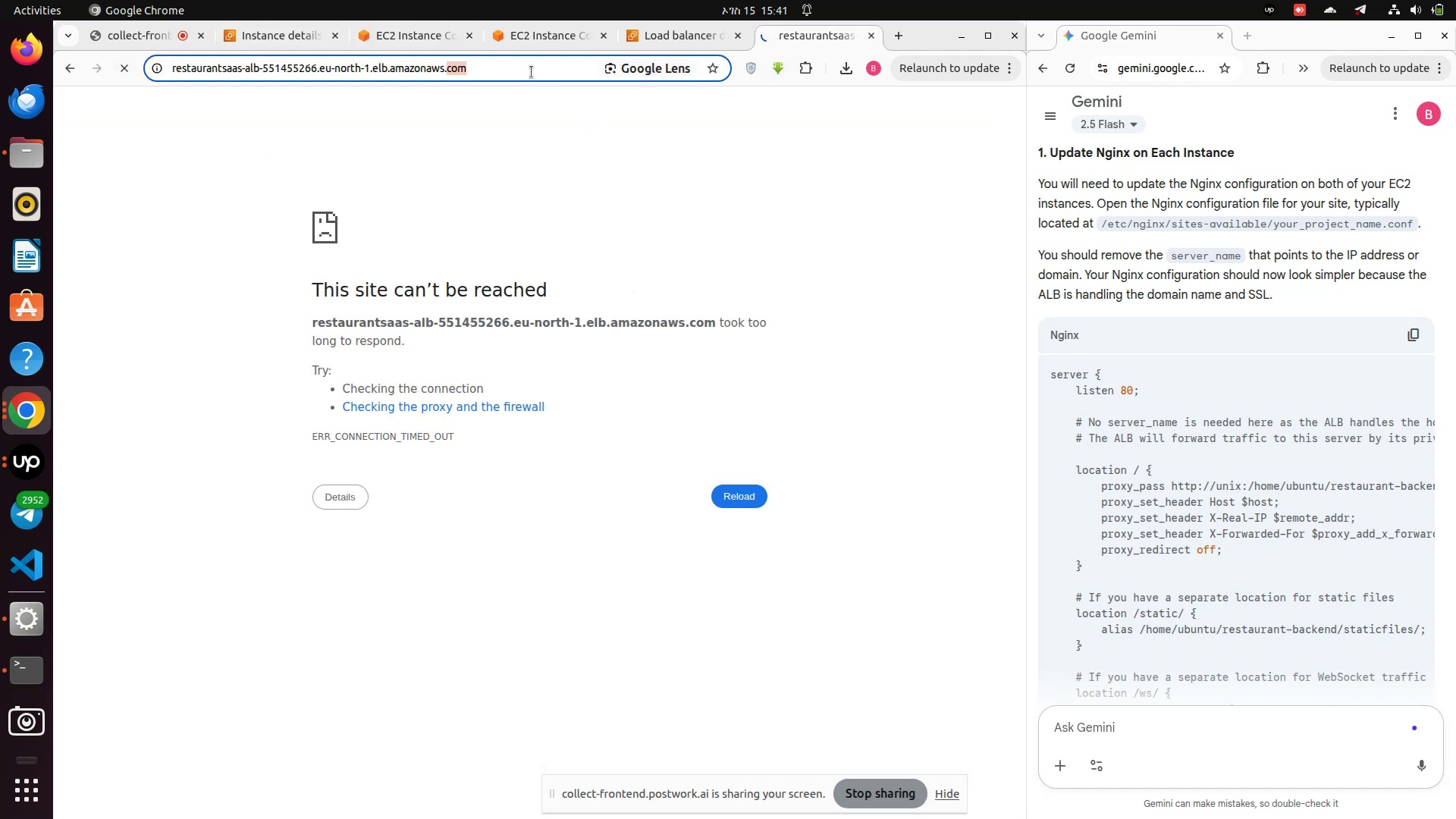 
left_click([532, 72])
 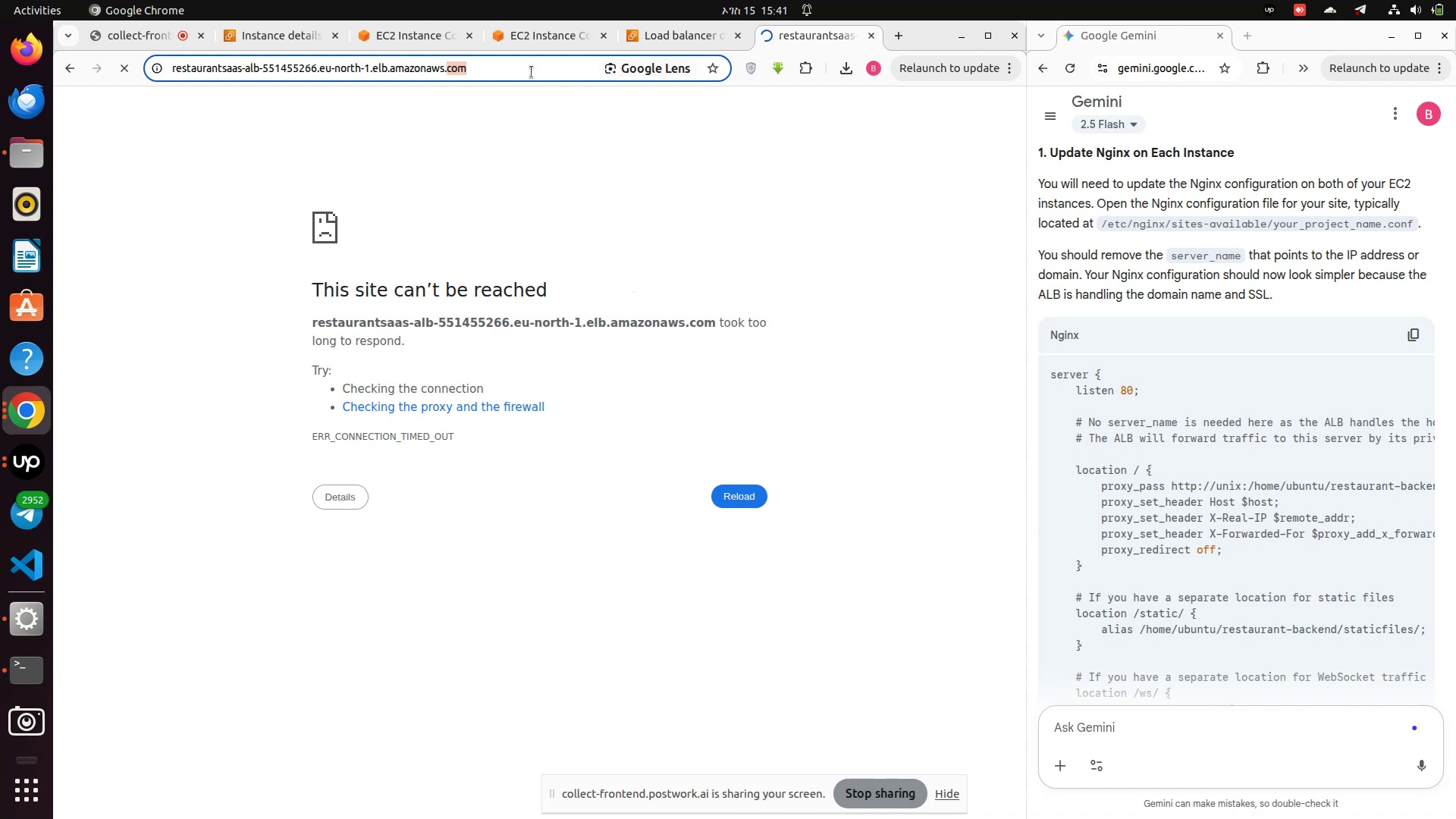 
left_click([532, 72])
 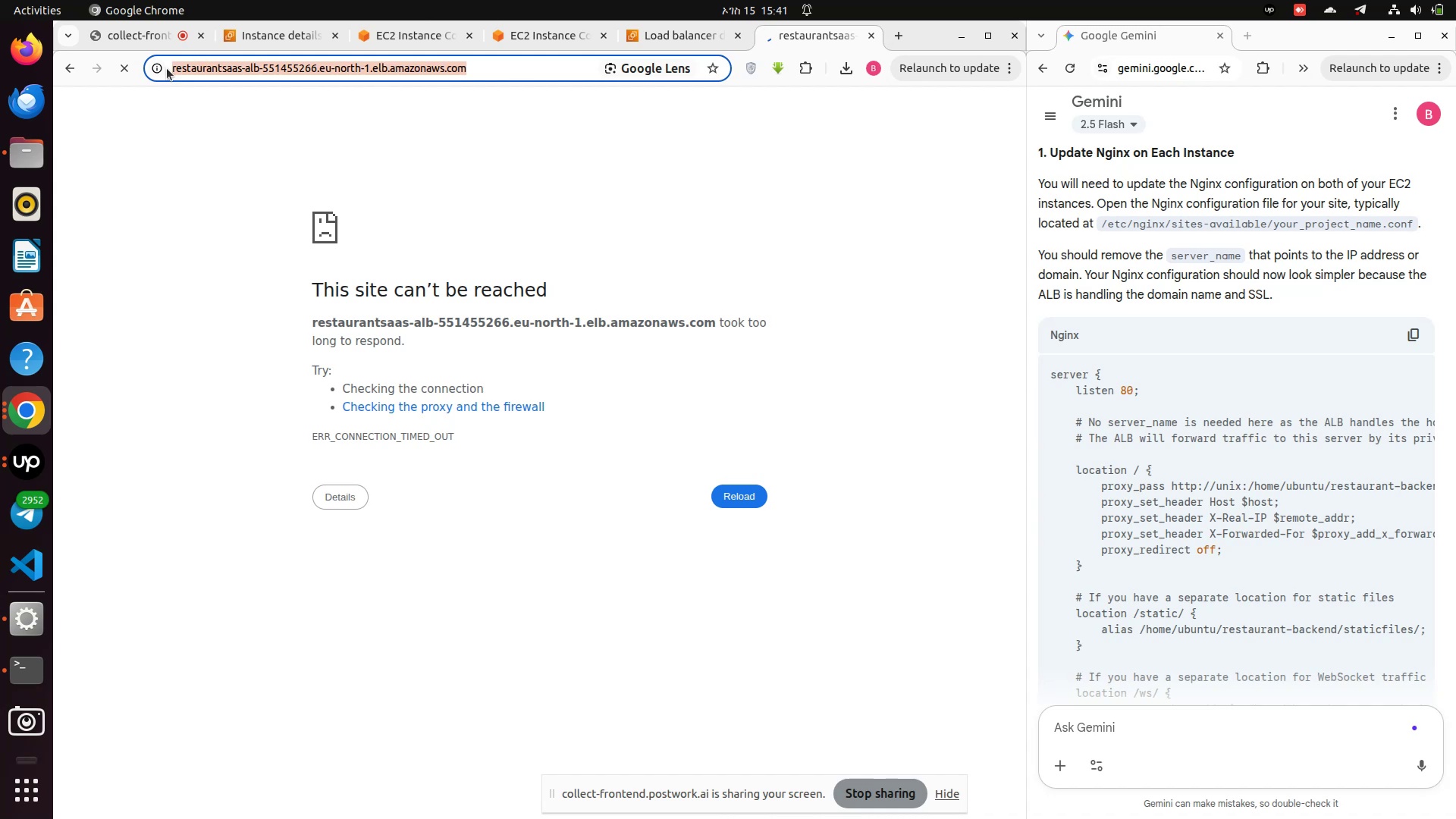 
left_click([161, 70])
 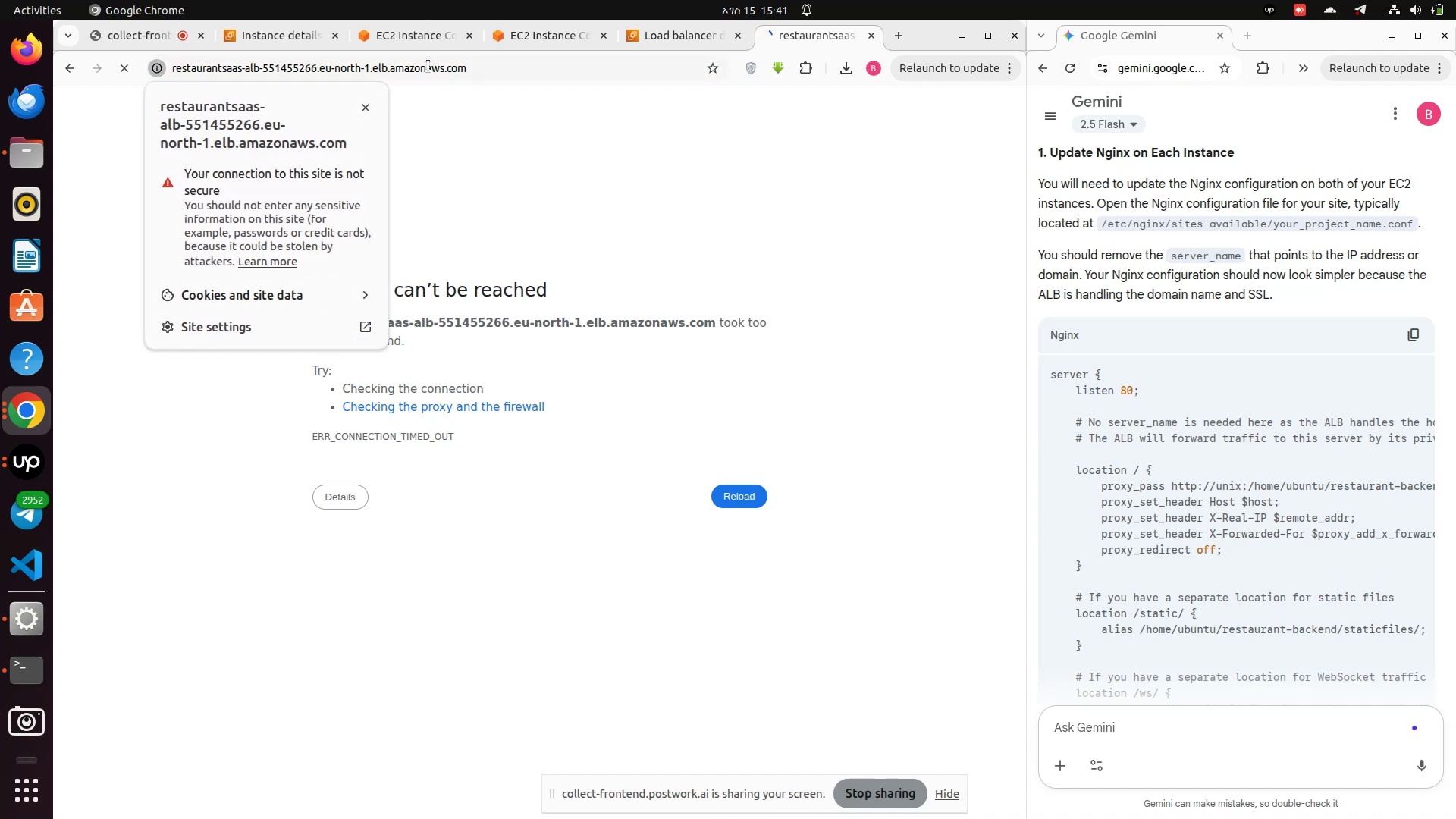 
wait(5.26)
 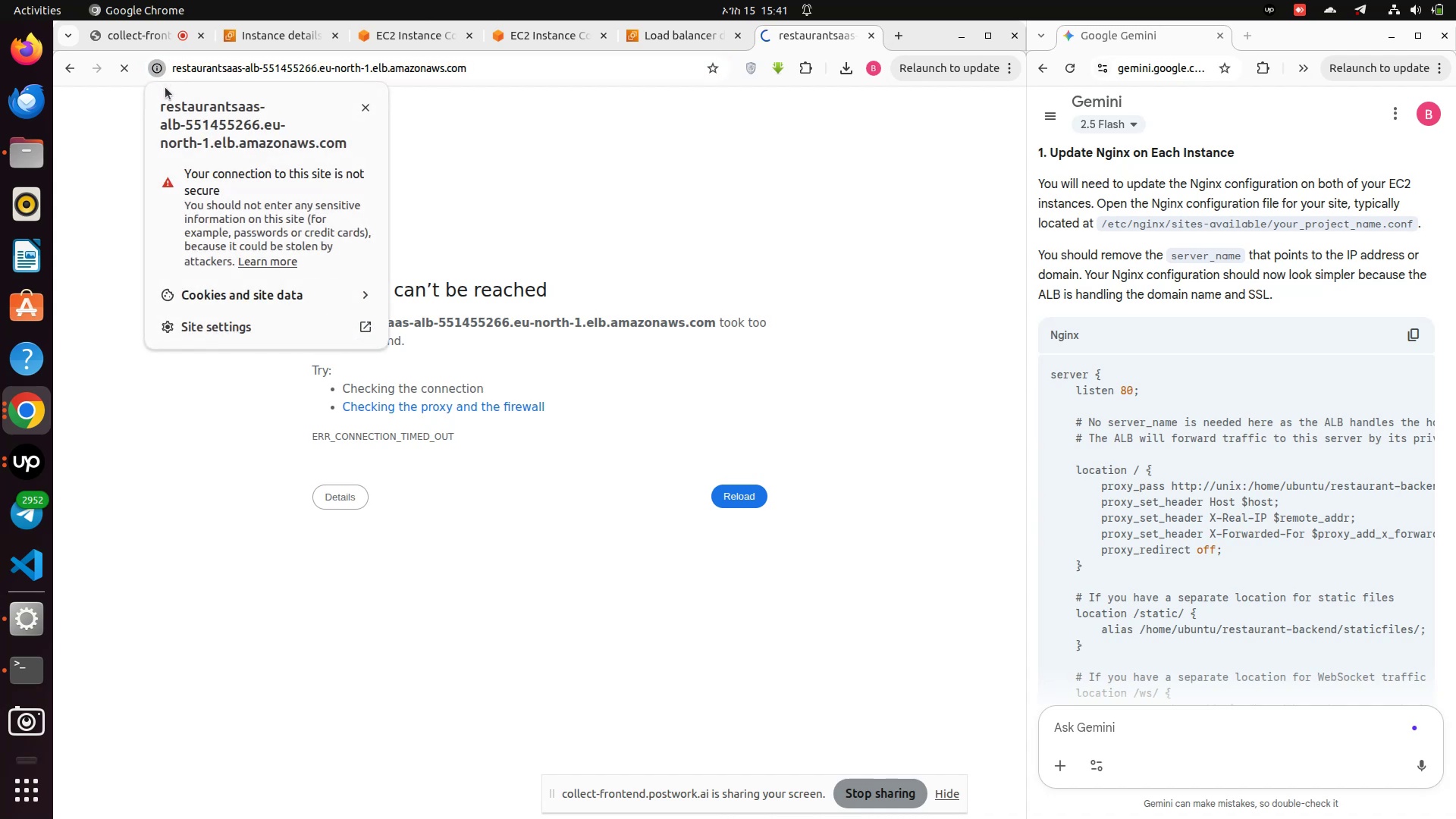 
key(Control+A)
 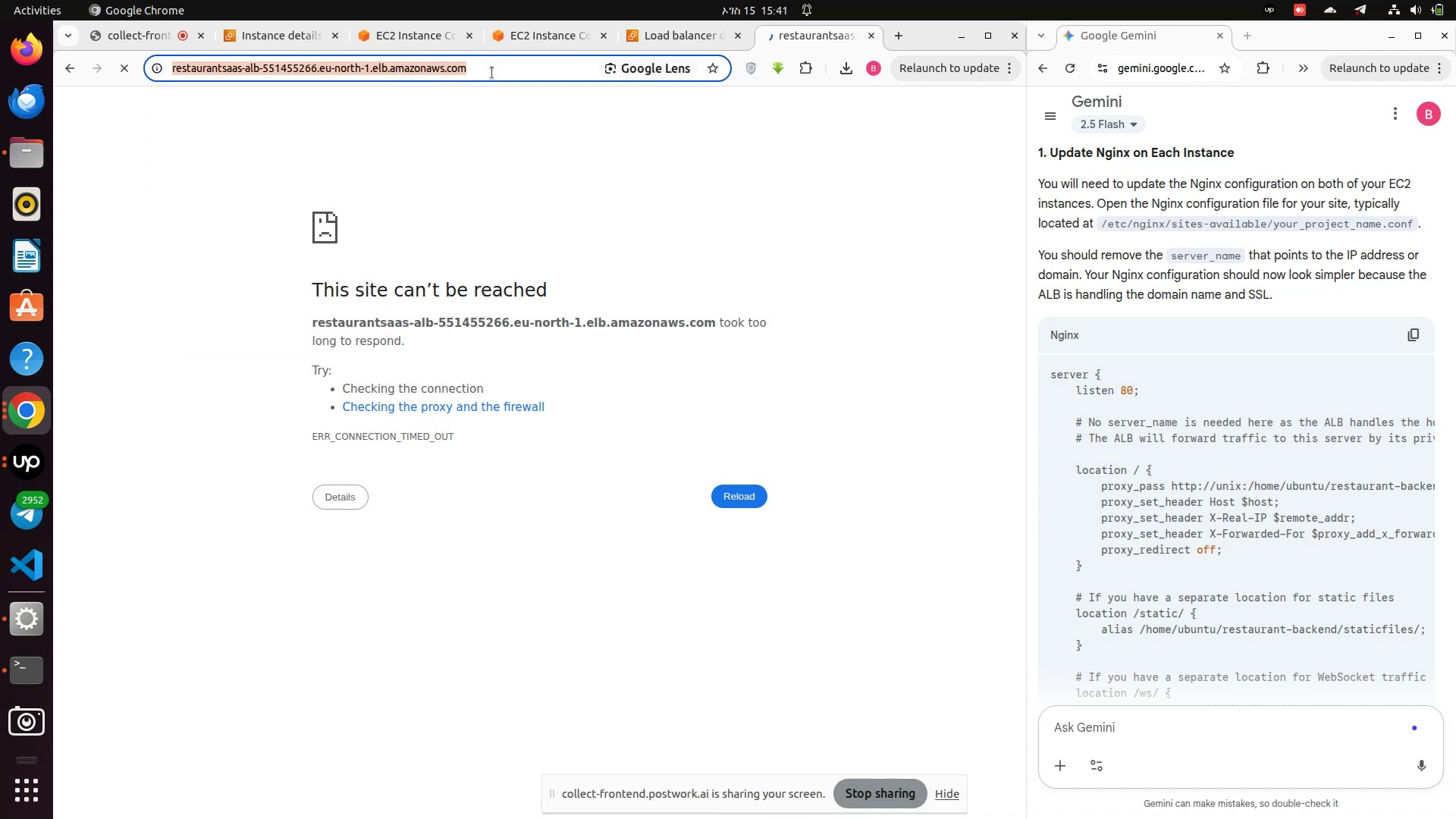 
key(Control+C)
 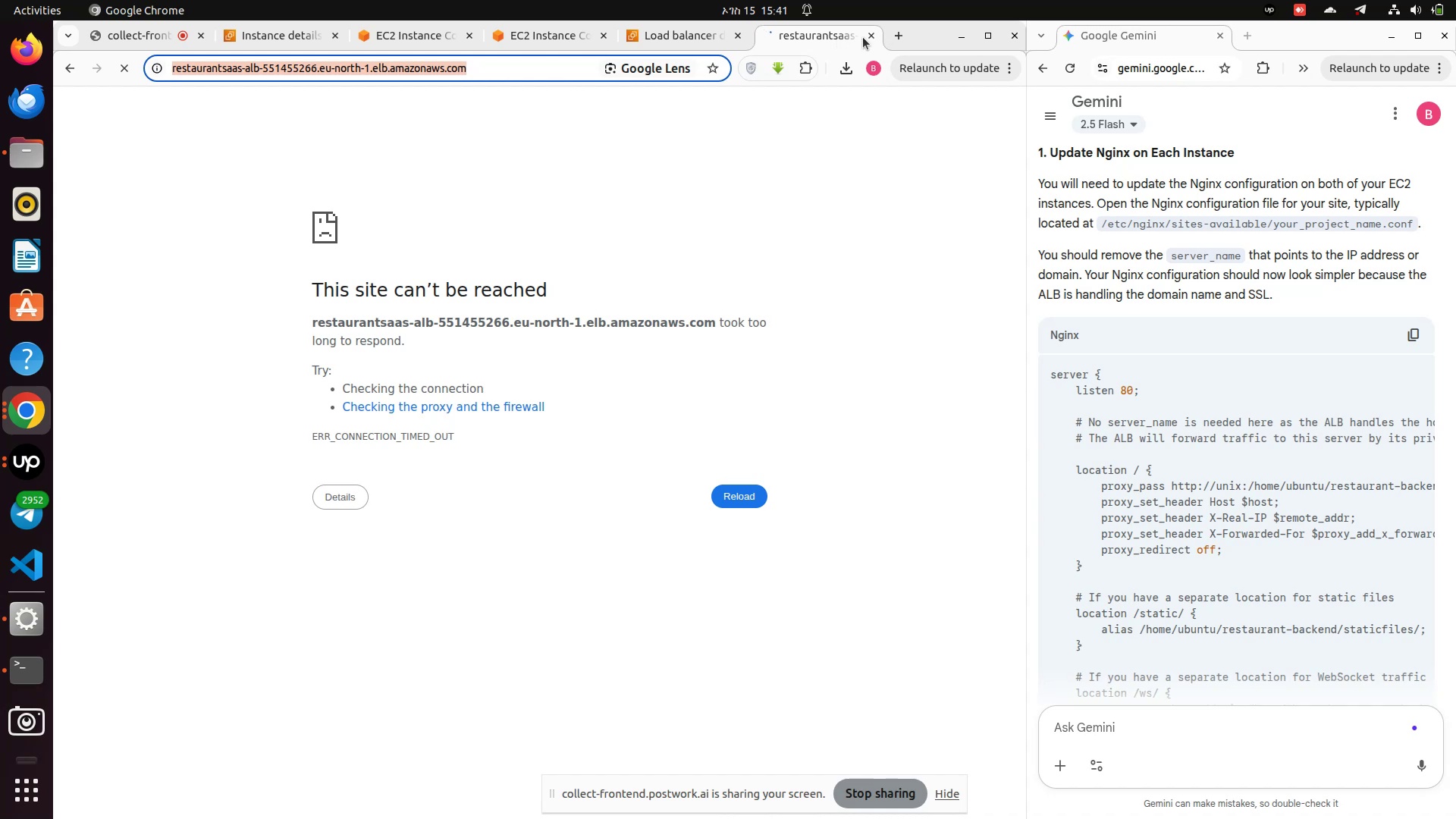 
left_click([873, 36])
 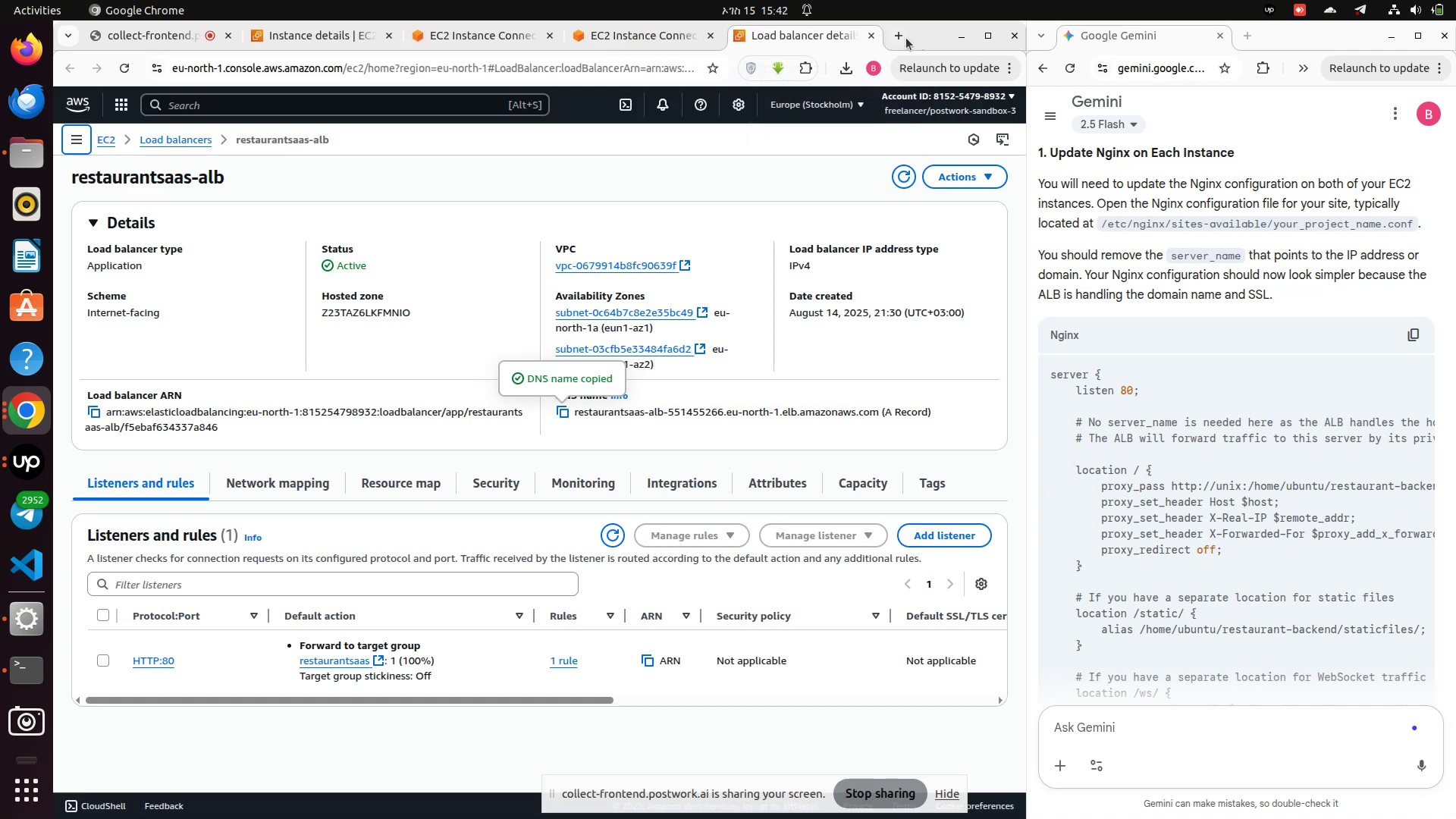 
left_click([901, 34])
 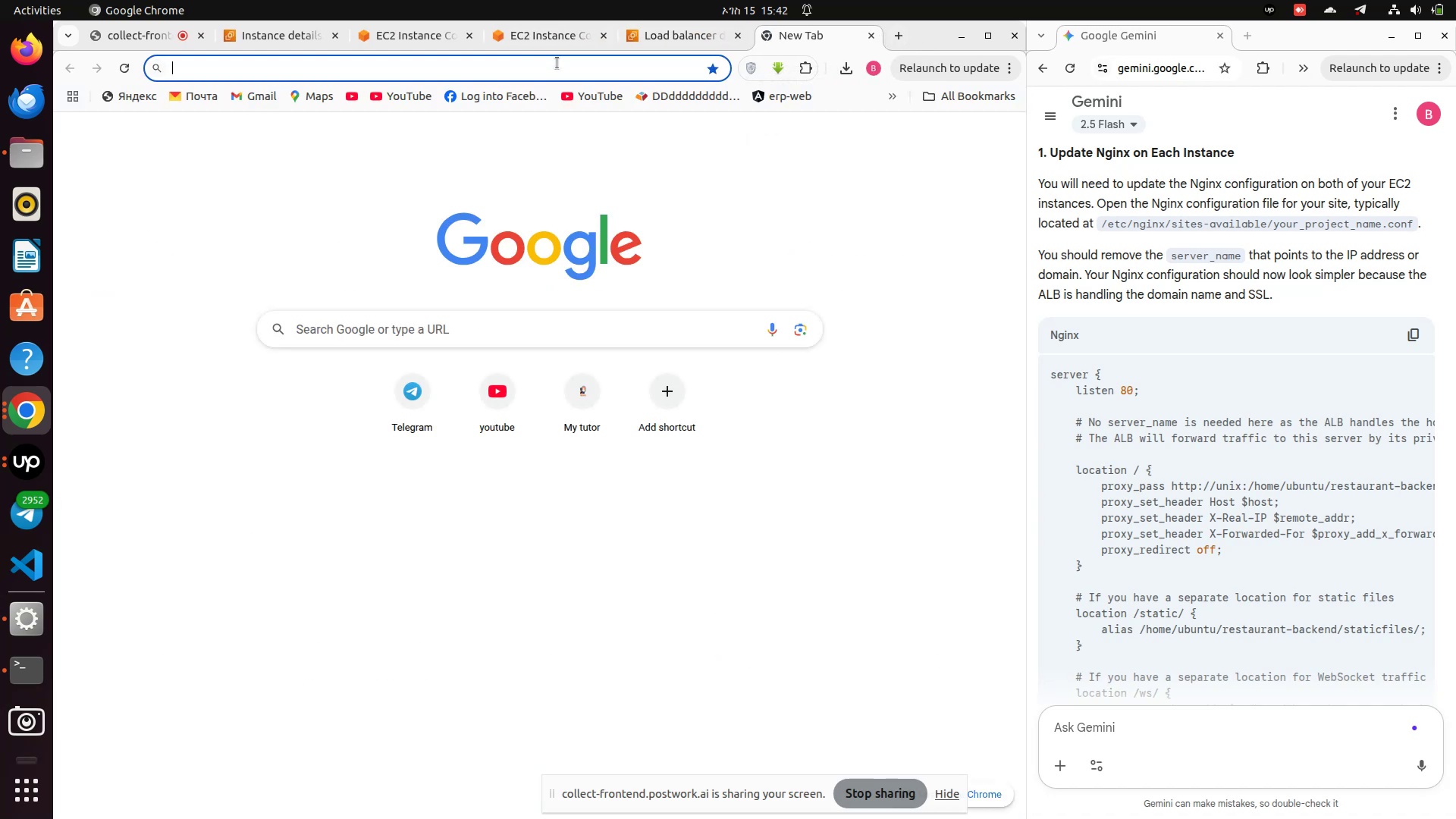 
left_click([557, 63])
 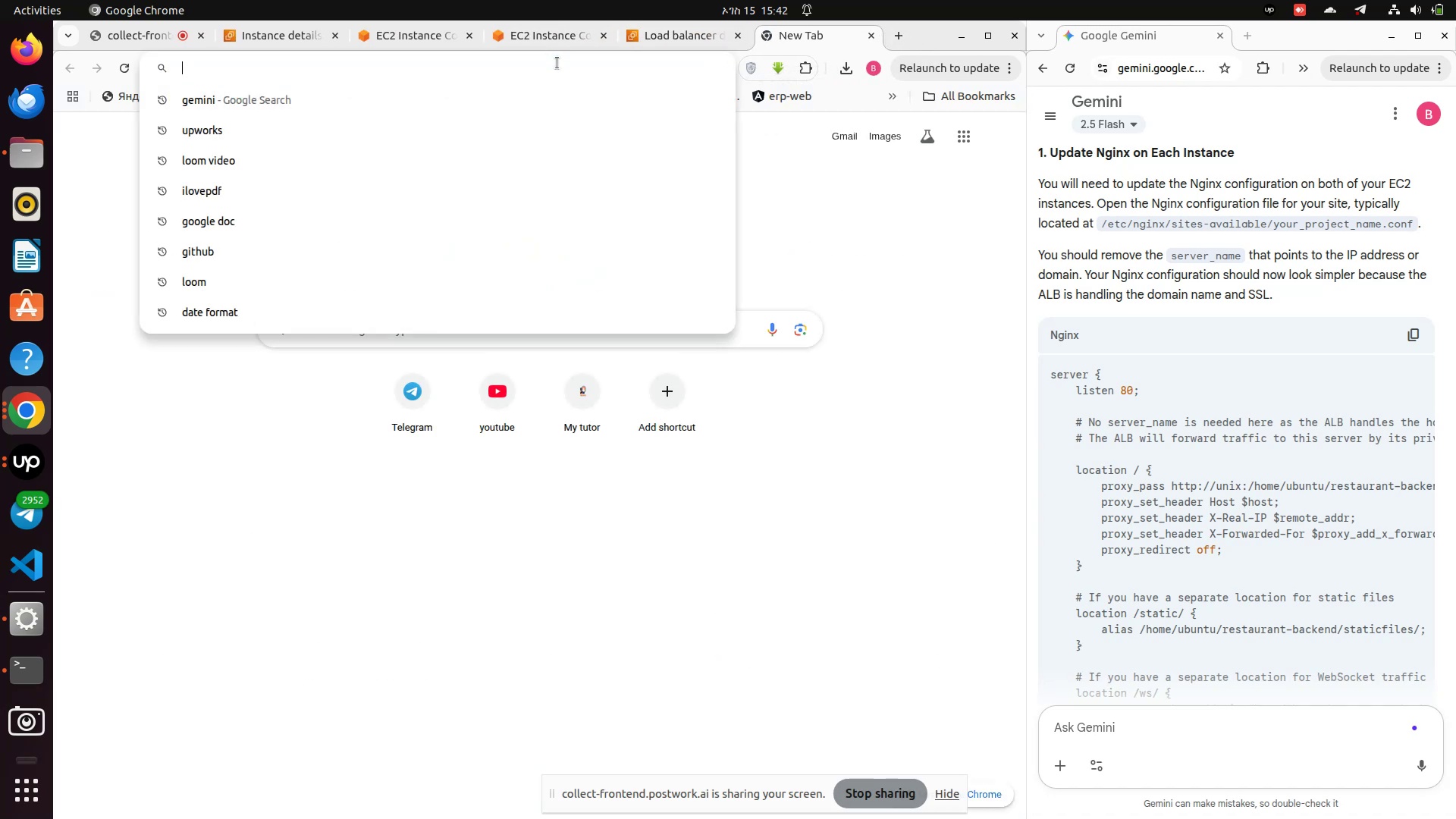 
key(Control+V)
 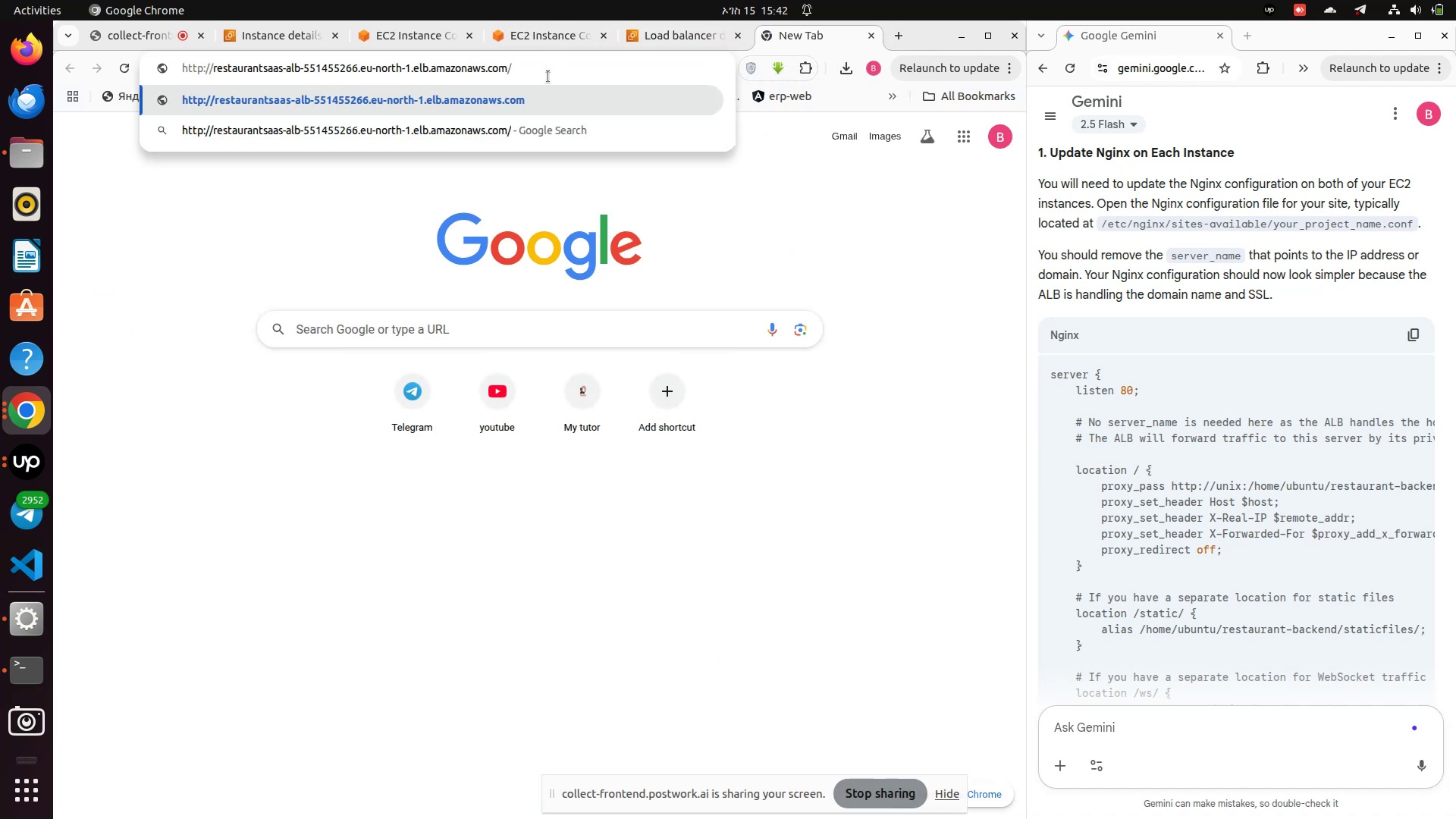 
key(Enter)
 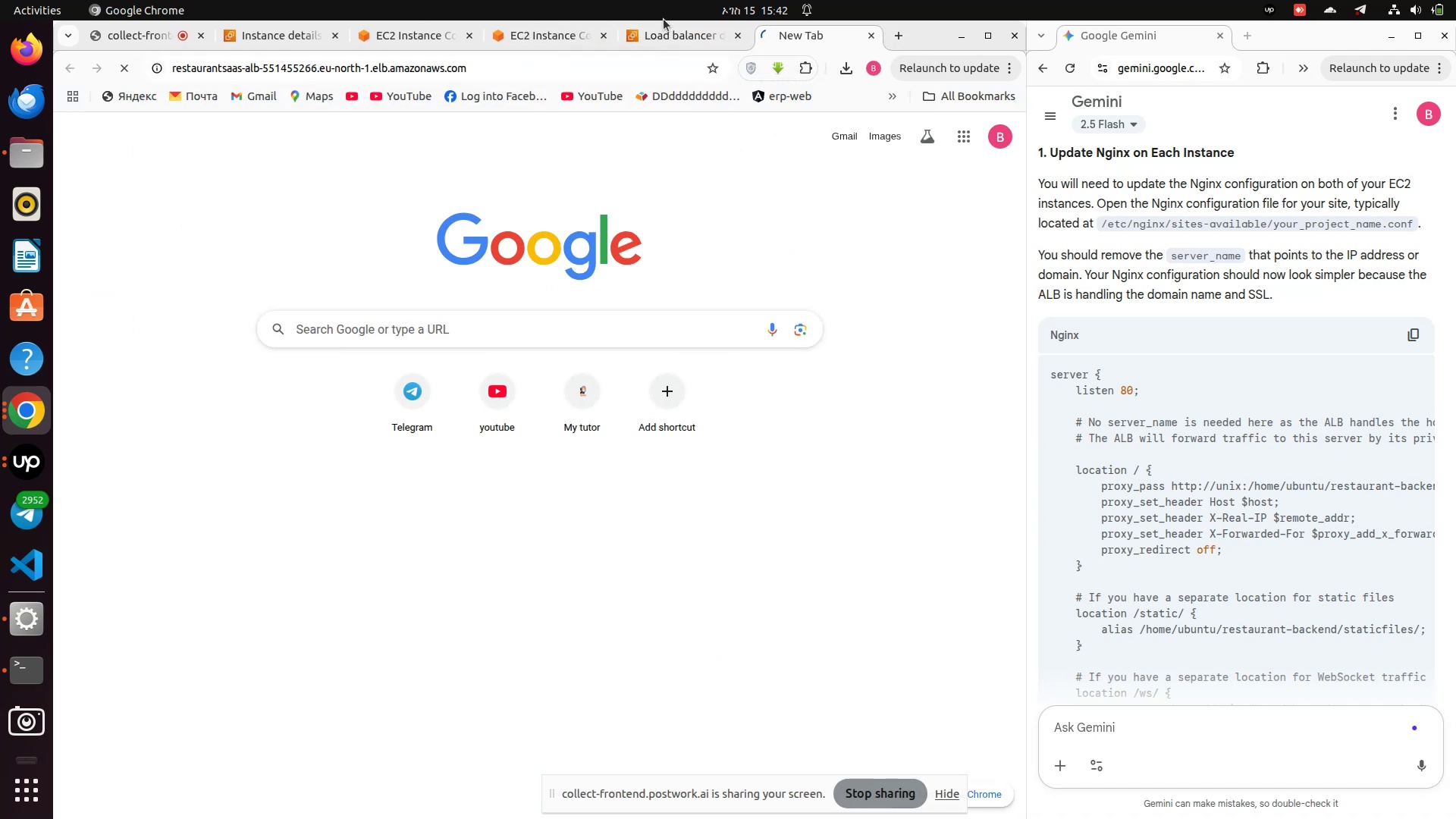 
left_click([673, 39])
 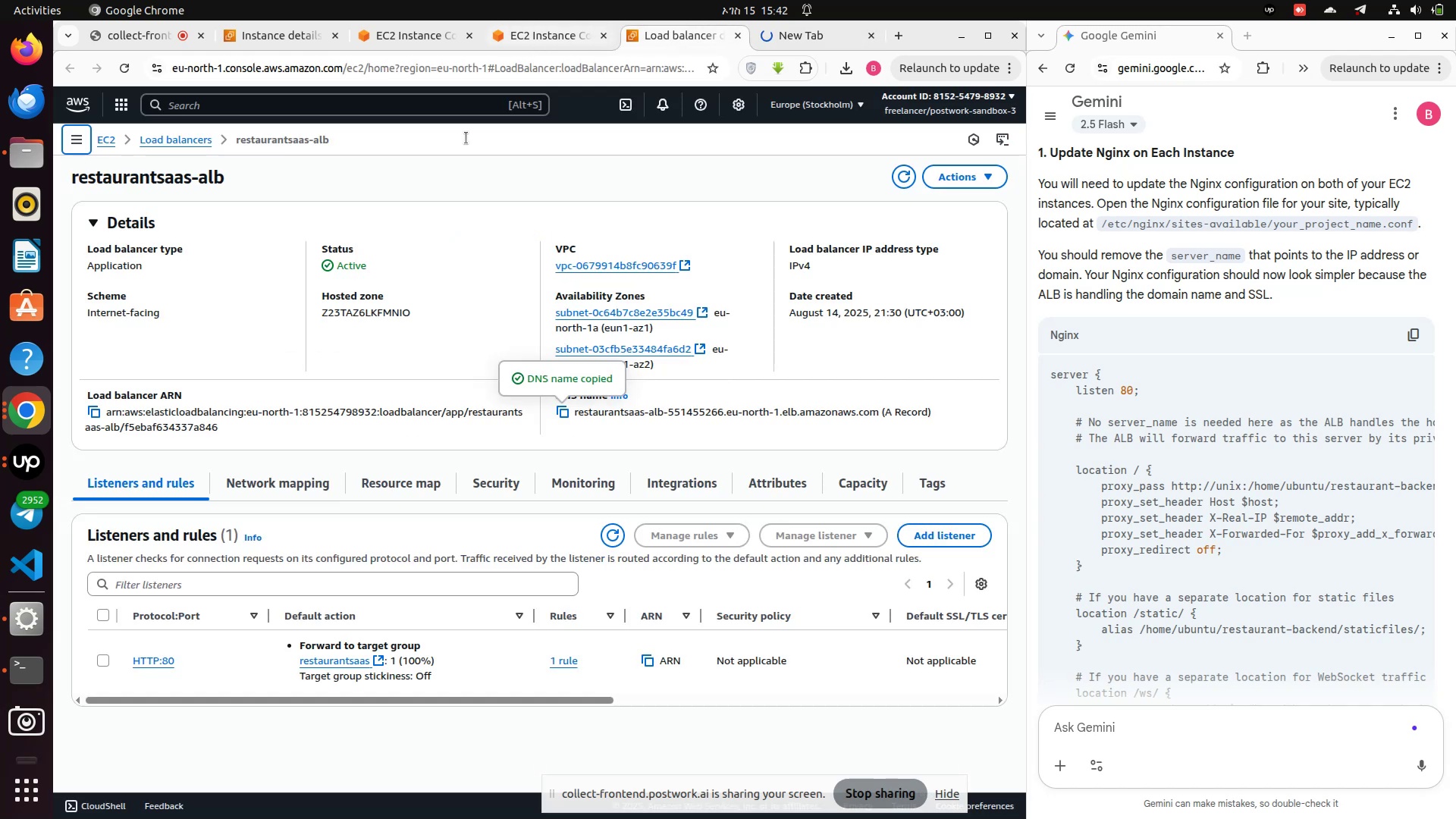 
scroll: coordinate [388, 271], scroll_direction: up, amount: 4.0
 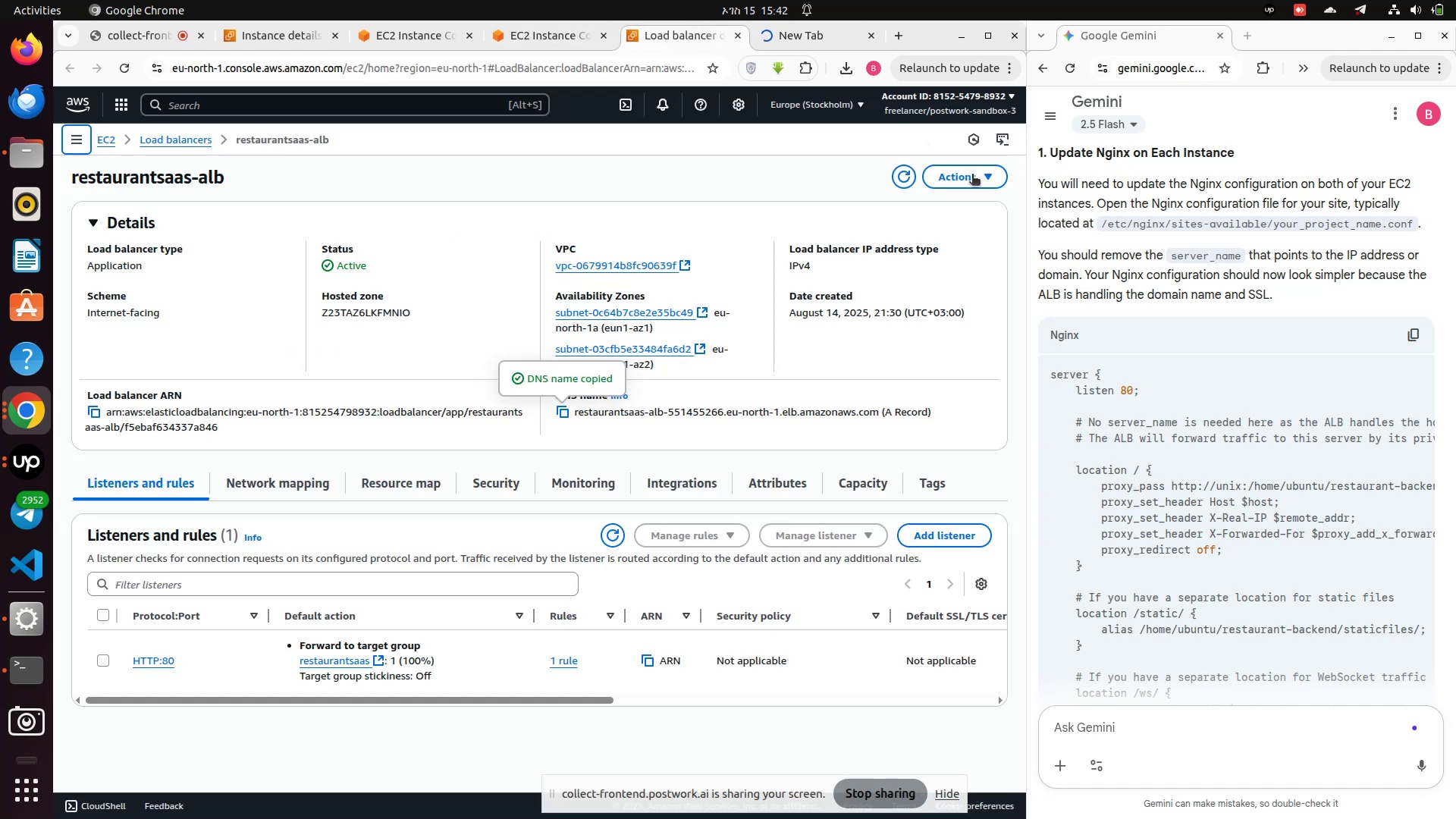 
left_click([974, 180])
 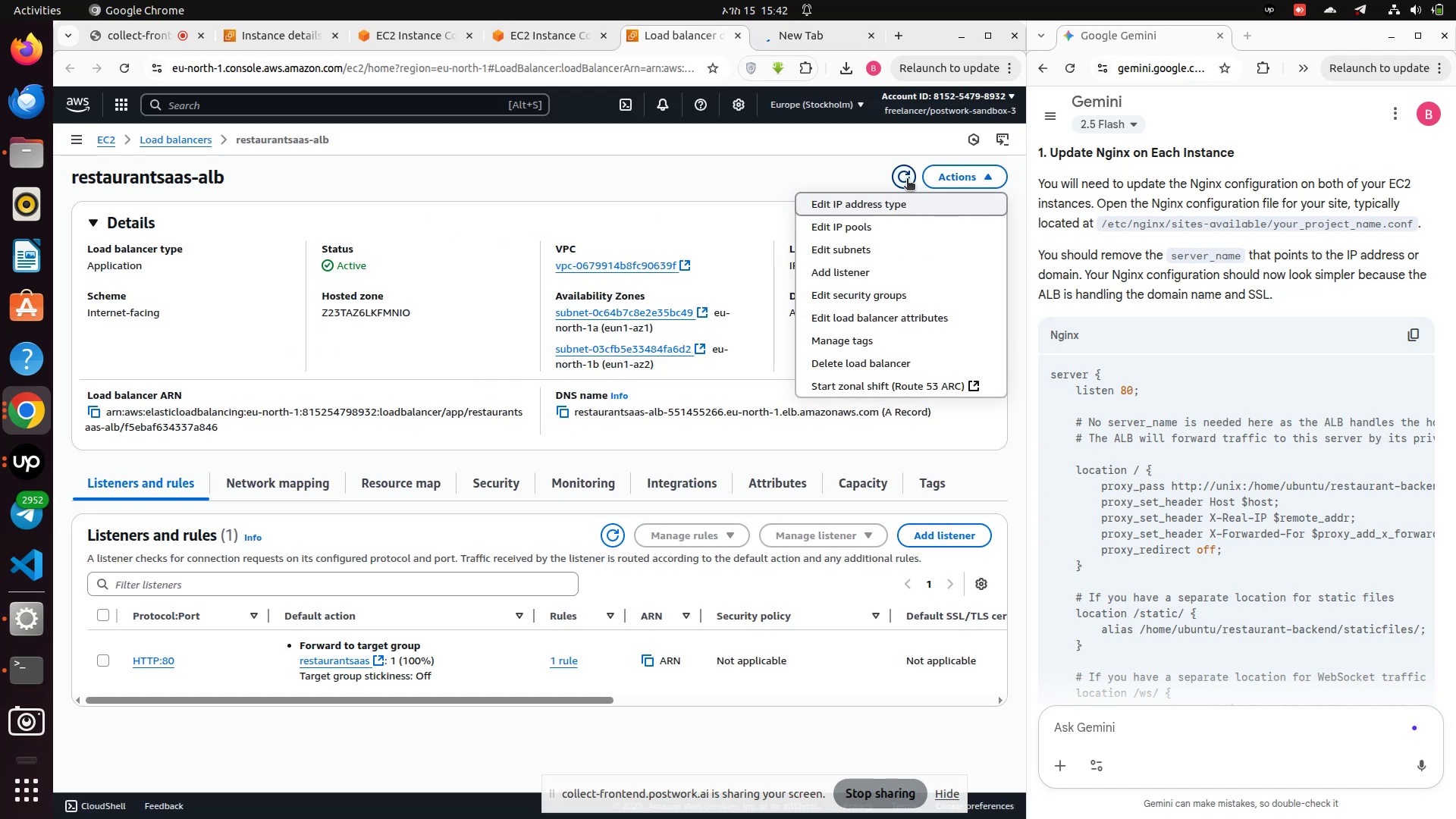 
left_click([899, 177])
 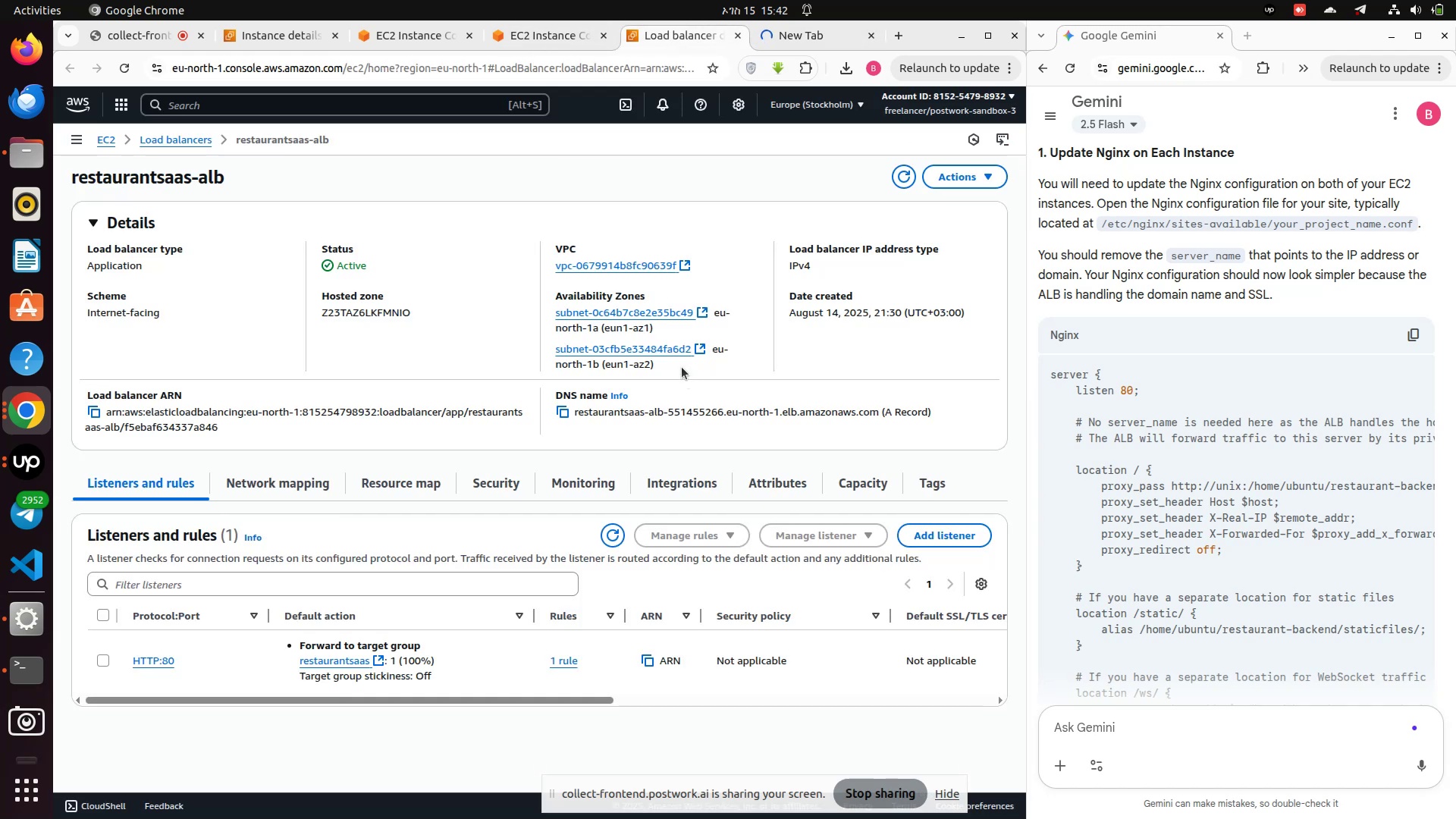 
wait(5.47)
 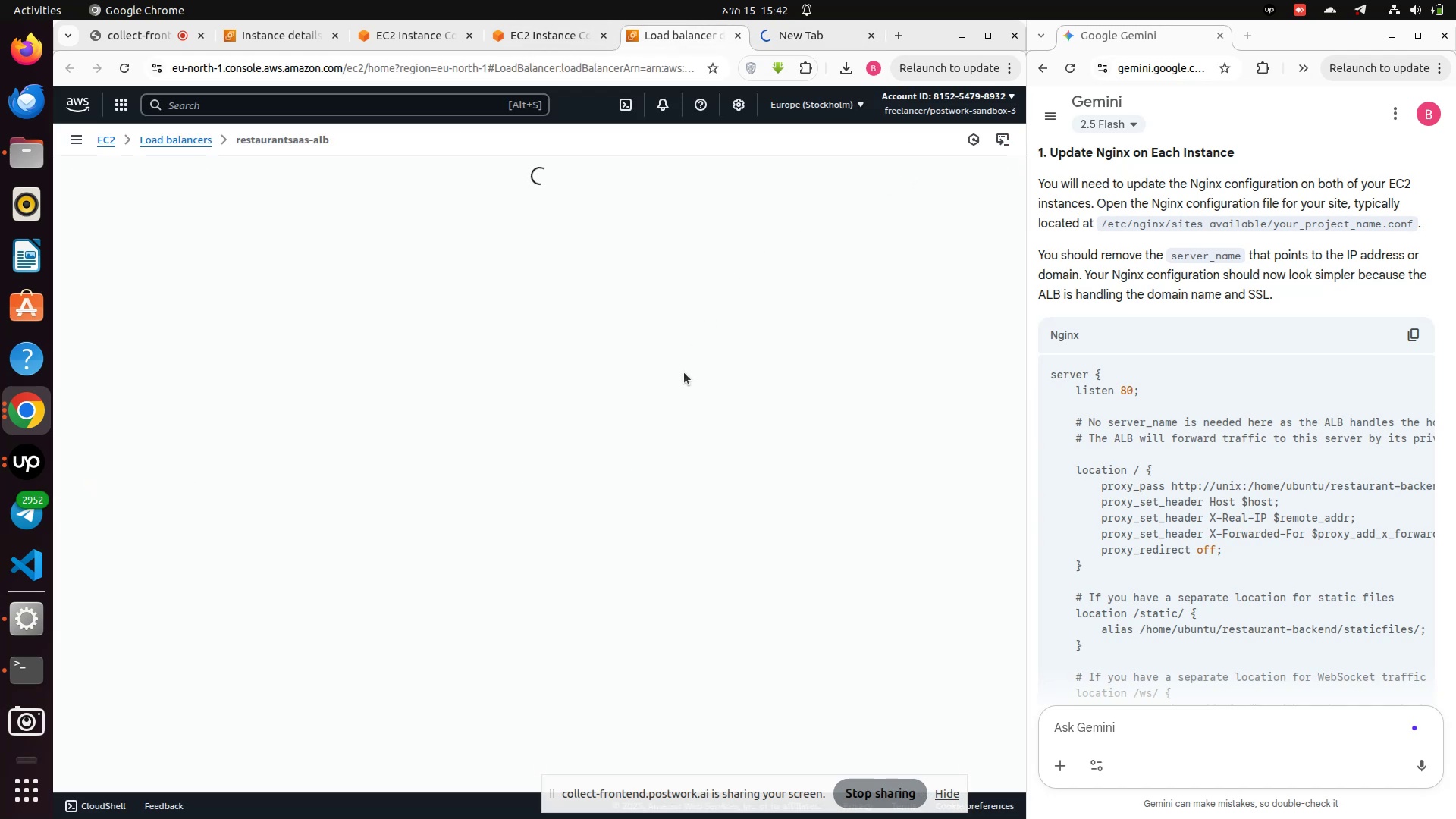 
left_click([899, 171])
 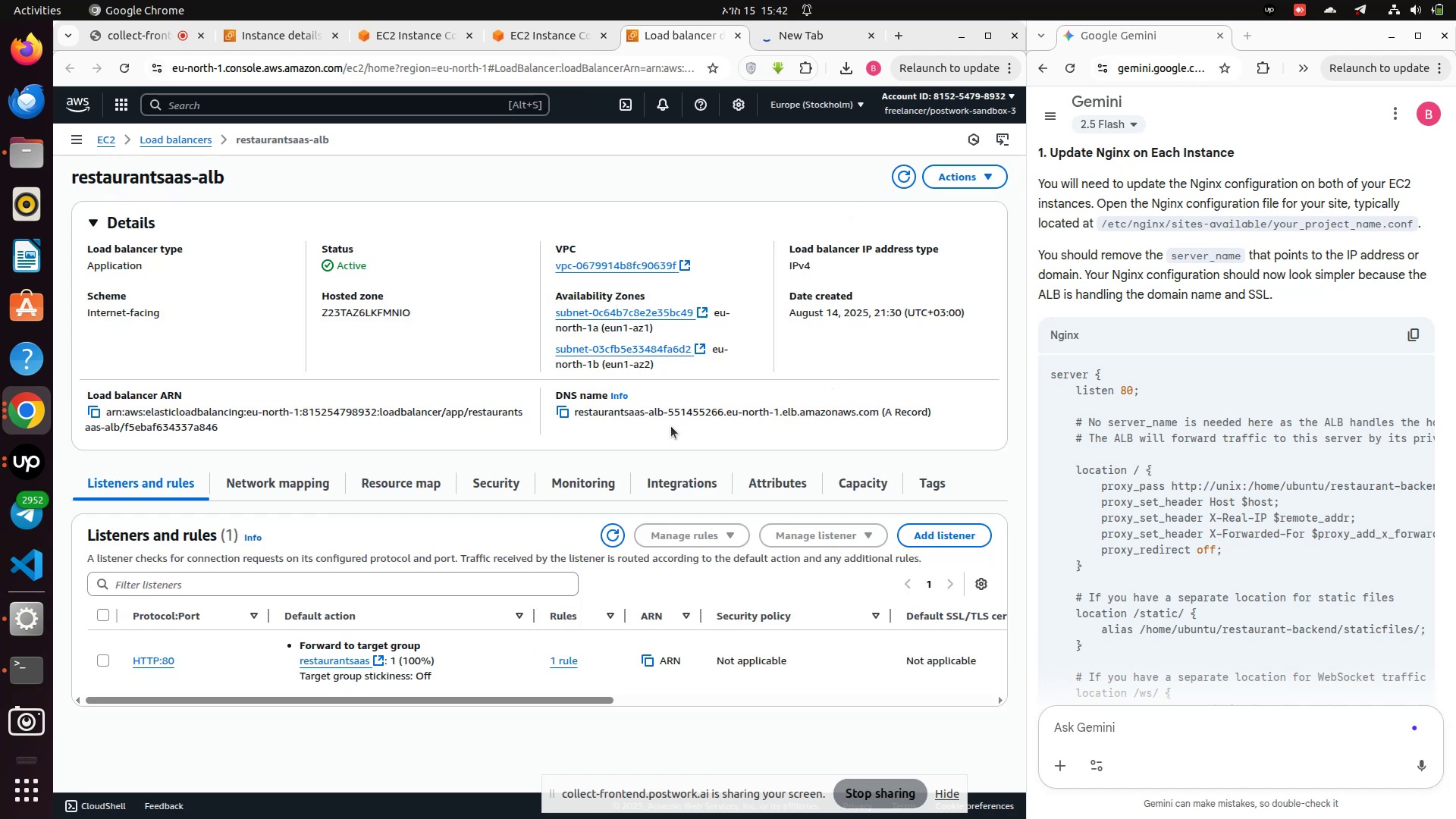 
left_click([558, 419])
 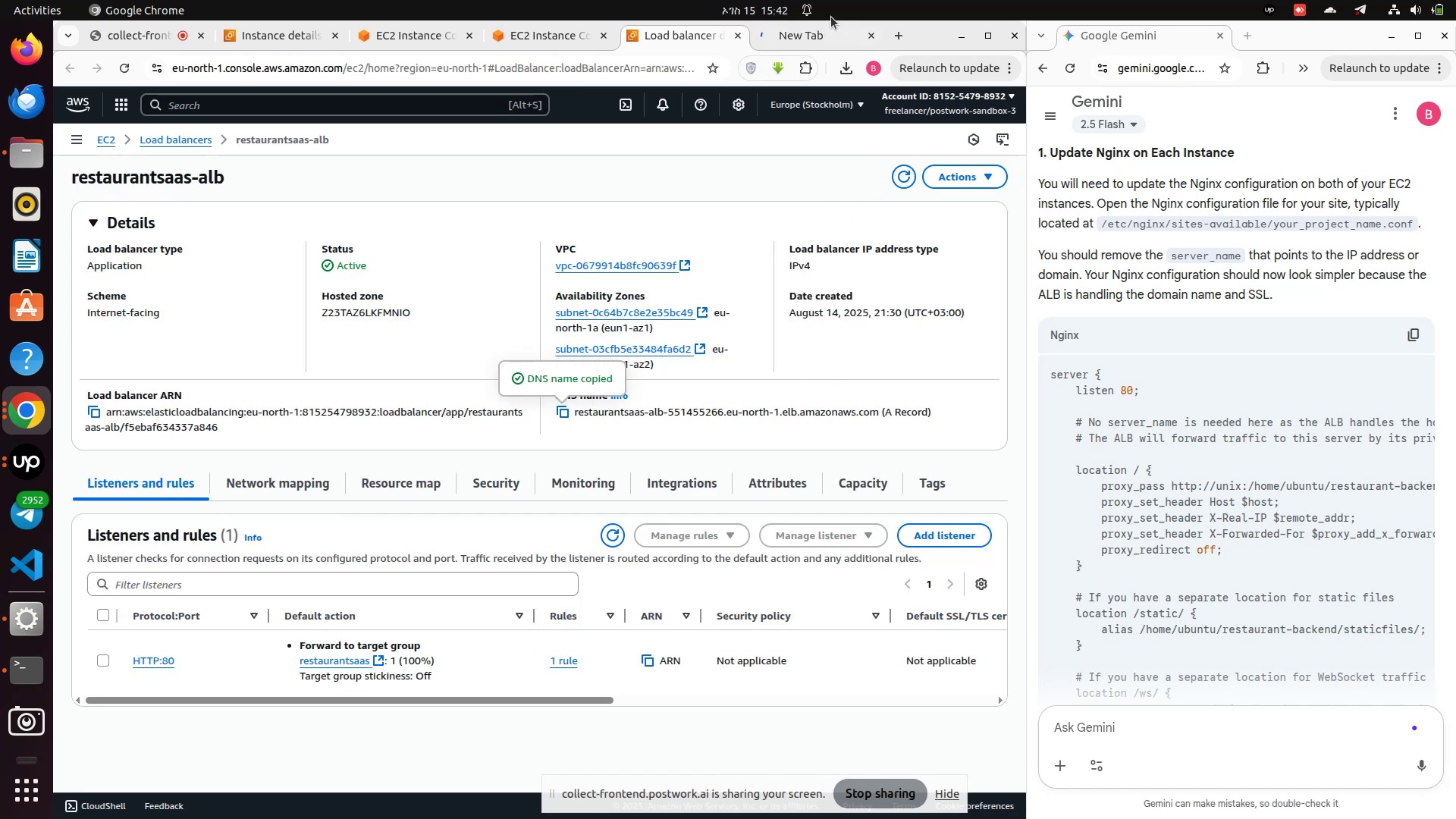 
left_click([817, 28])
 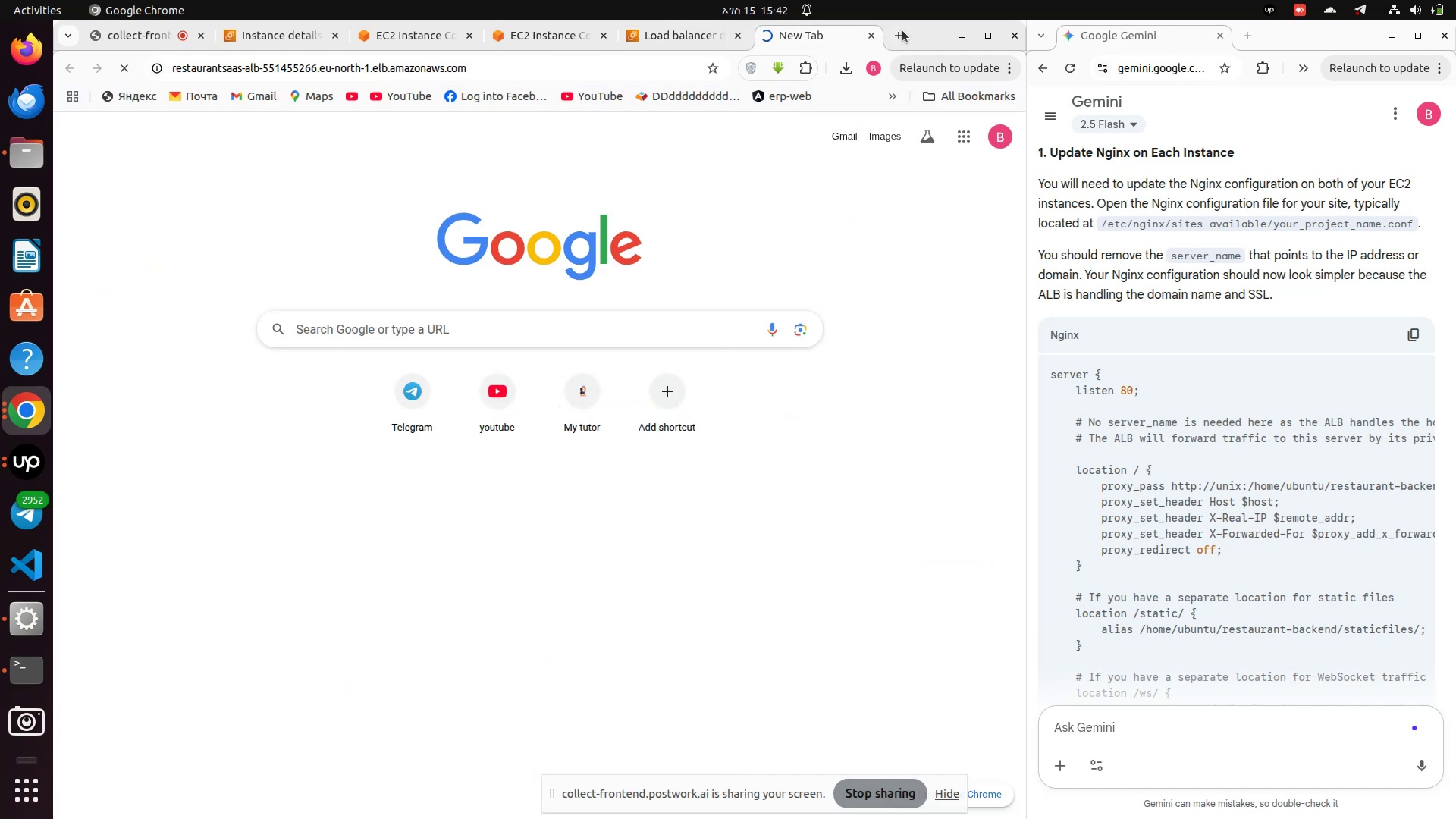 
left_click([902, 30])
 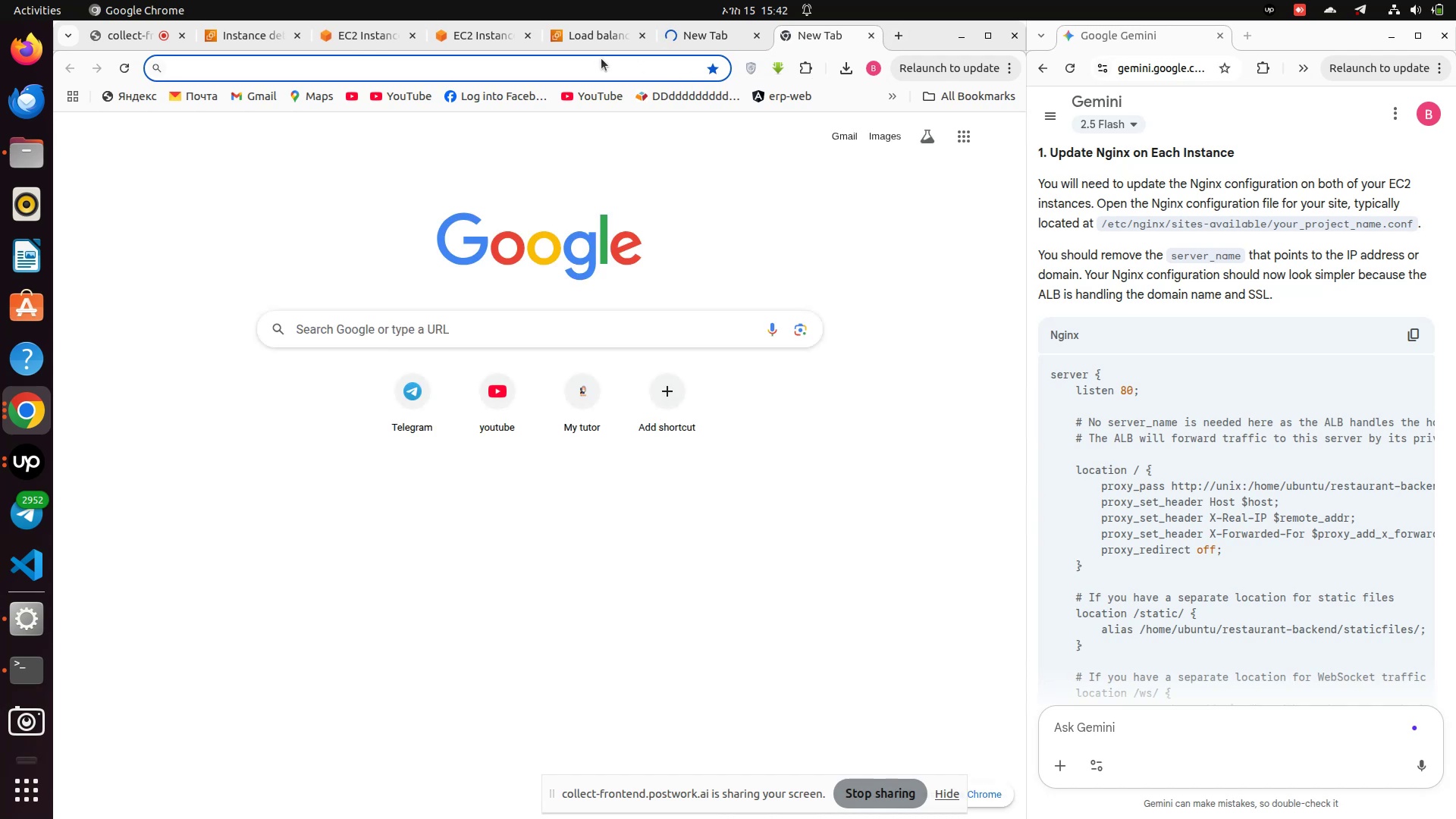 
left_click([592, 71])
 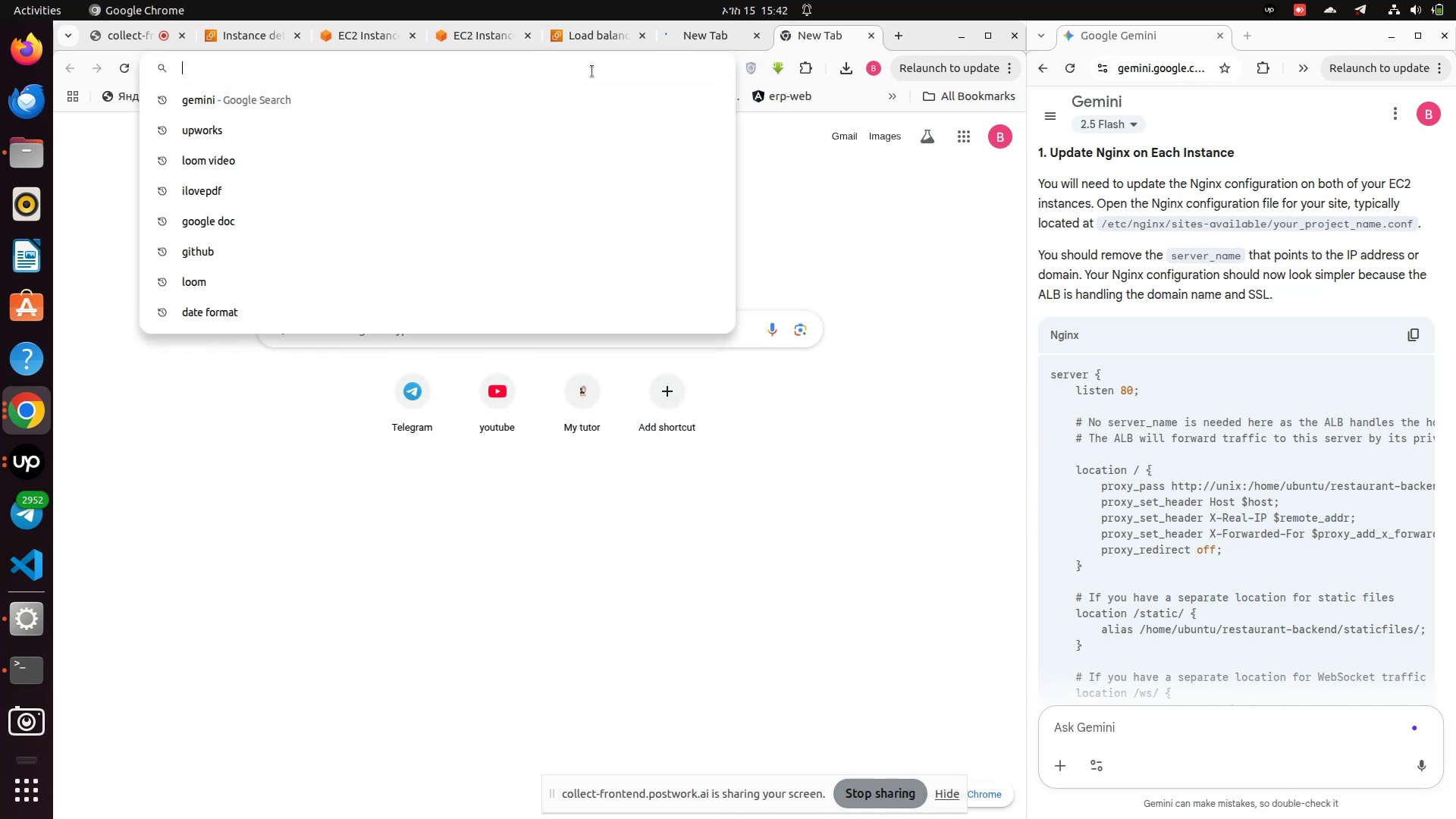 
key(Control+V)
 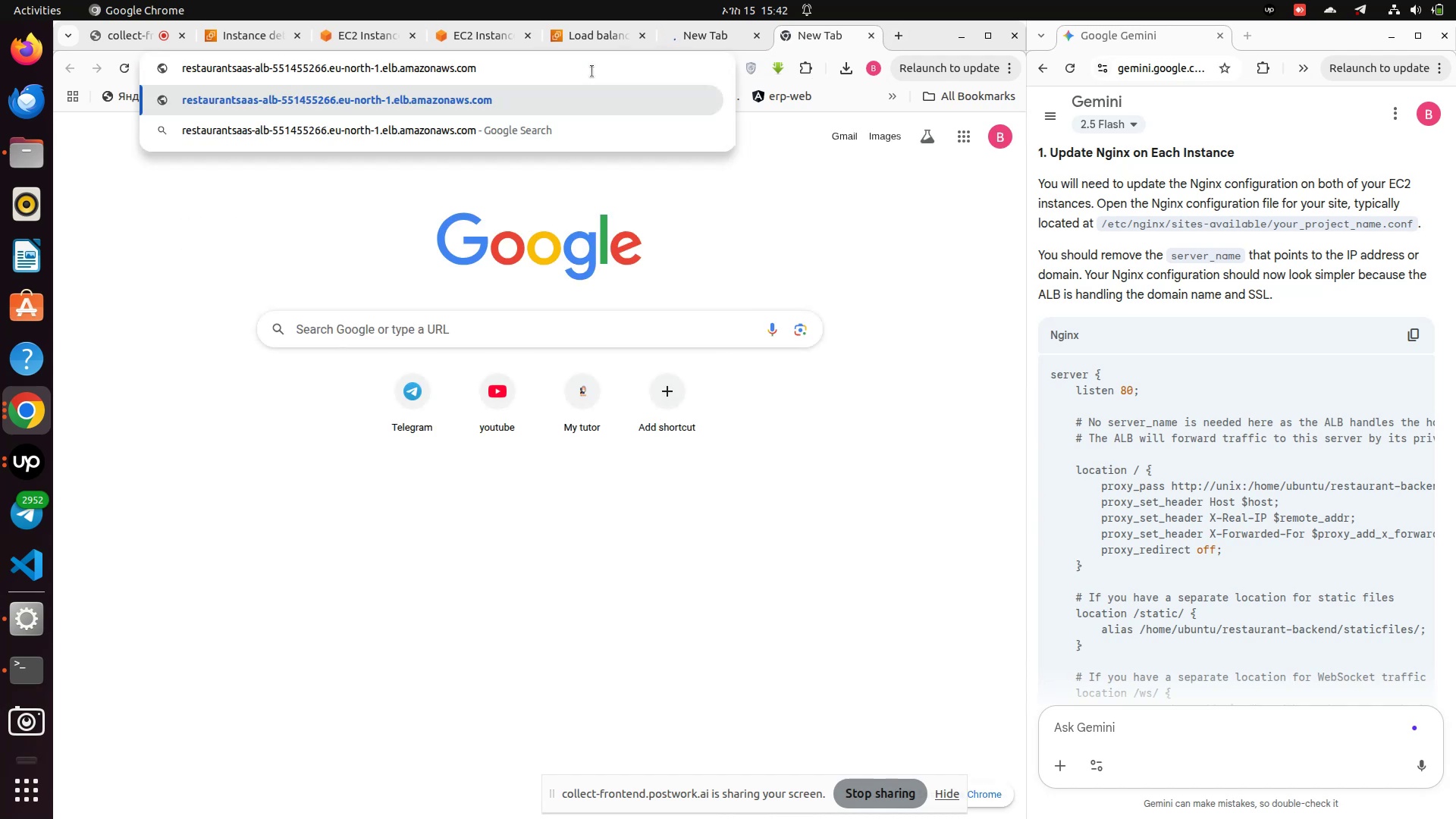 
key(Enter)
 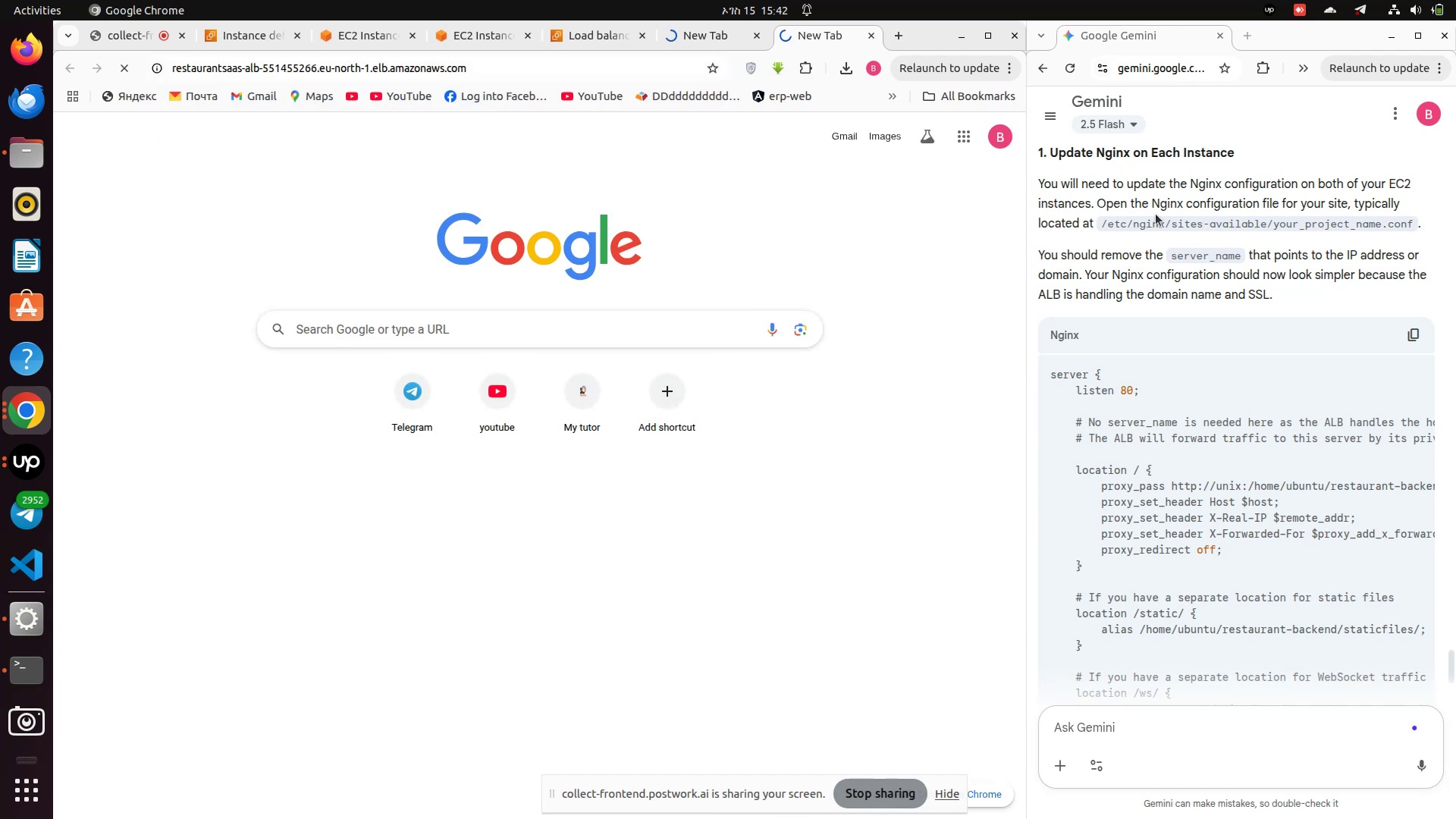 
scroll: coordinate [1147, 475], scroll_direction: down, amount: 12.0
 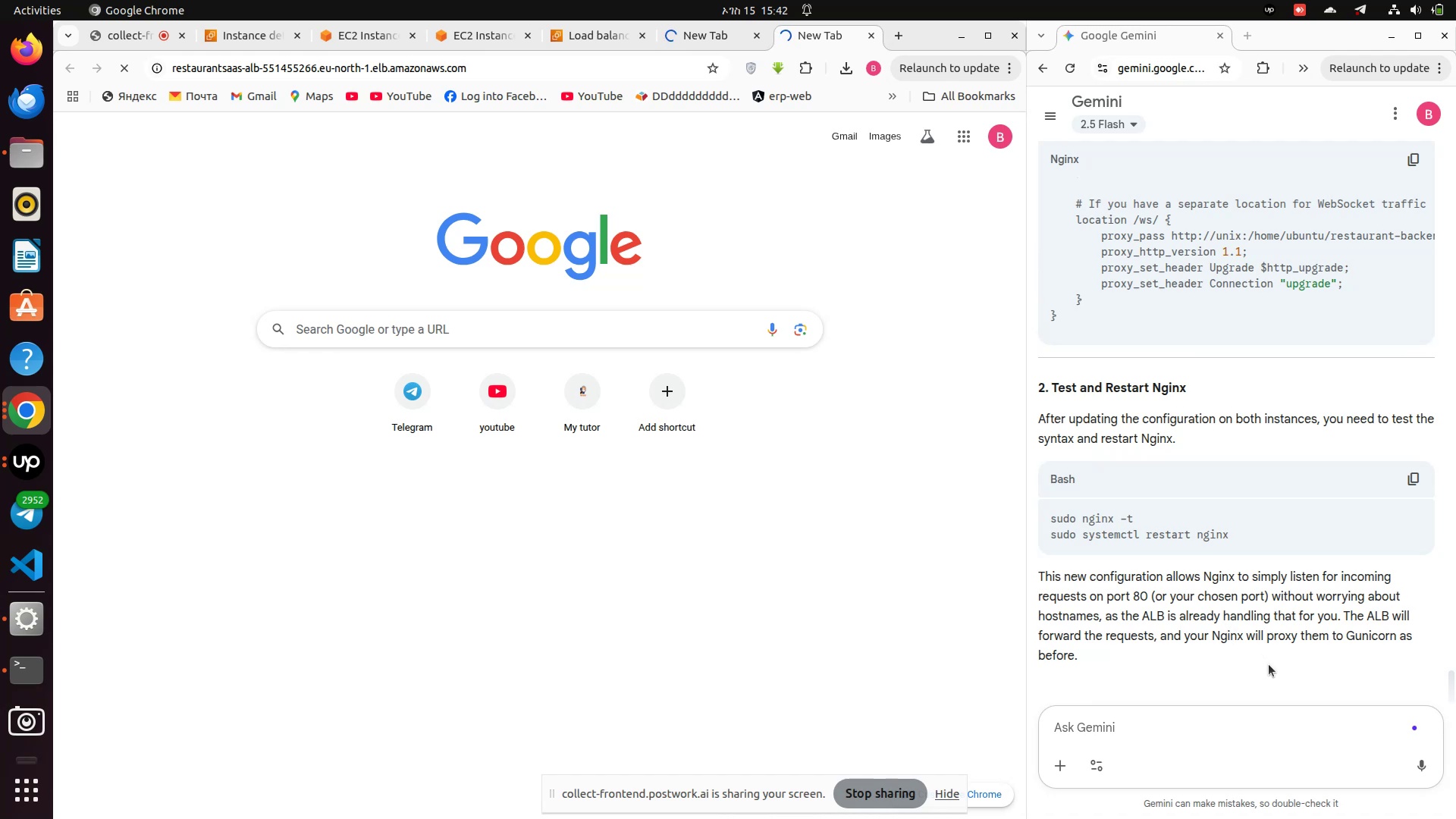 
wait(17.78)
 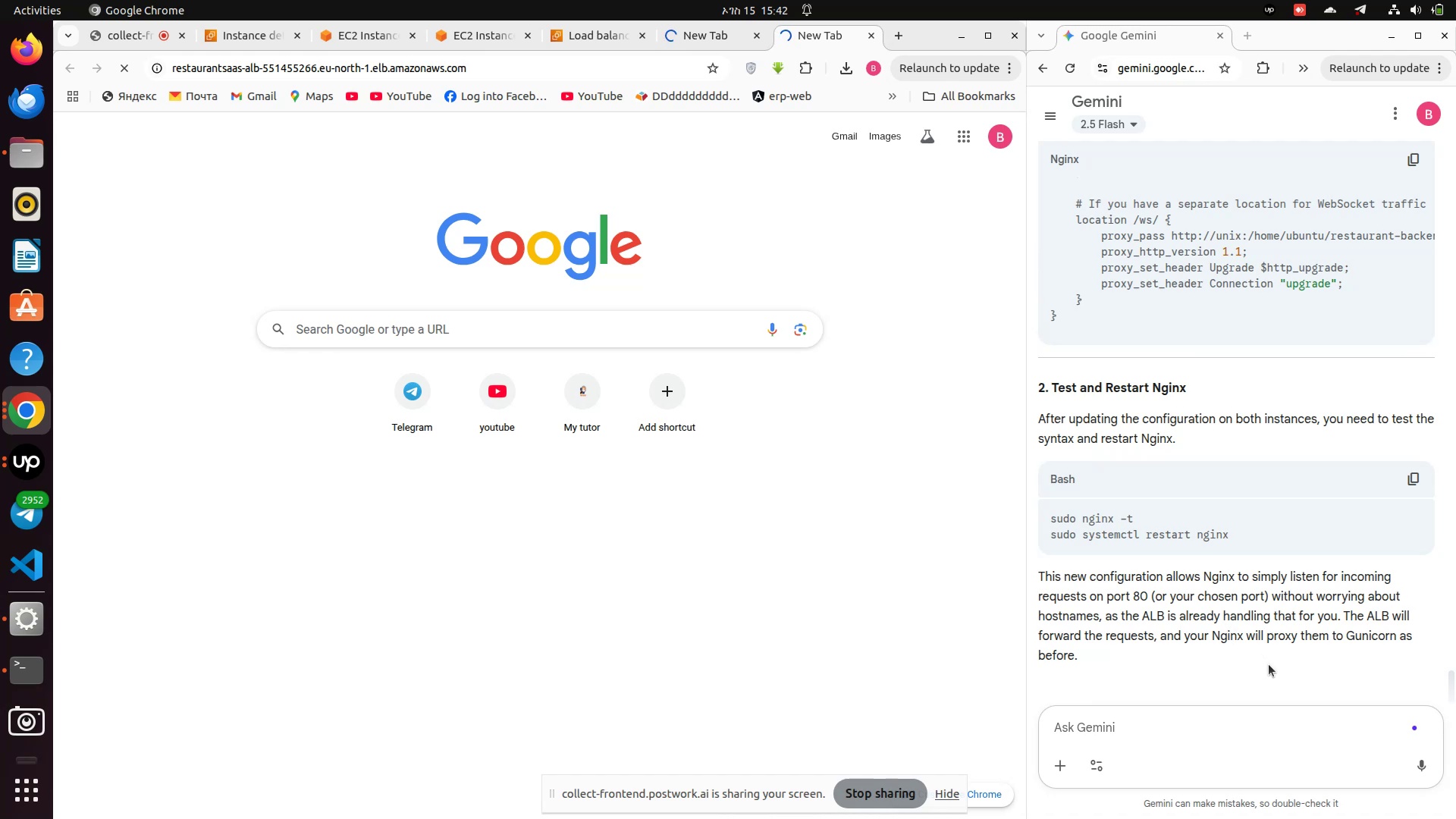 
left_click([720, 38])
 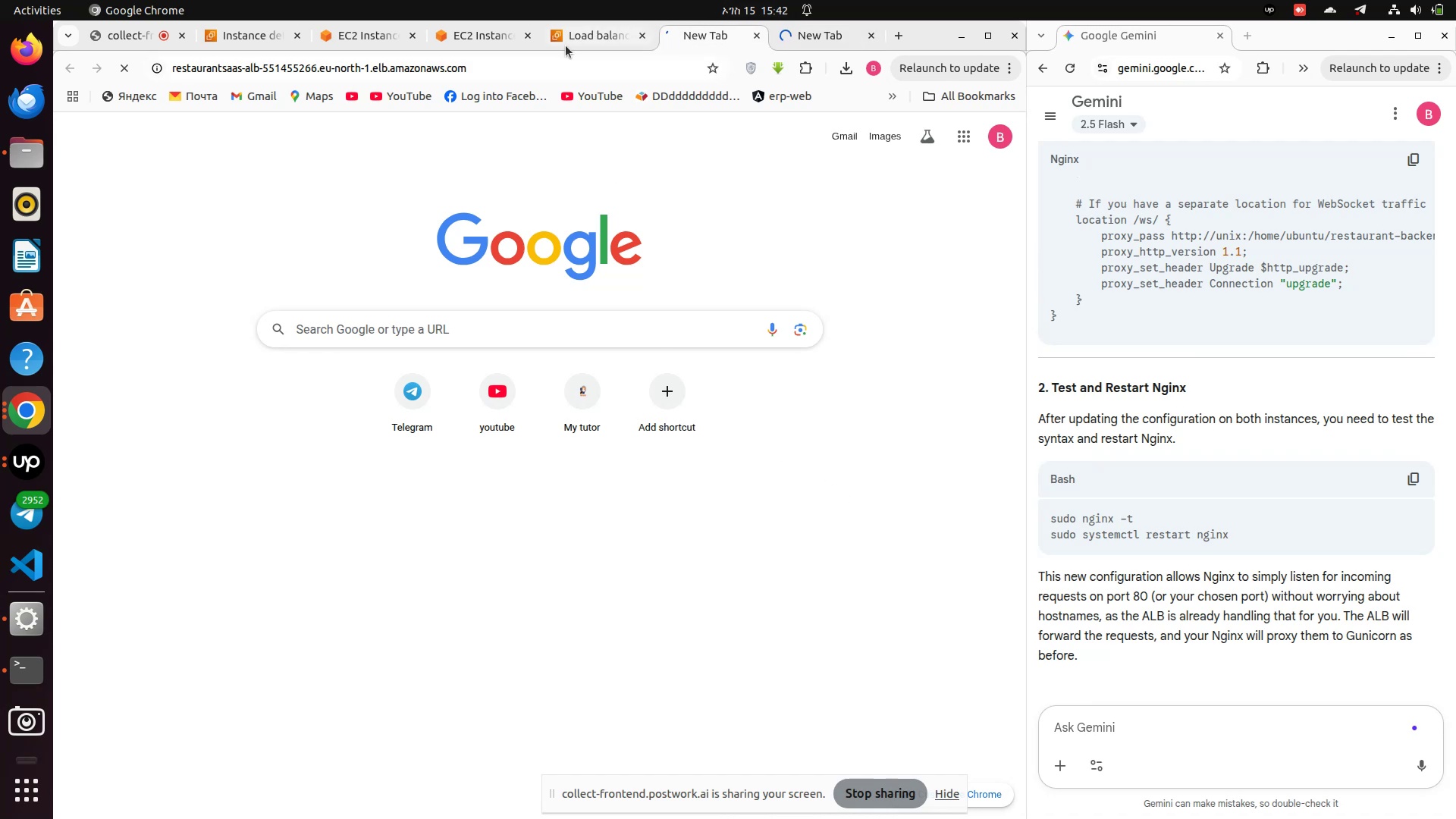 
left_click([566, 44])
 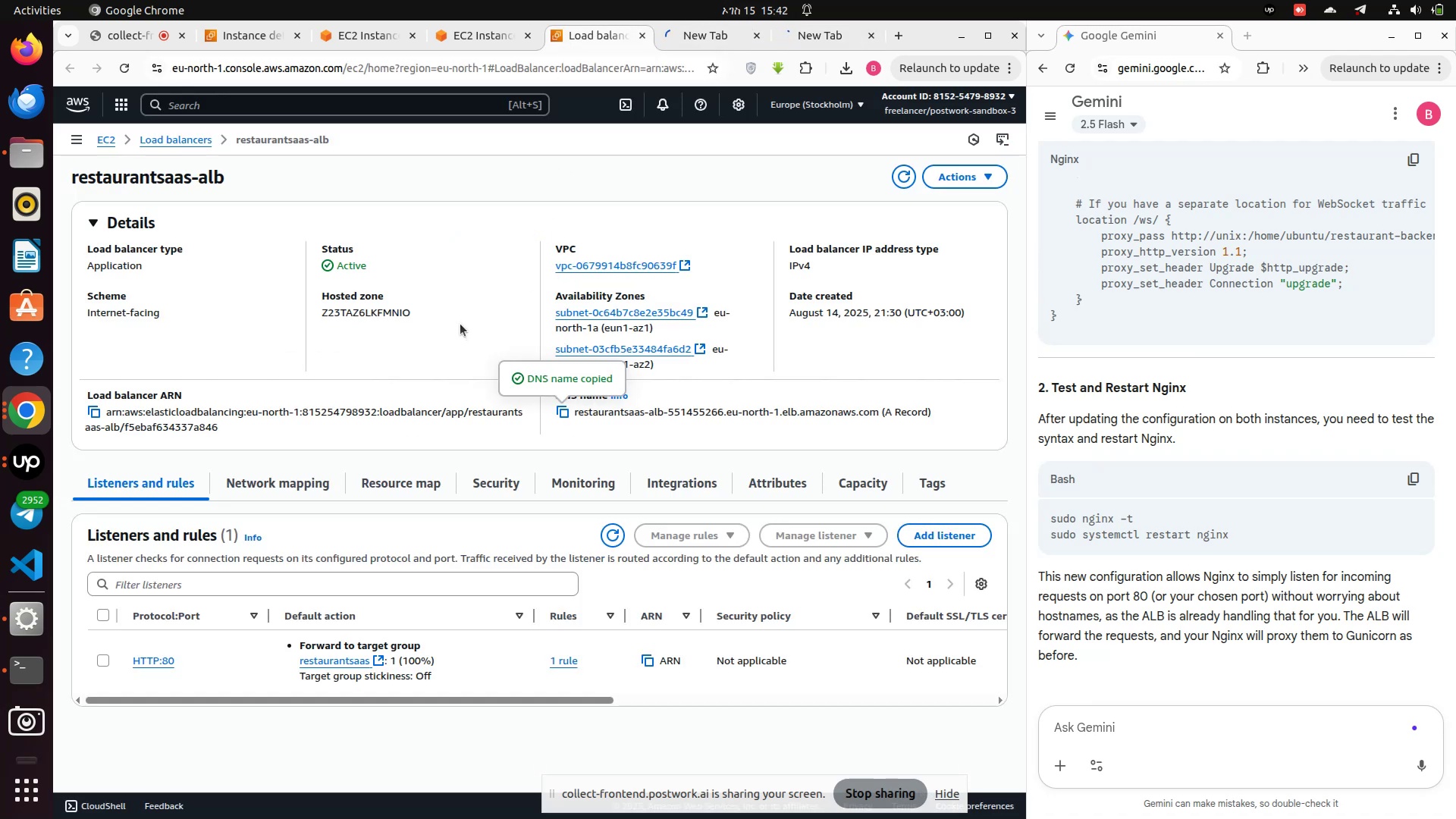 
scroll: coordinate [374, 422], scroll_direction: down, amount: 2.0
 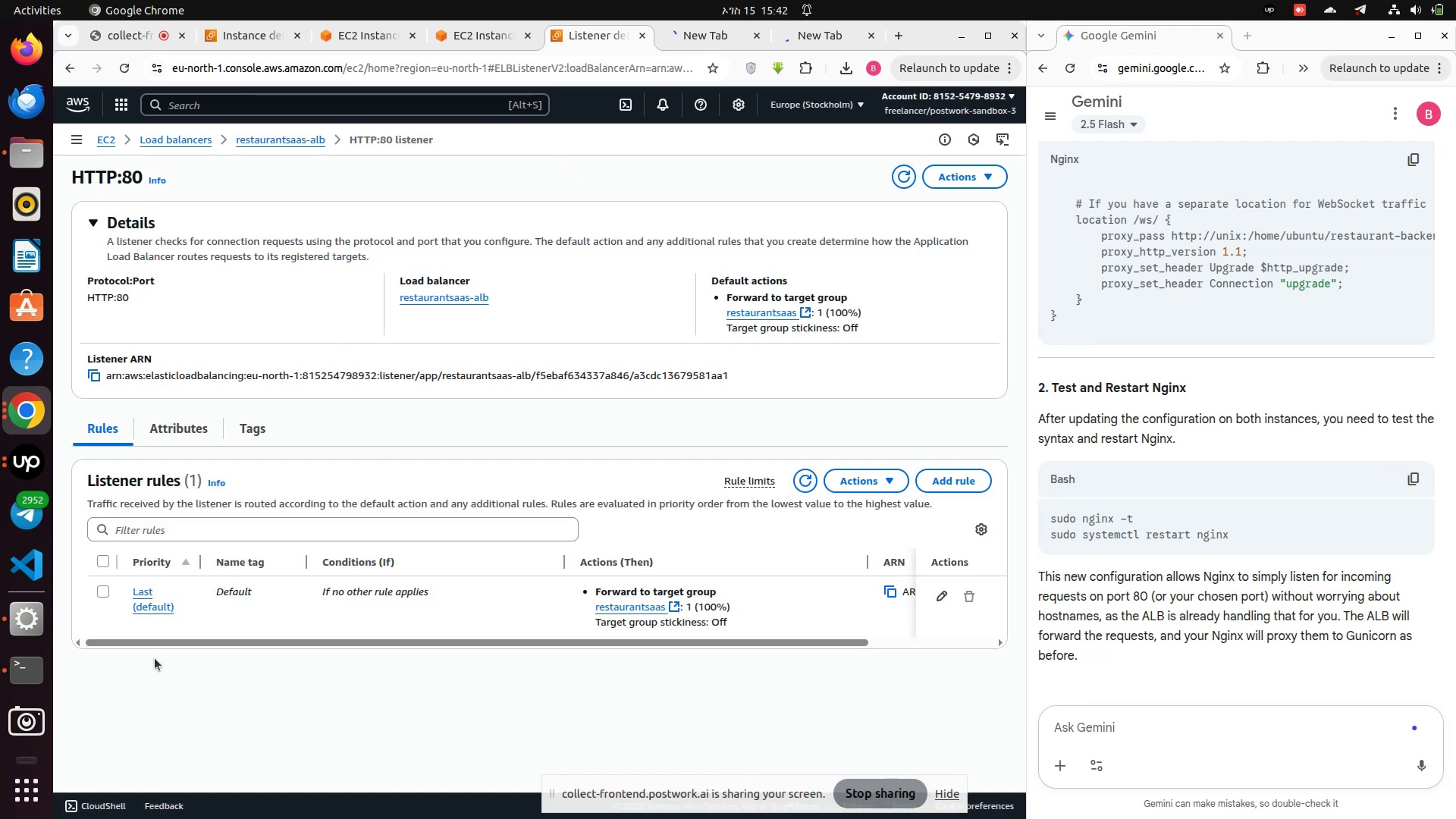 
wait(9.65)
 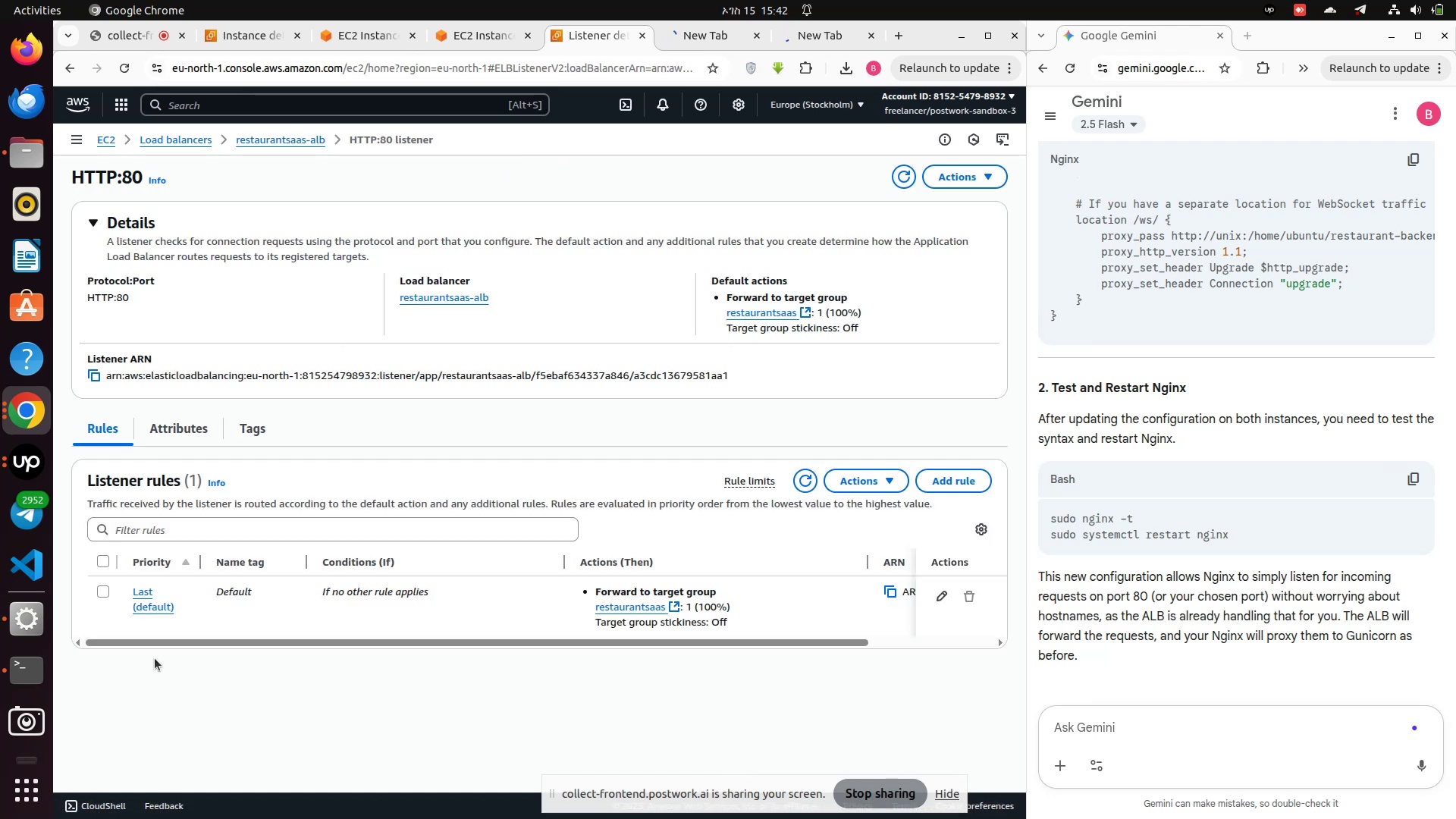 
left_click([95, 370])
 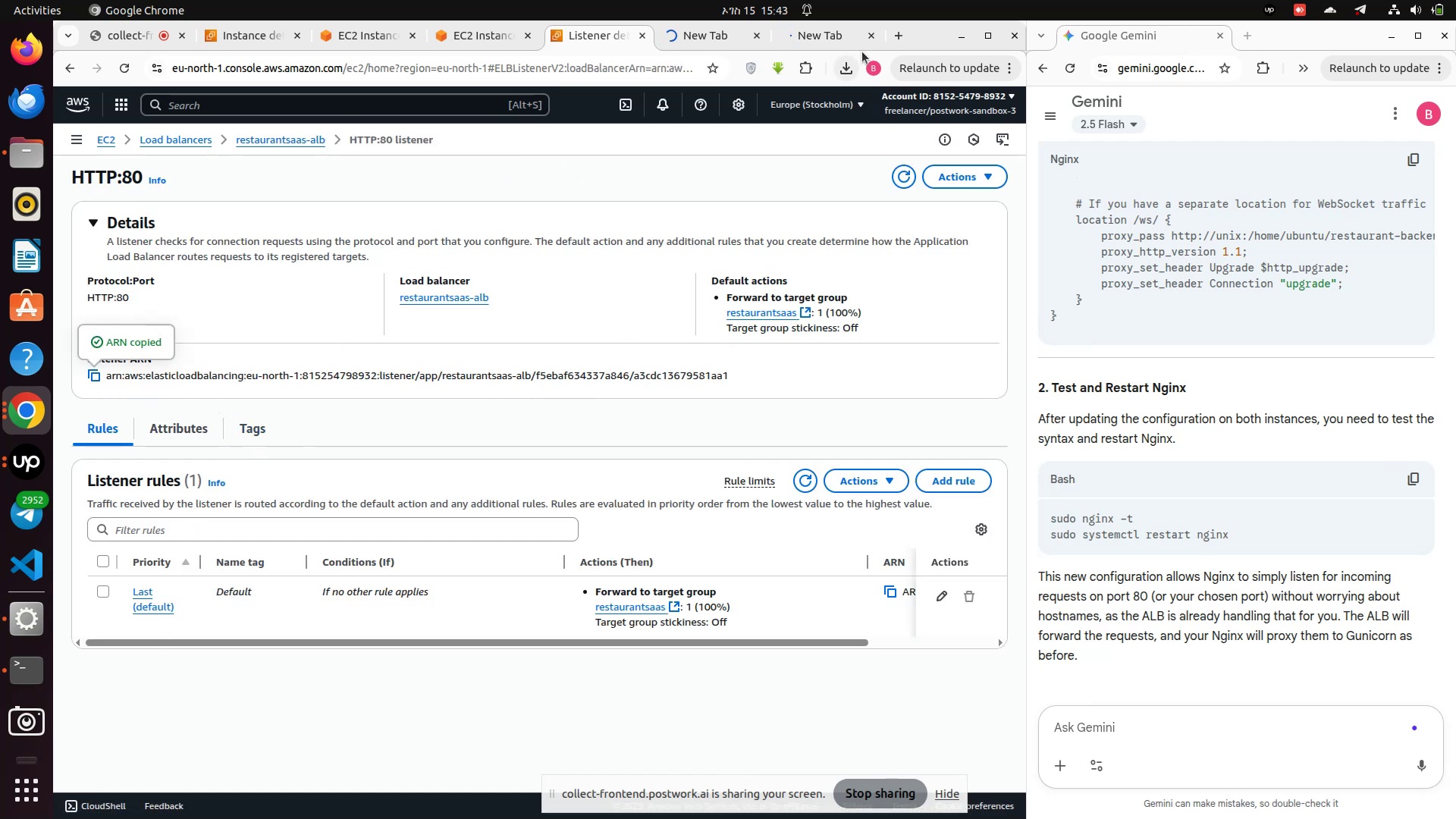 
left_click([895, 39])
 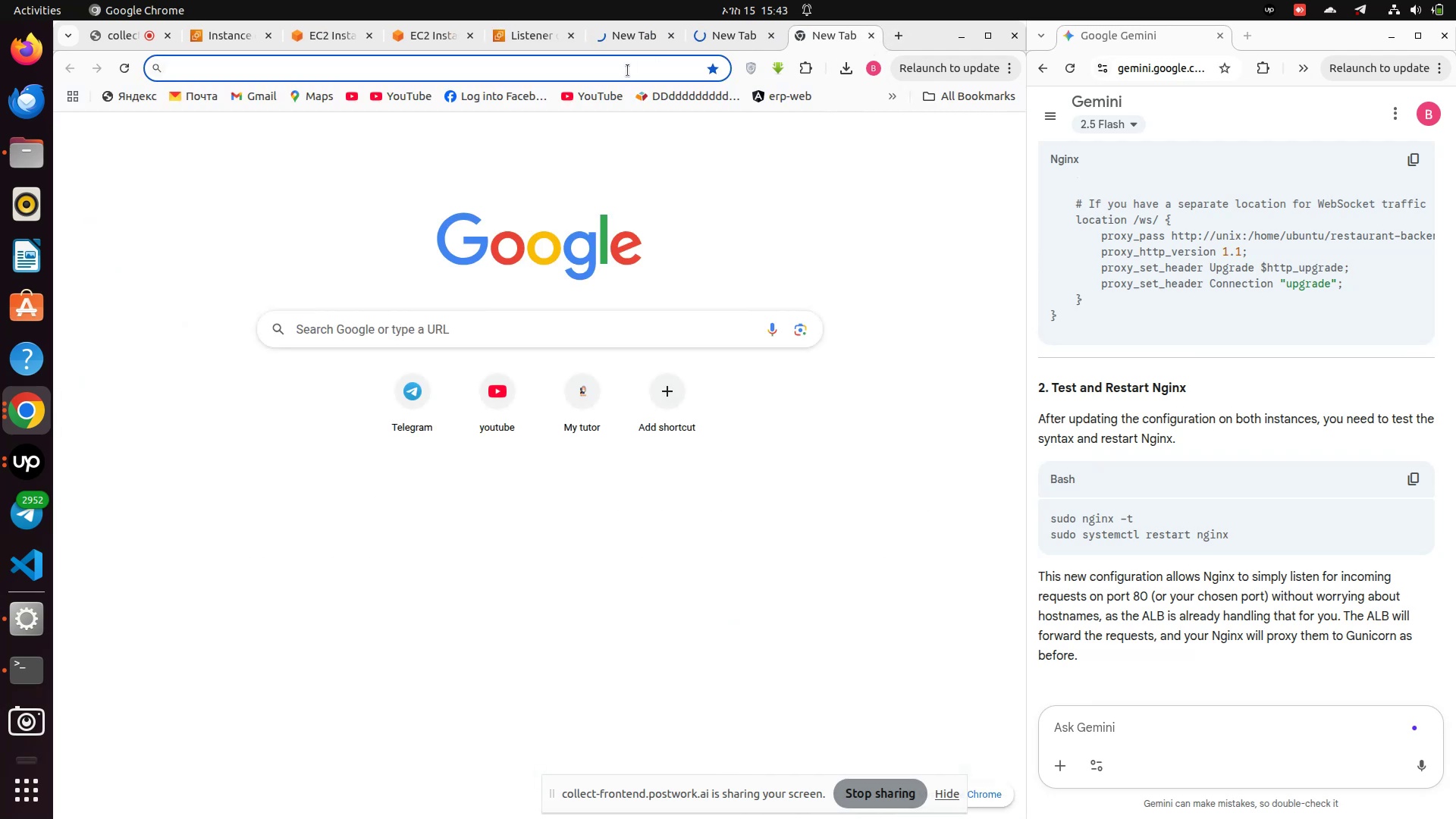 
left_click([626, 71])
 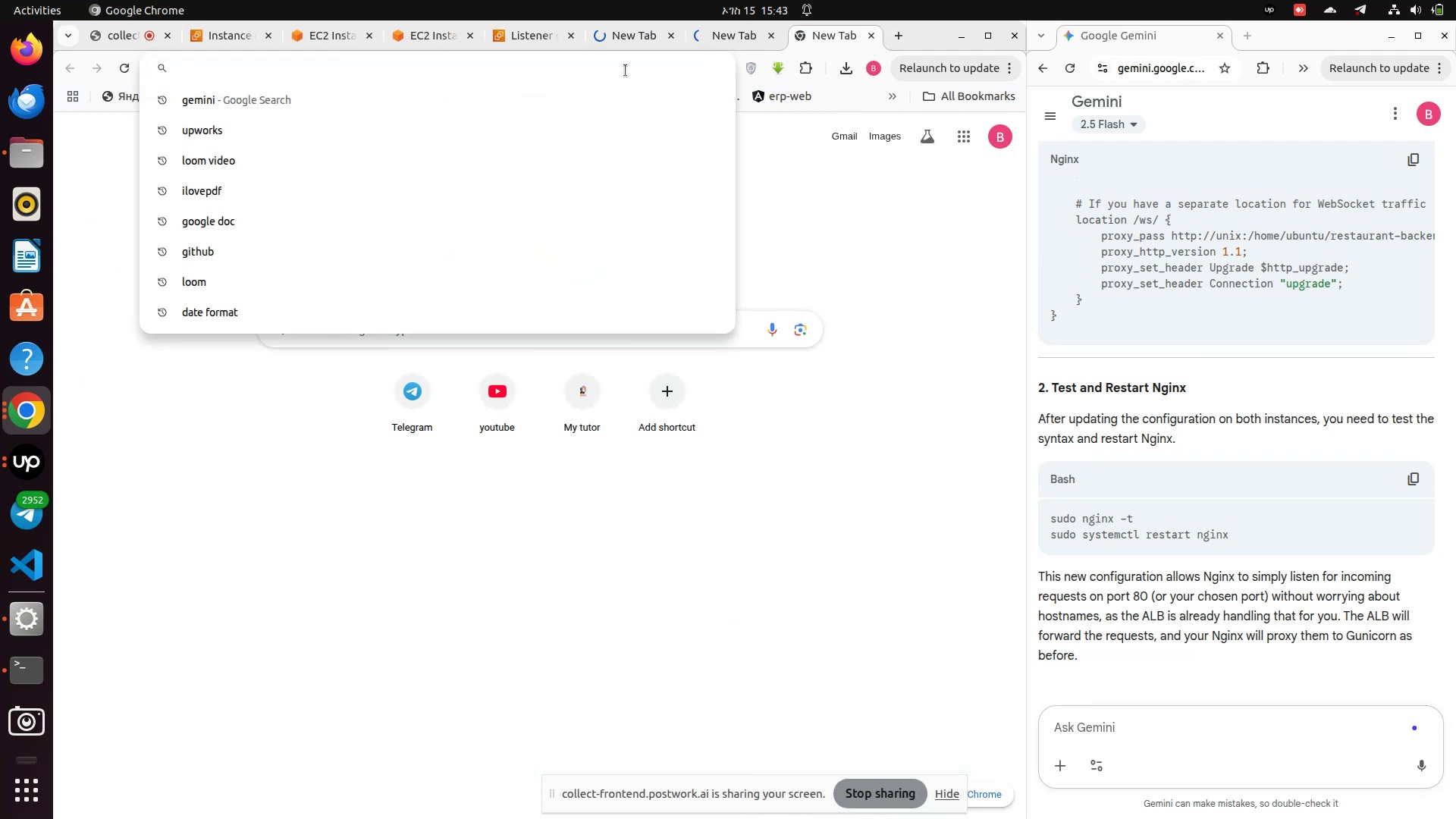 
key(Control+V)
 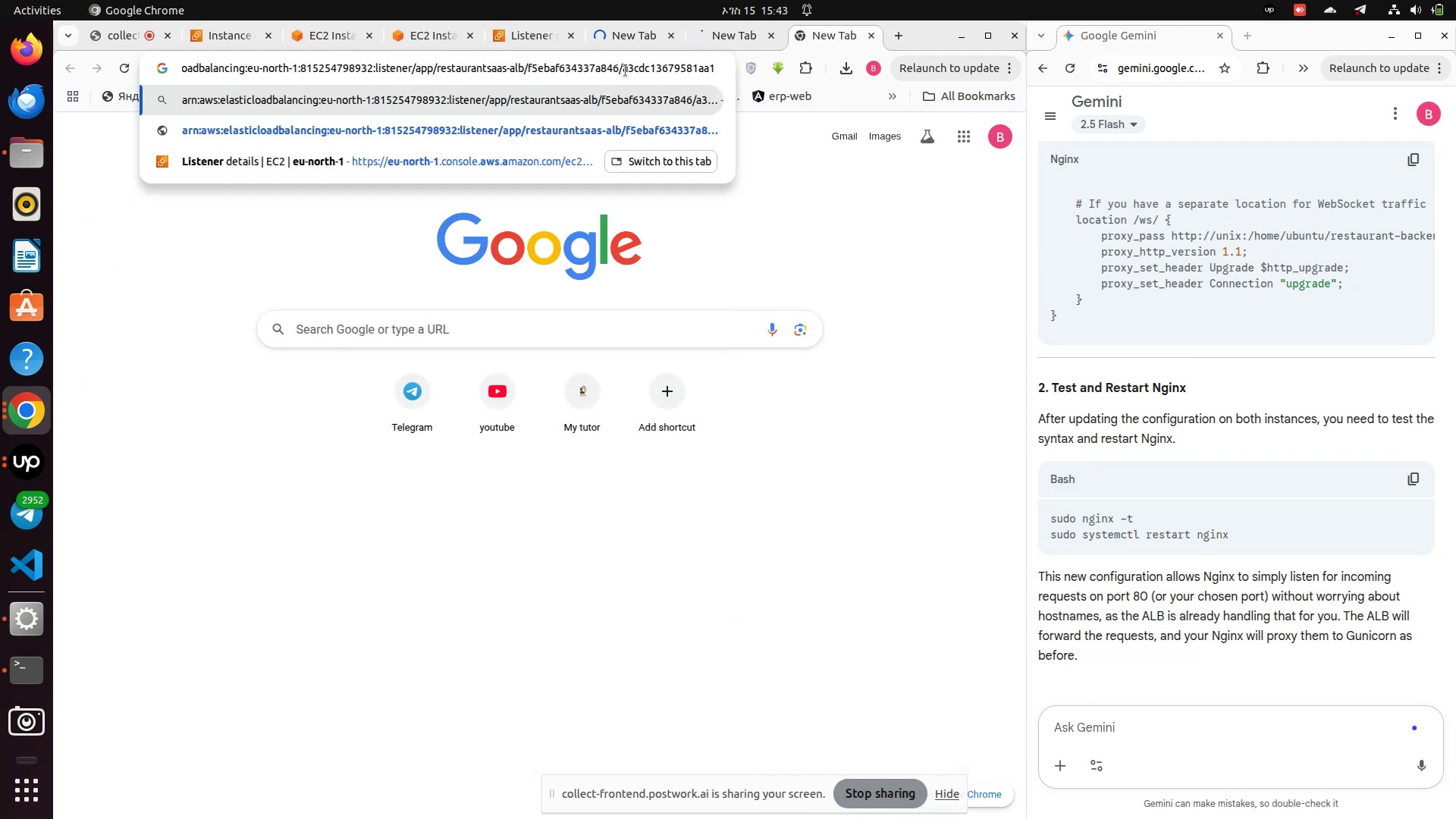 
key(Enter)
 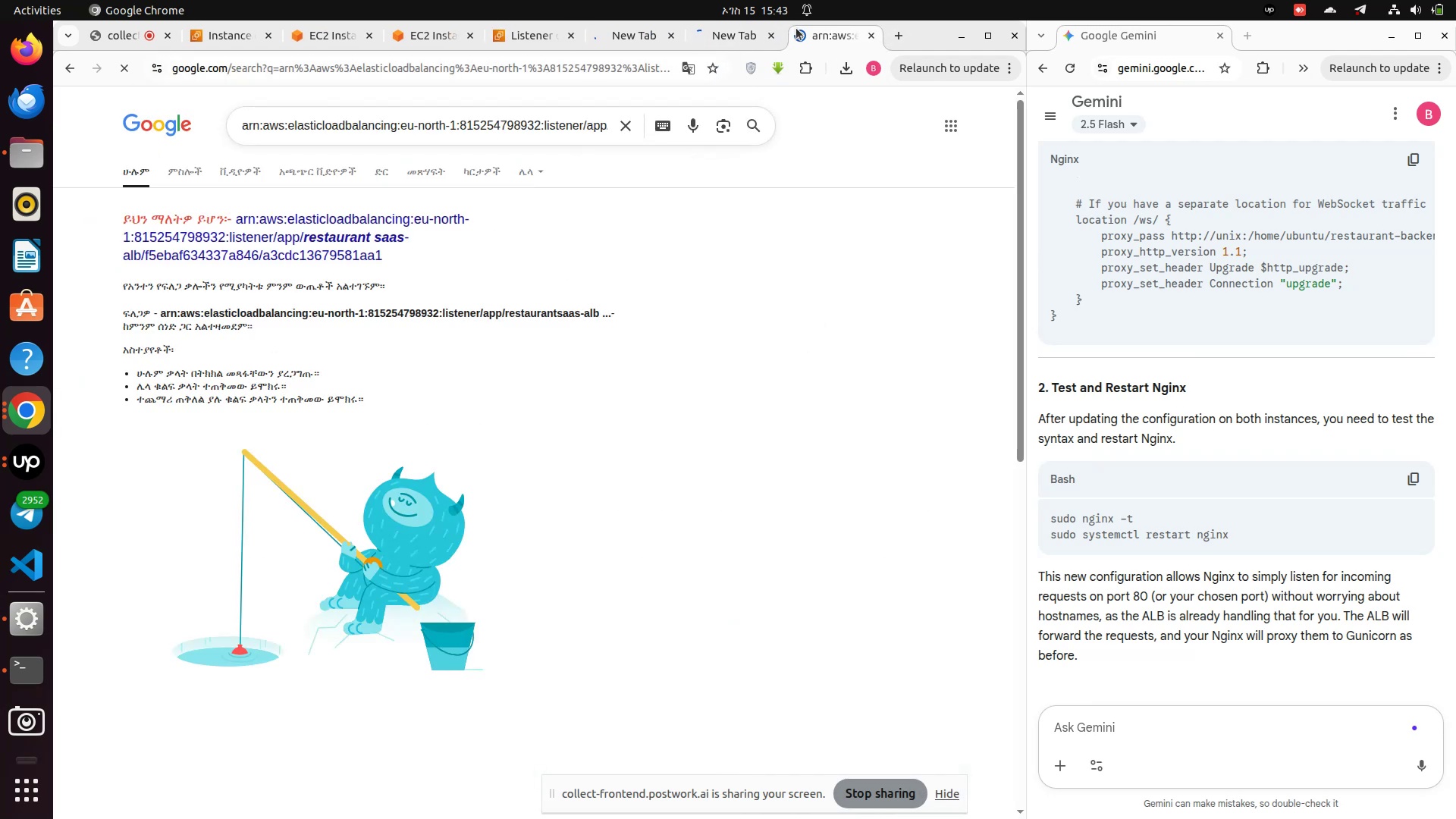 
left_click([866, 31])
 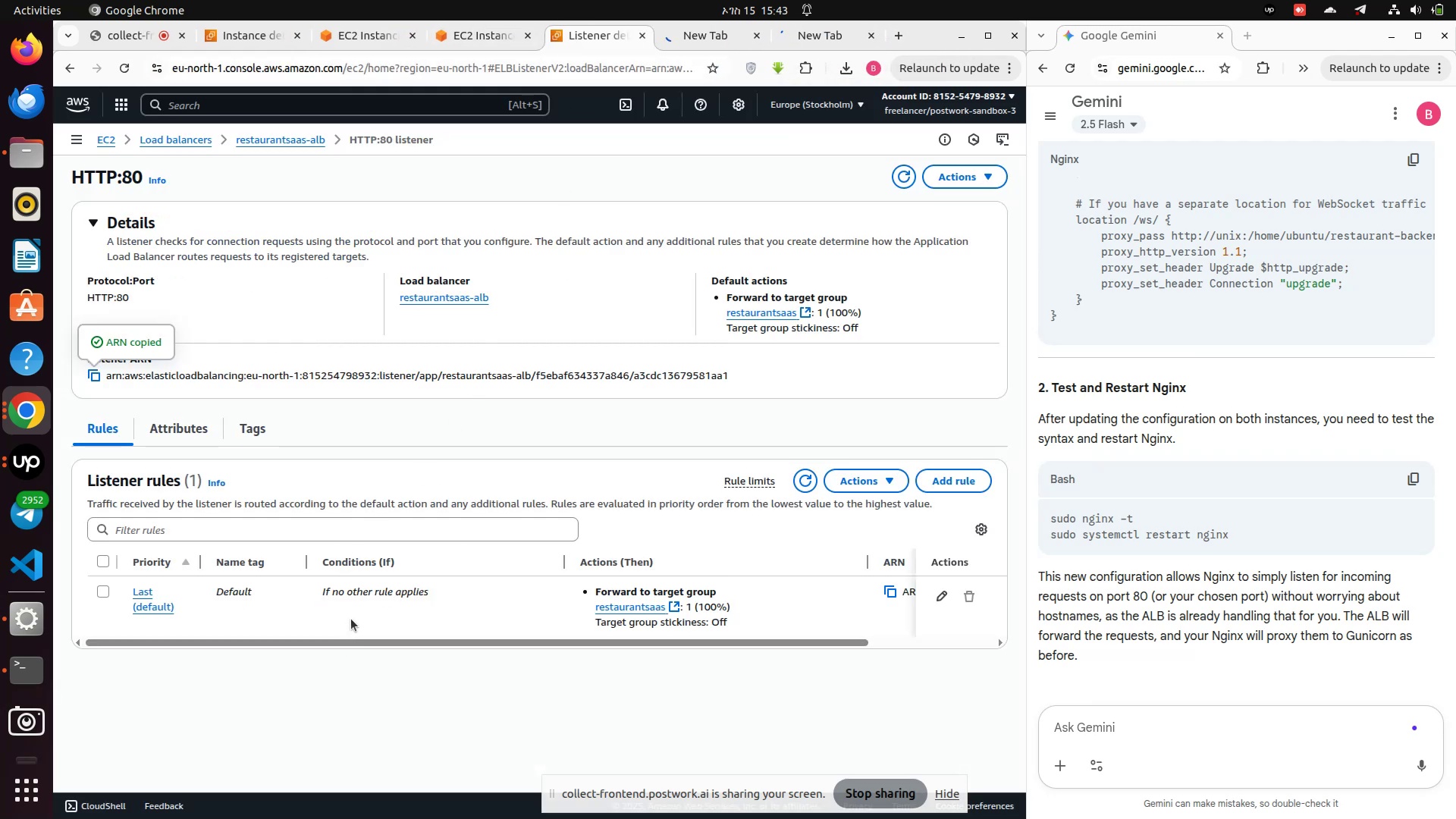 
left_click_drag(start_coordinate=[335, 638], to_coordinate=[147, 601])
 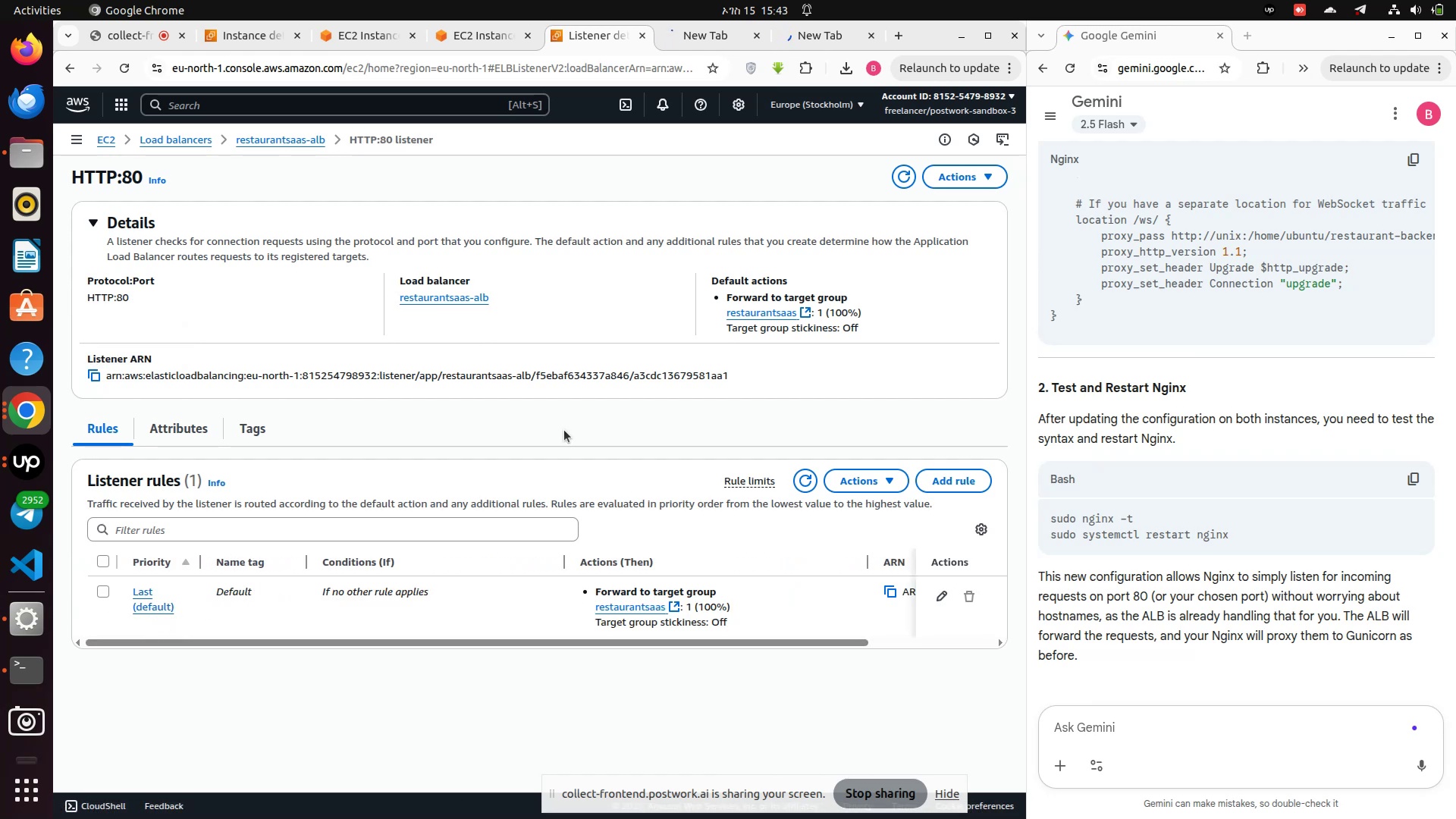 
wait(5.35)
 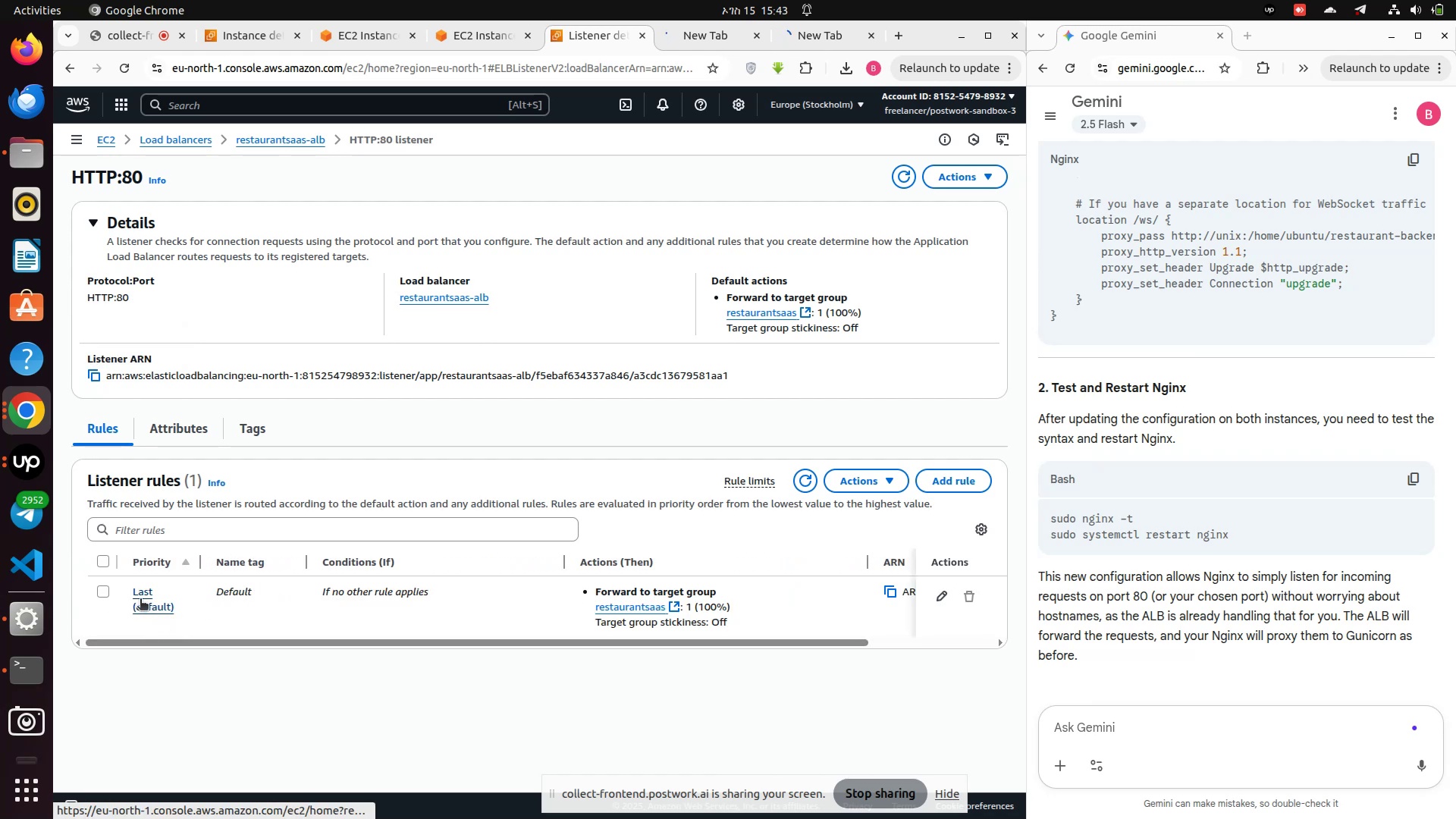 
left_click([808, 488])
 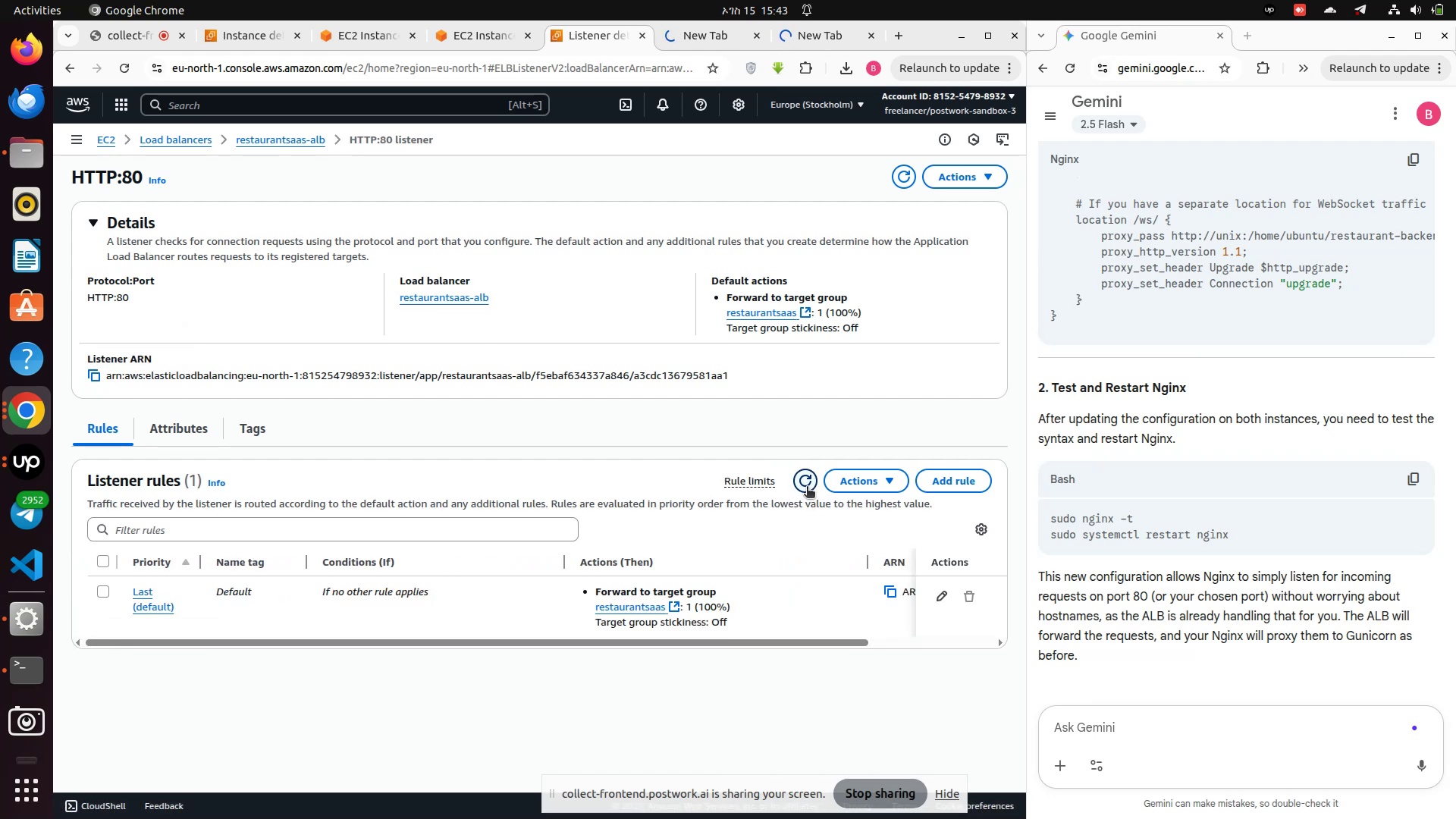 
left_click([807, 488])
 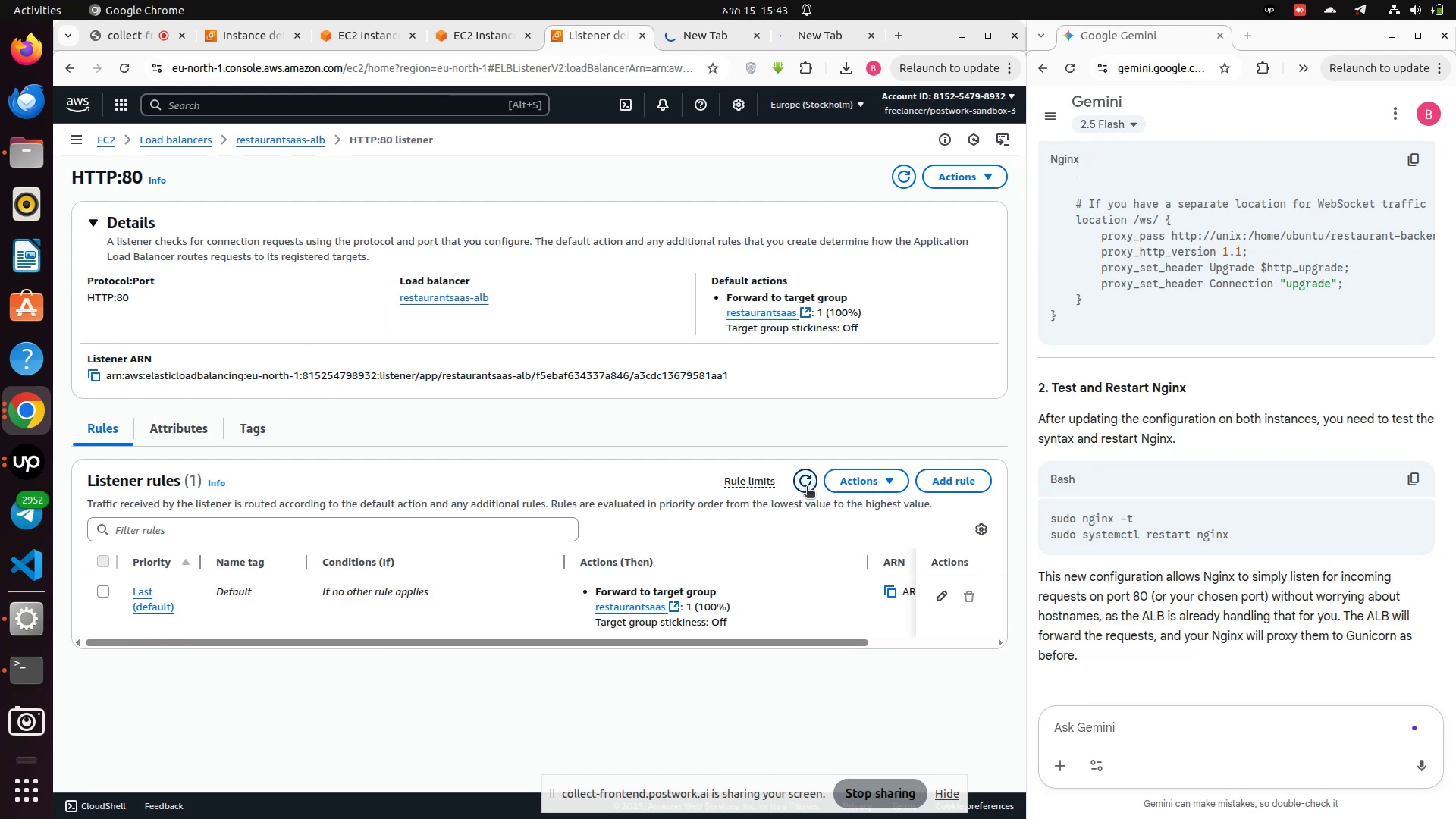 
left_click([807, 488])
 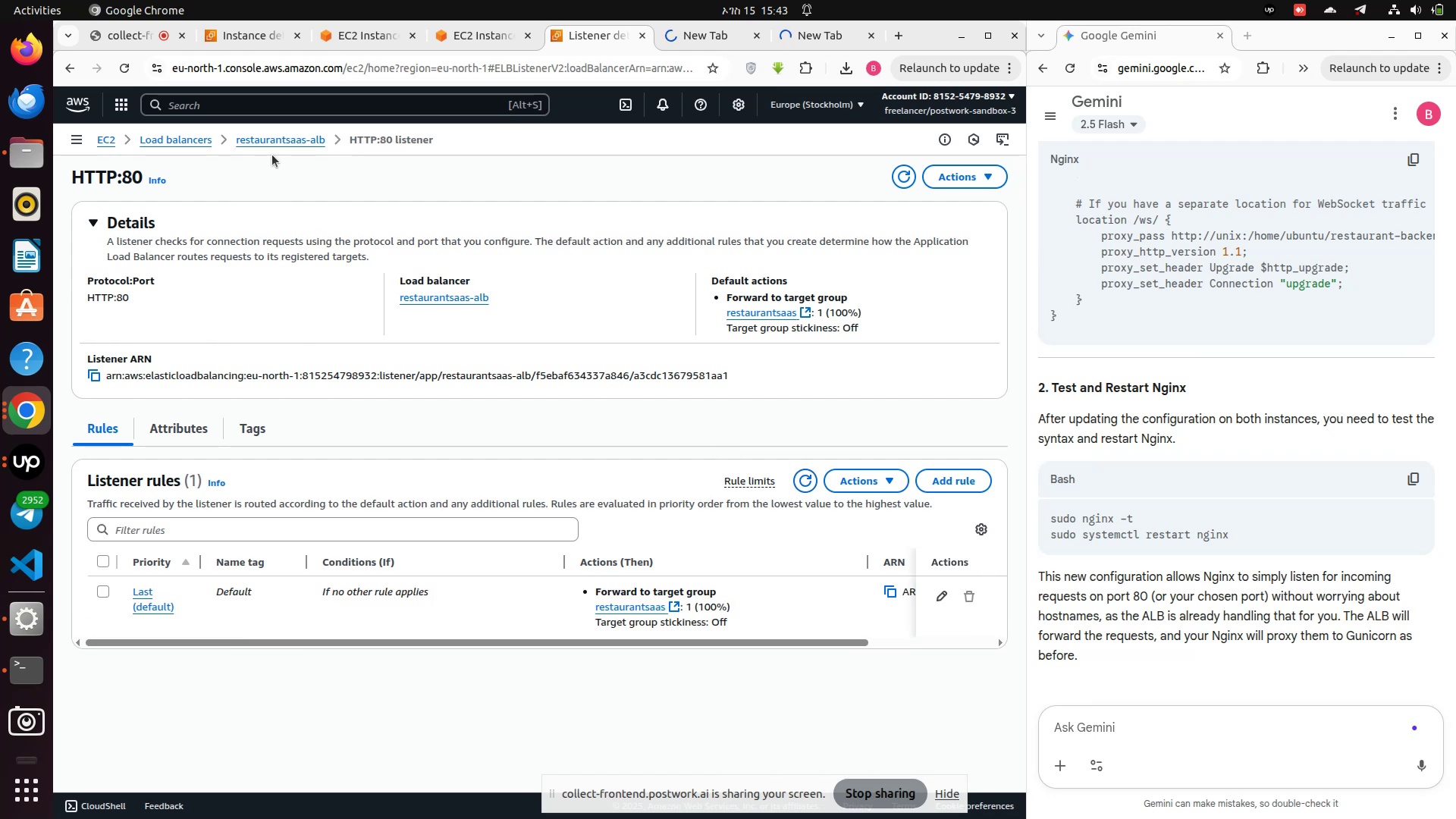 
left_click([271, 140])
 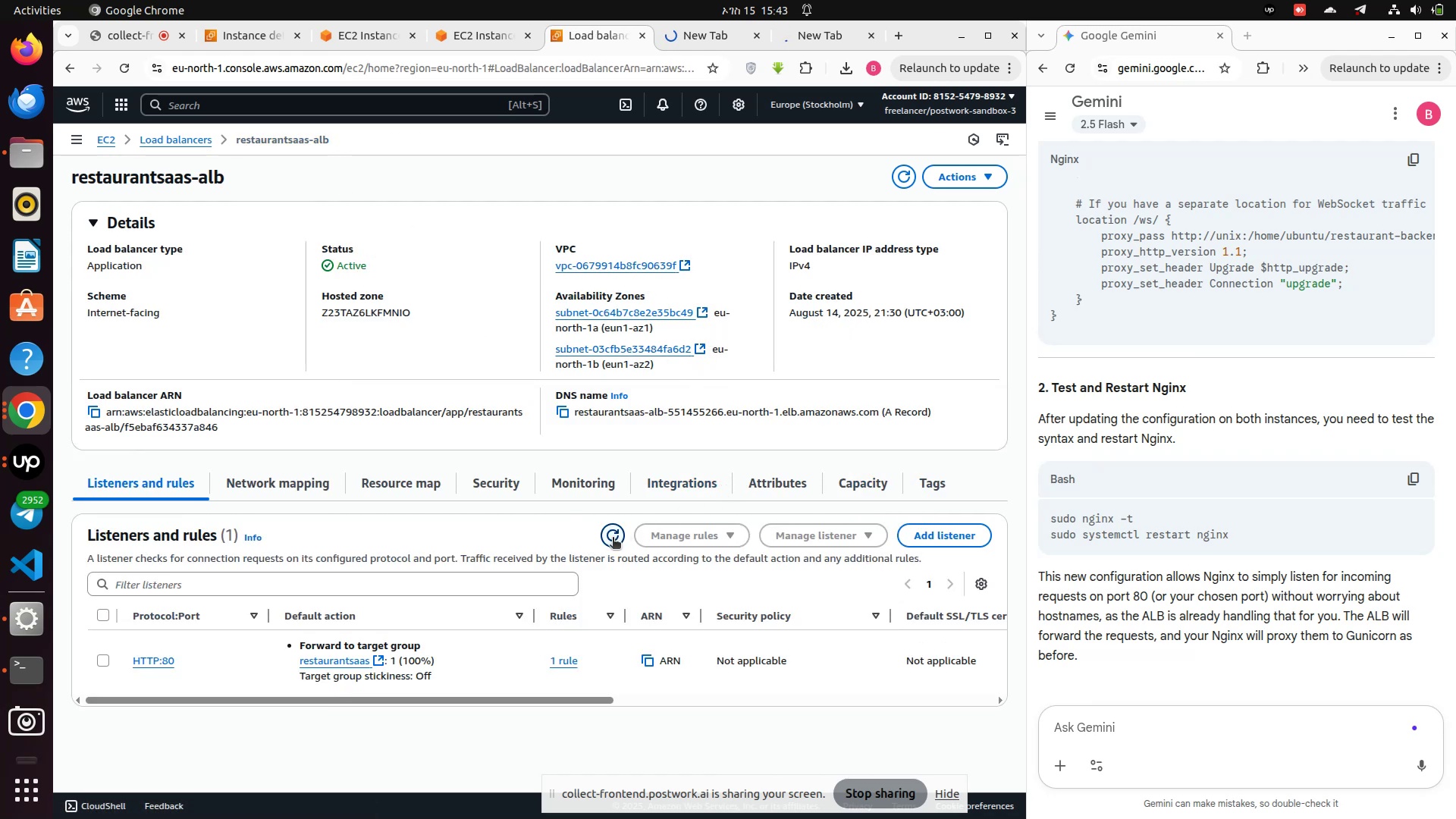 
wait(7.78)
 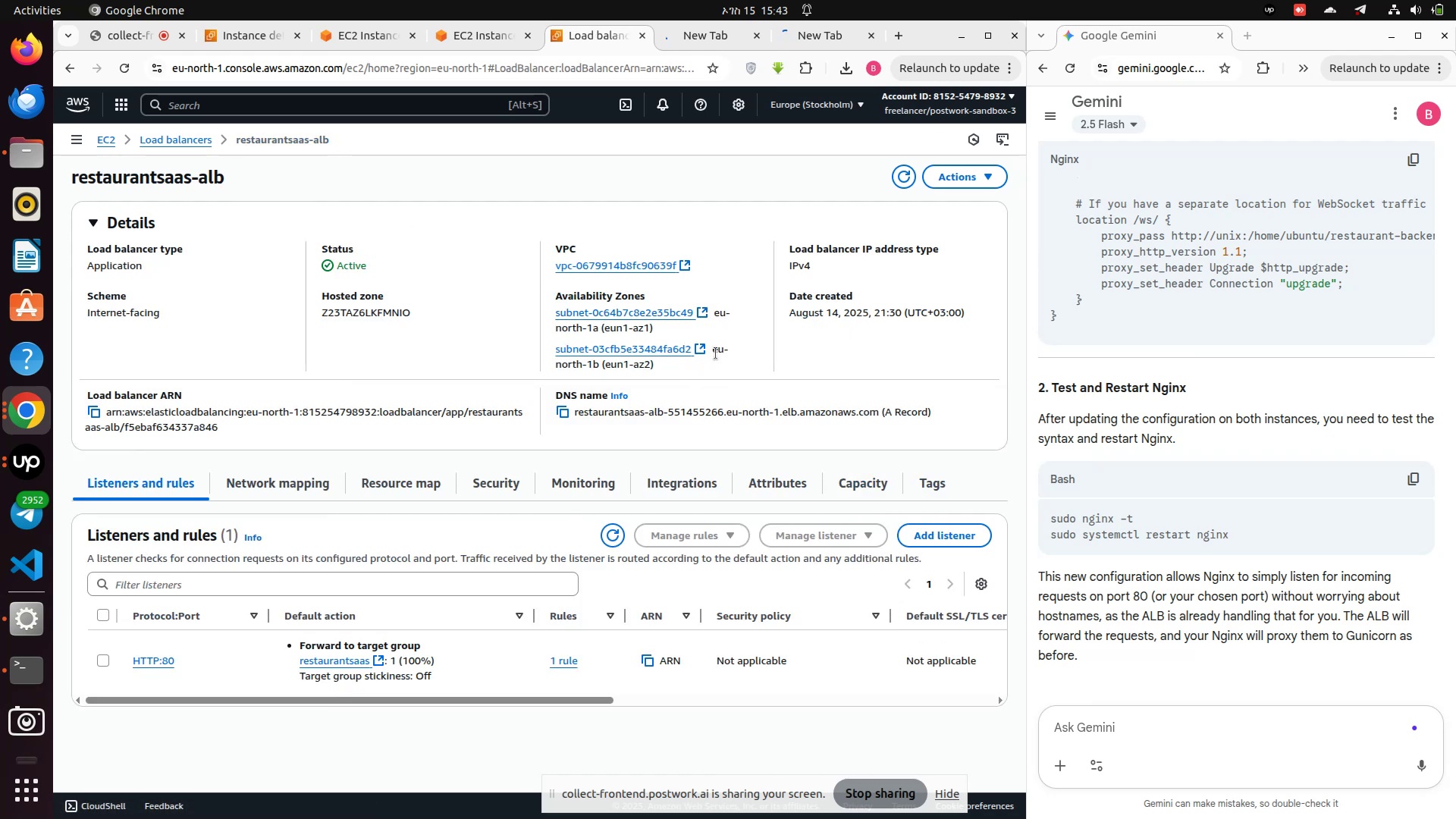 
left_click([497, 481])
 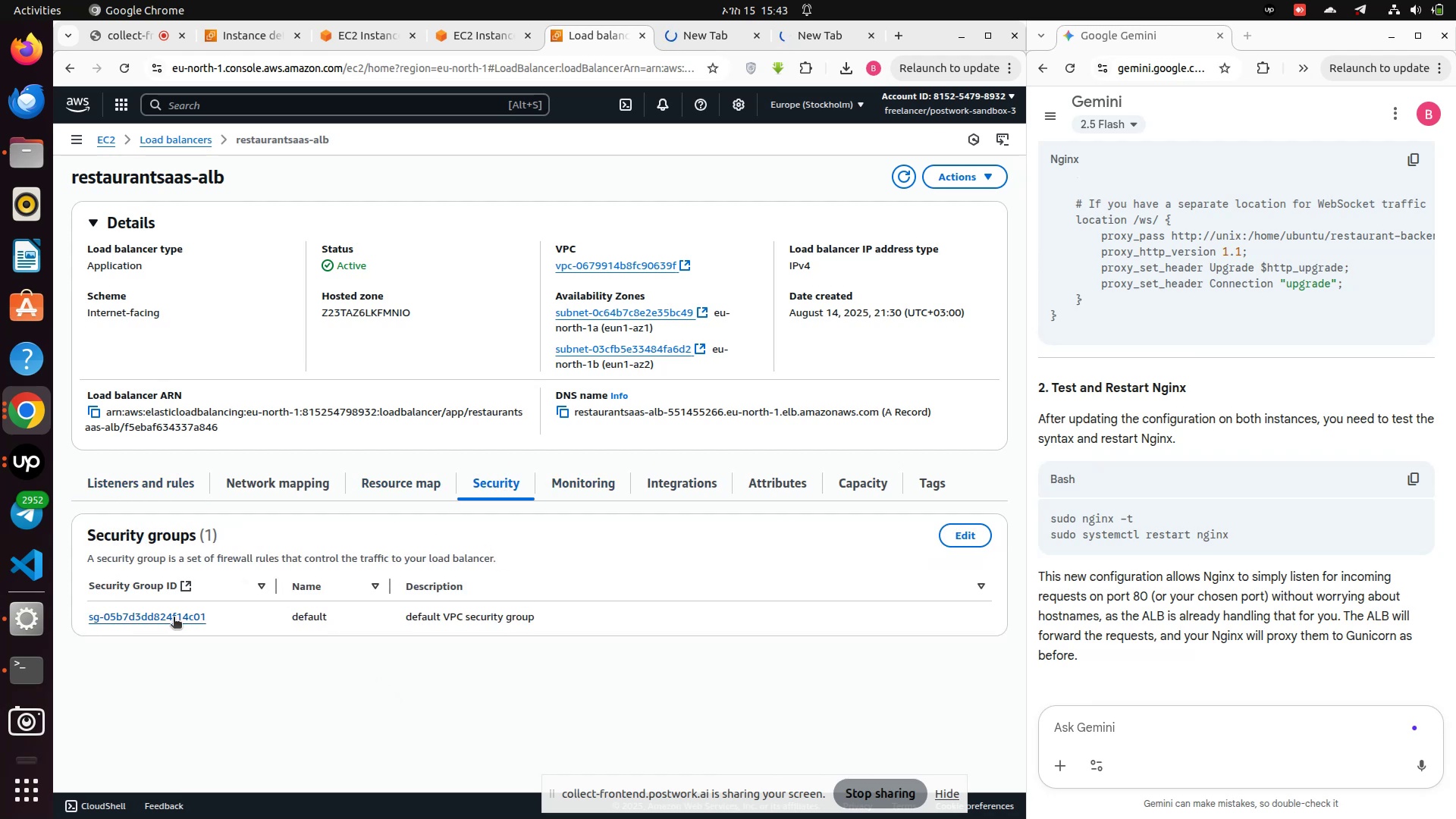 
wait(6.46)
 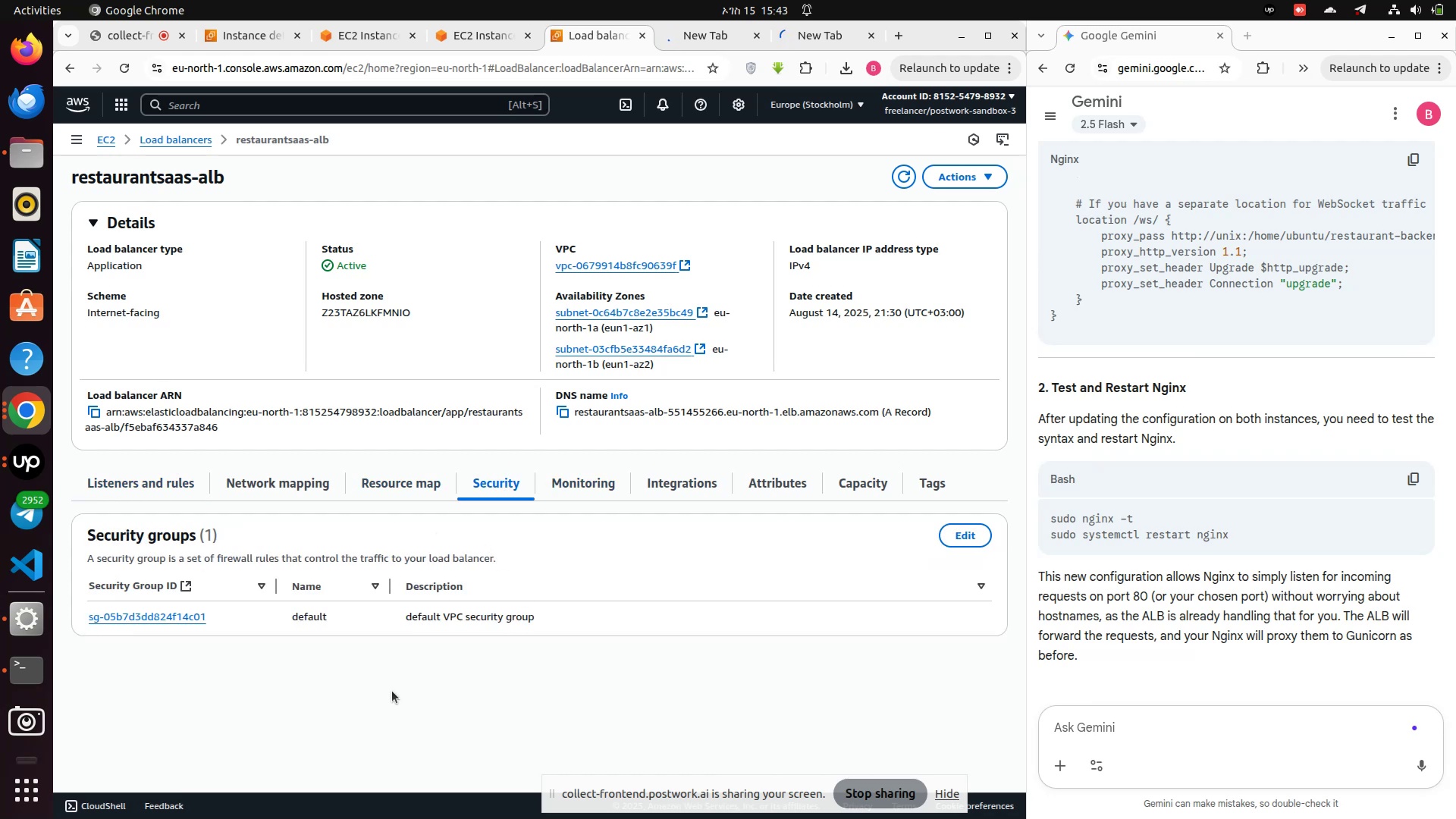 
left_click([174, 618])
 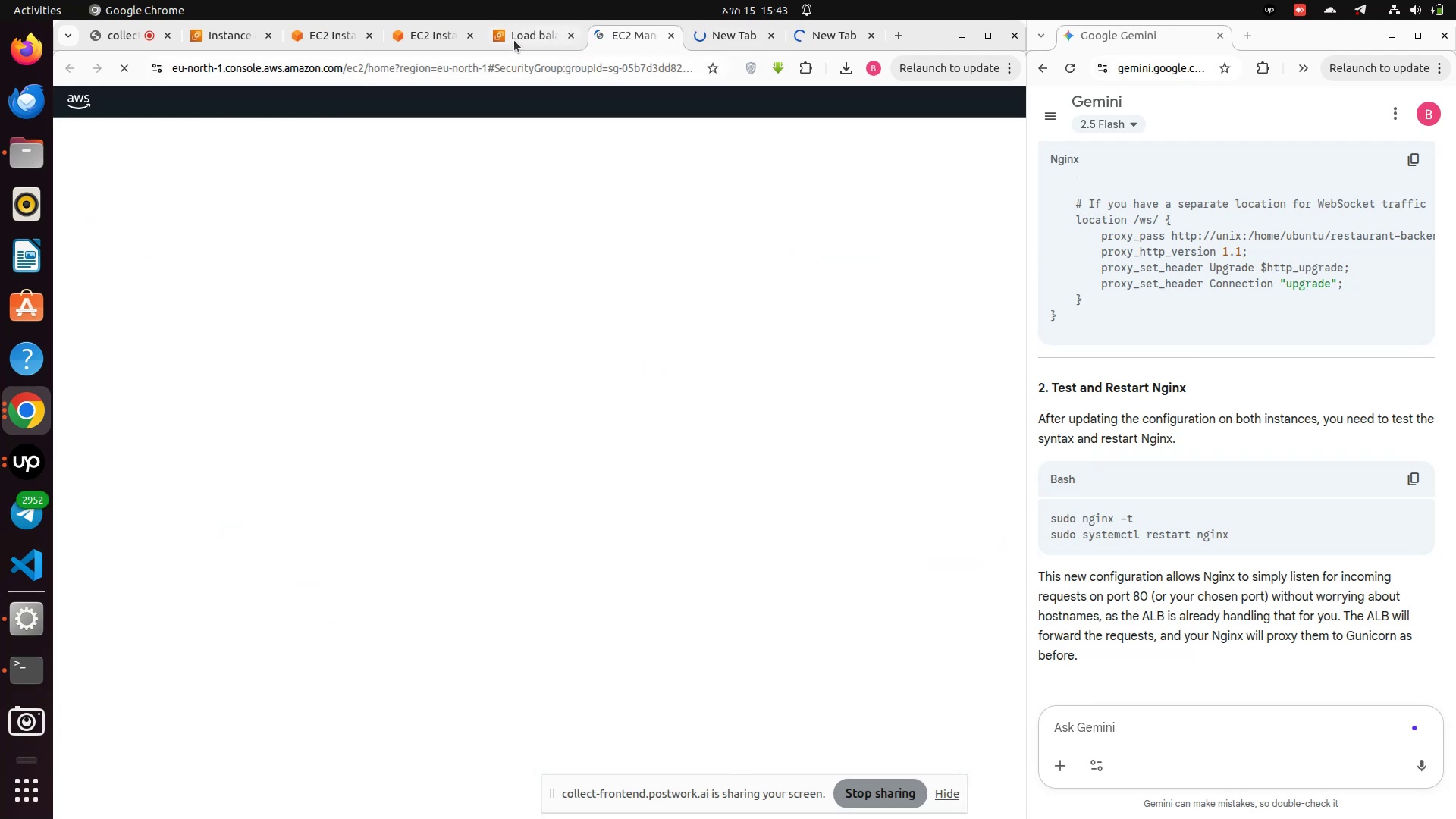 
left_click([514, 32])
 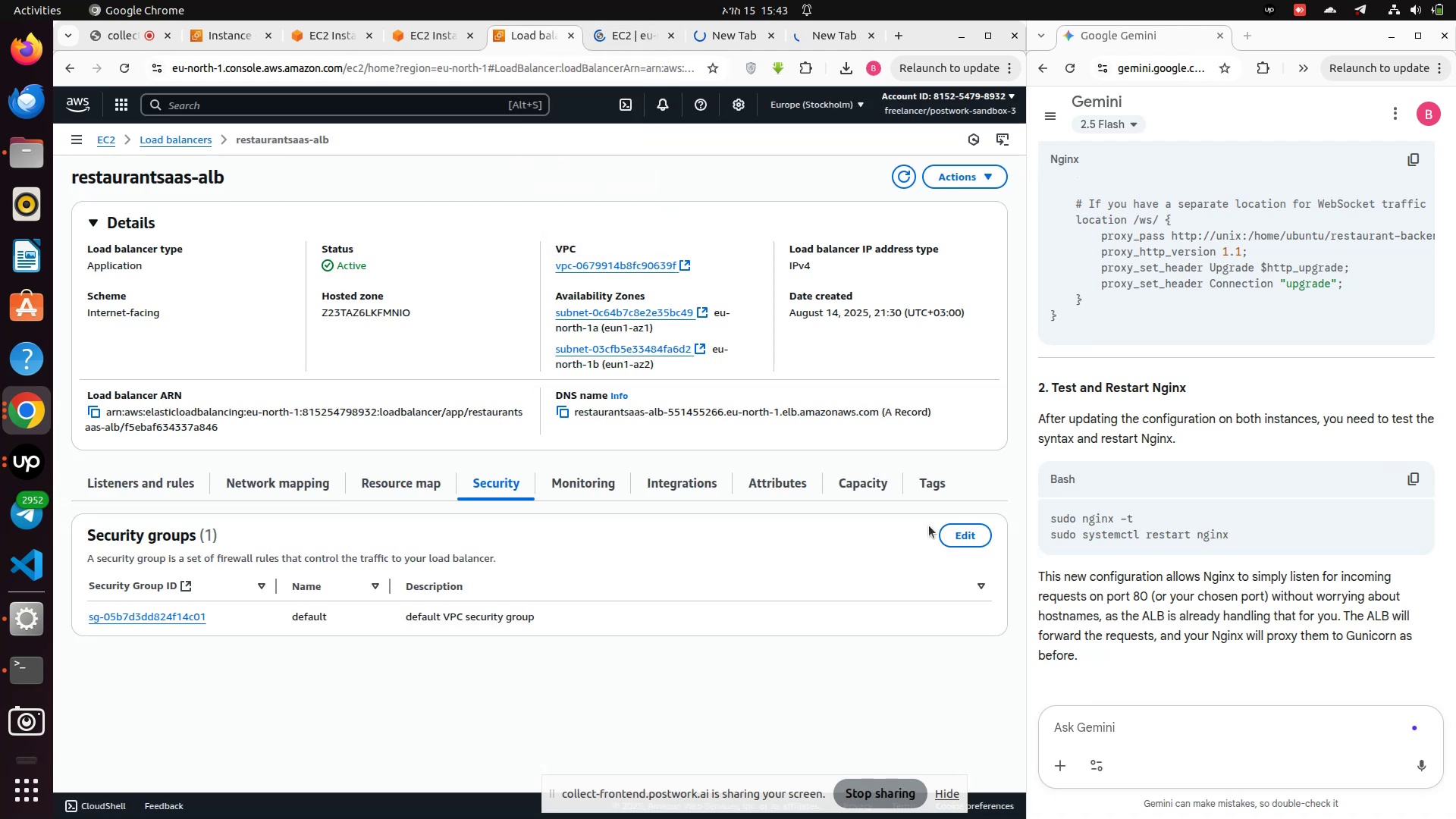 
left_click([962, 529])
 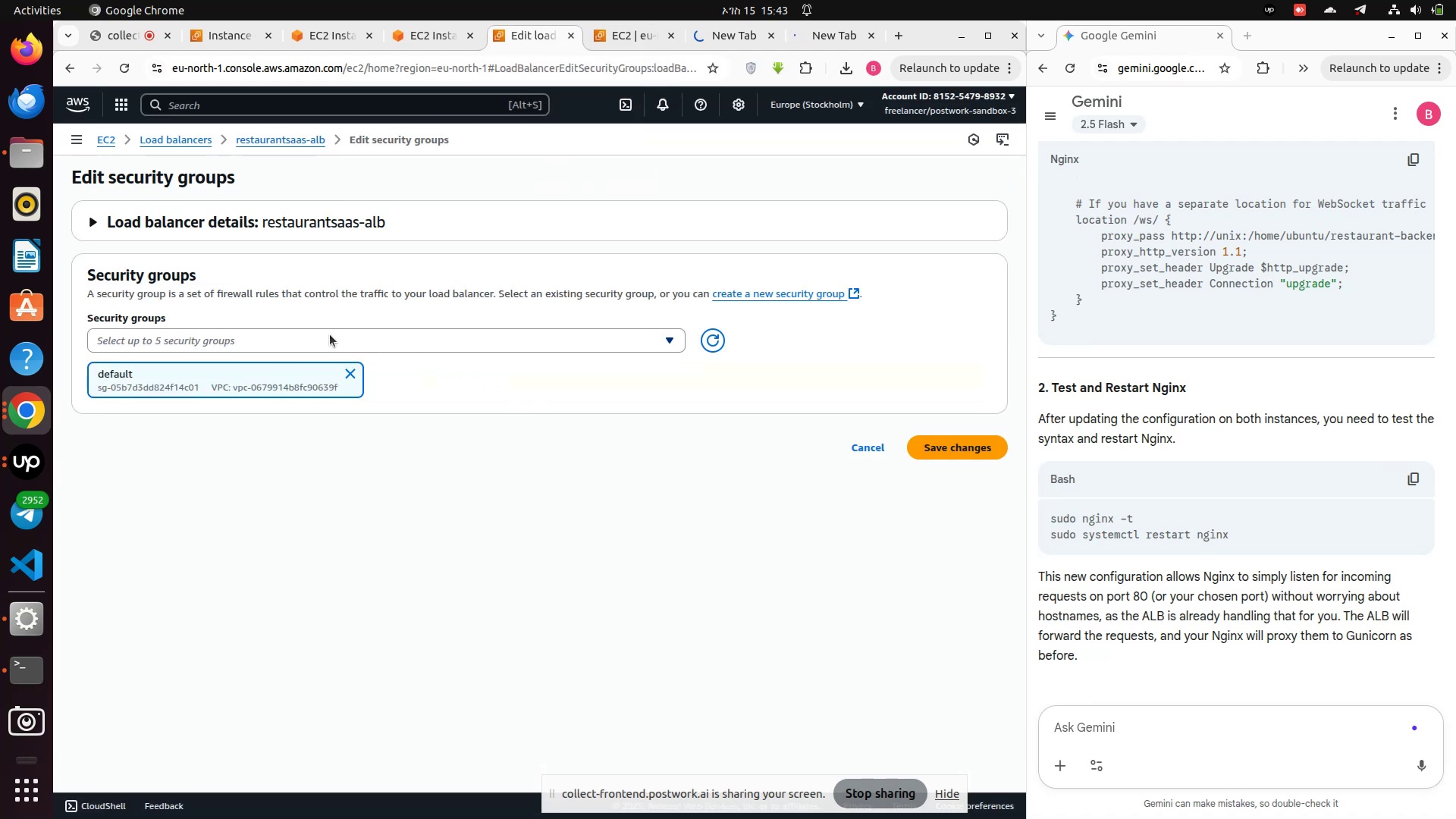 
wait(6.02)
 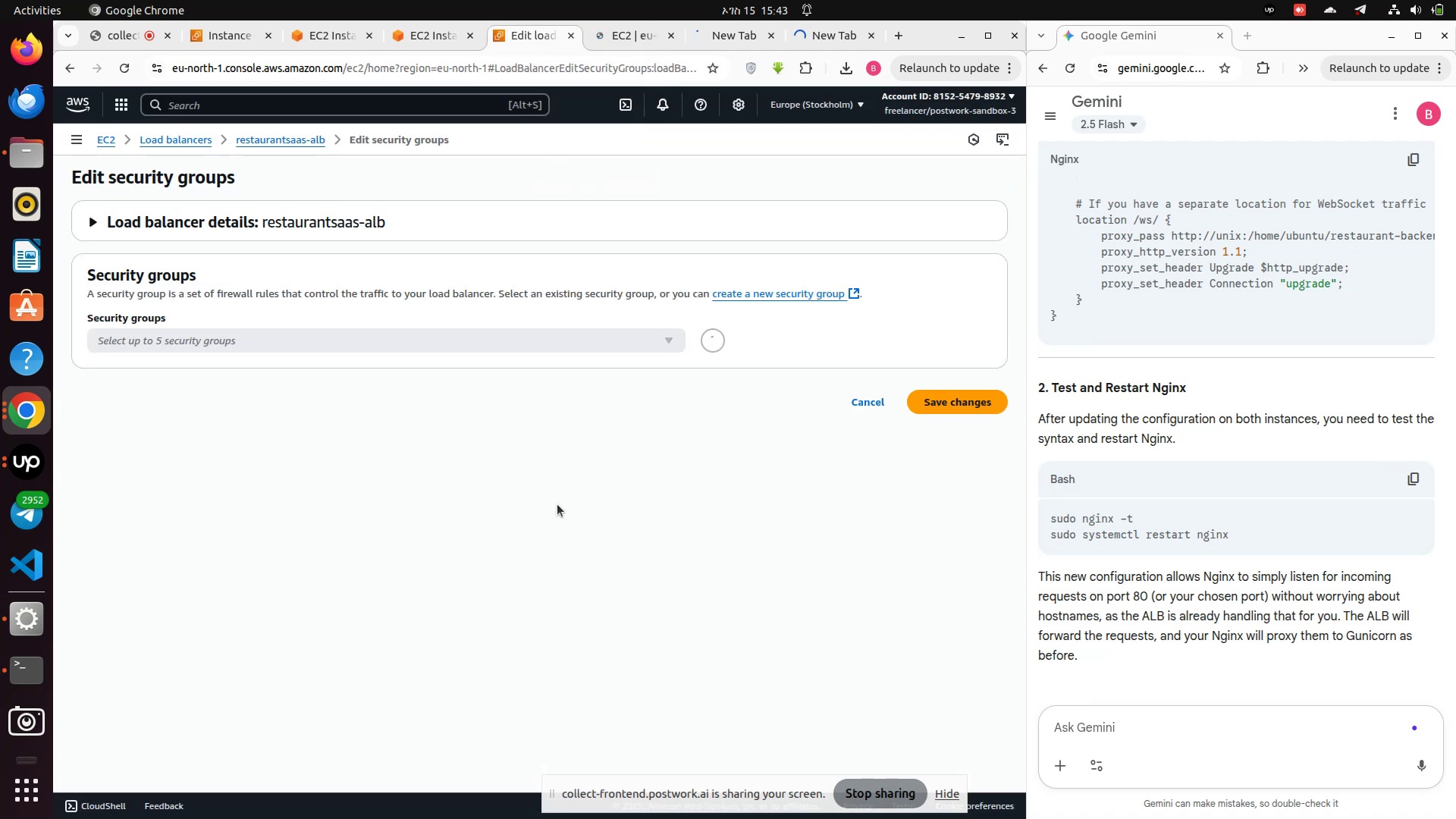 
left_click([369, 336])
 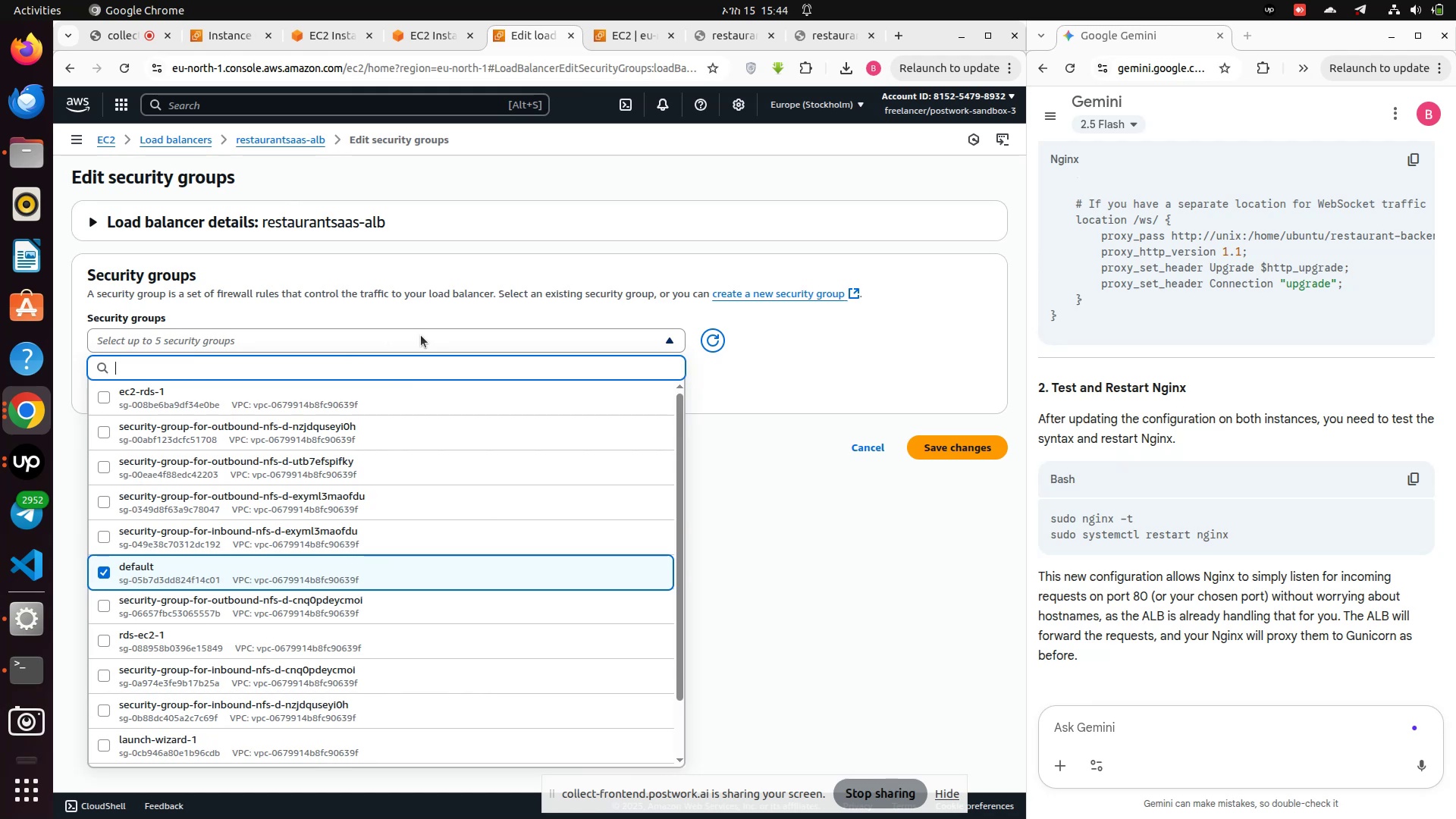 
wait(9.04)
 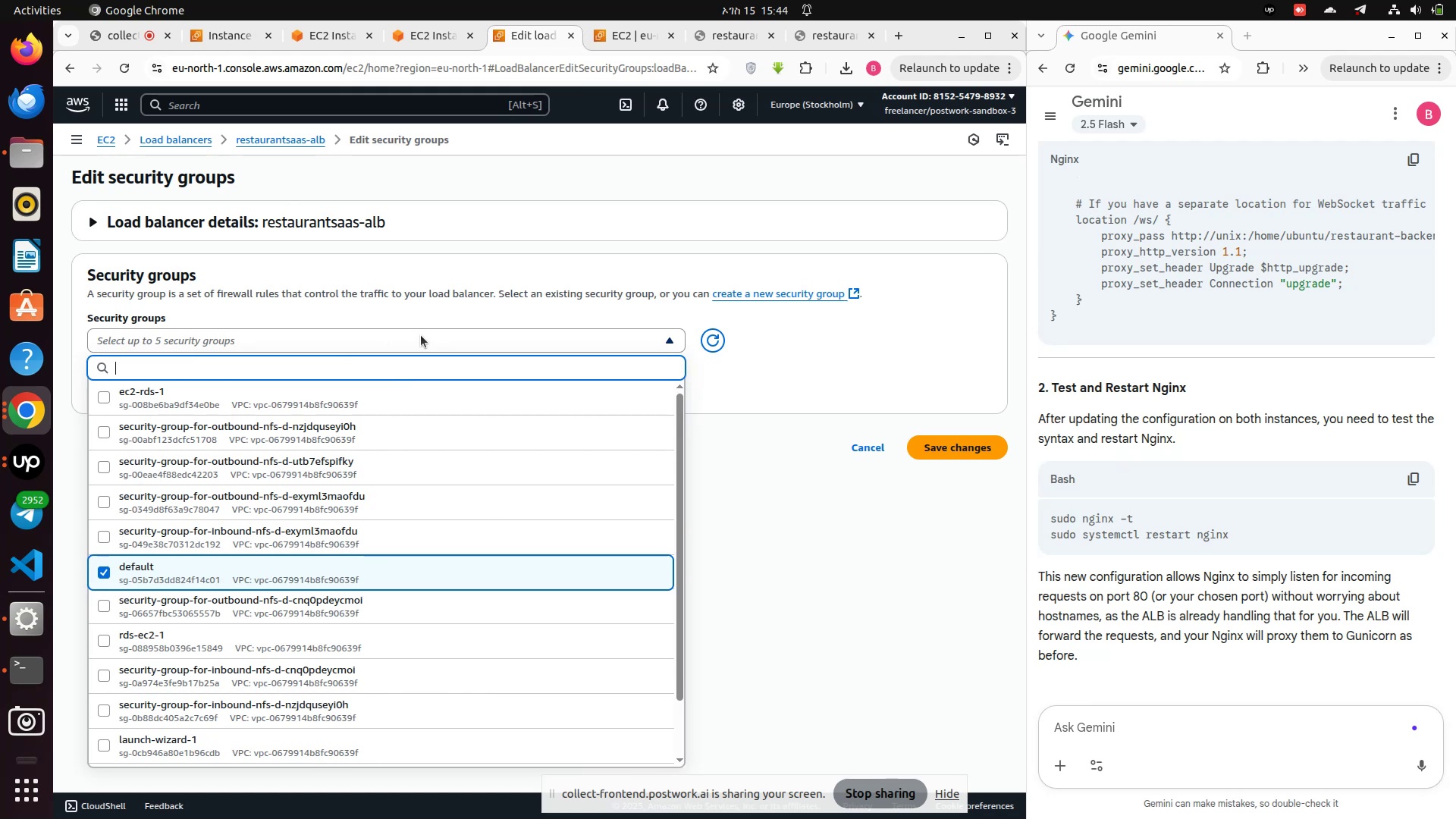 
type(80)
 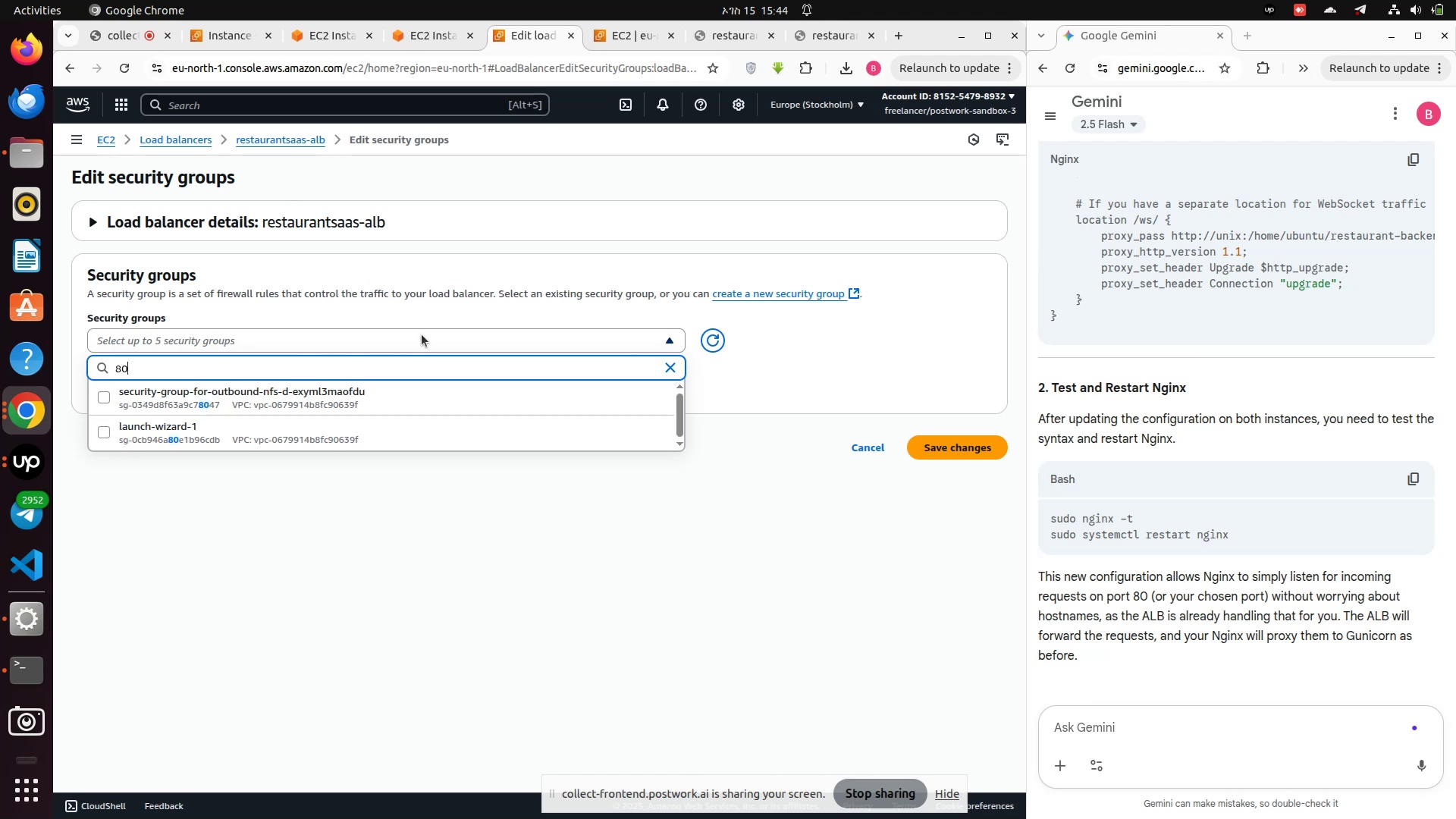 
wait(8.74)
 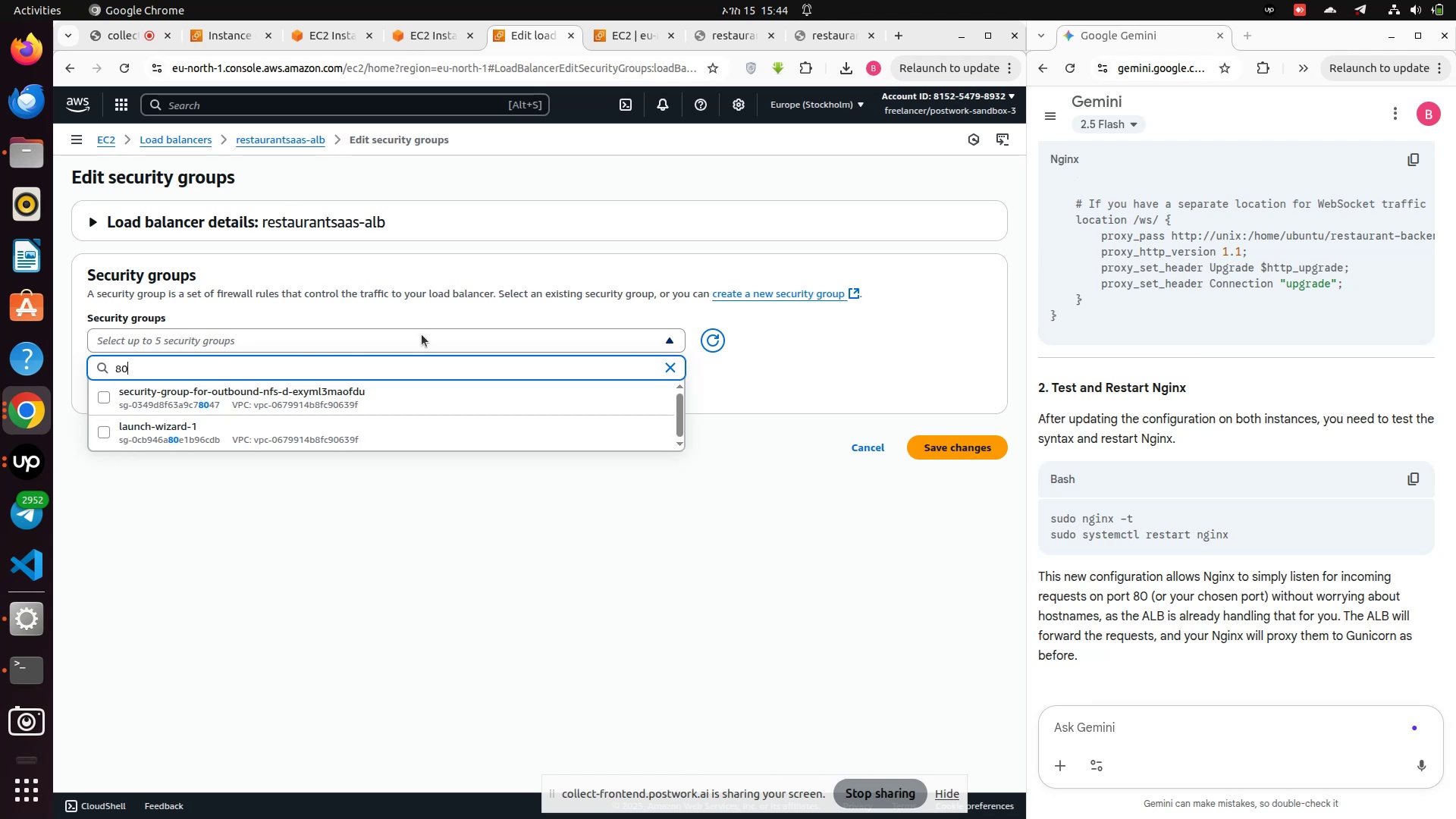 
left_click([570, 189])
 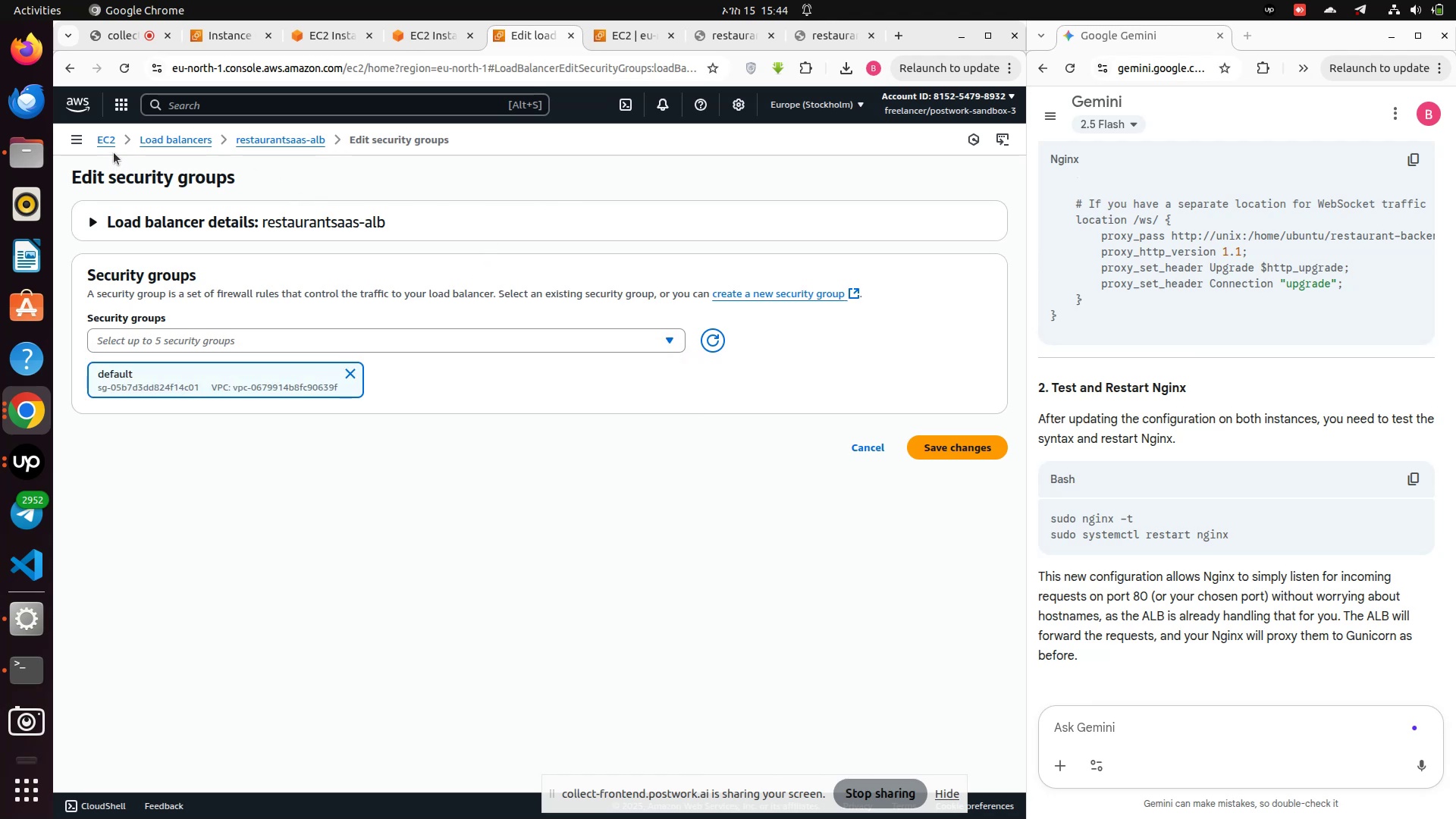 
left_click([111, 141])
 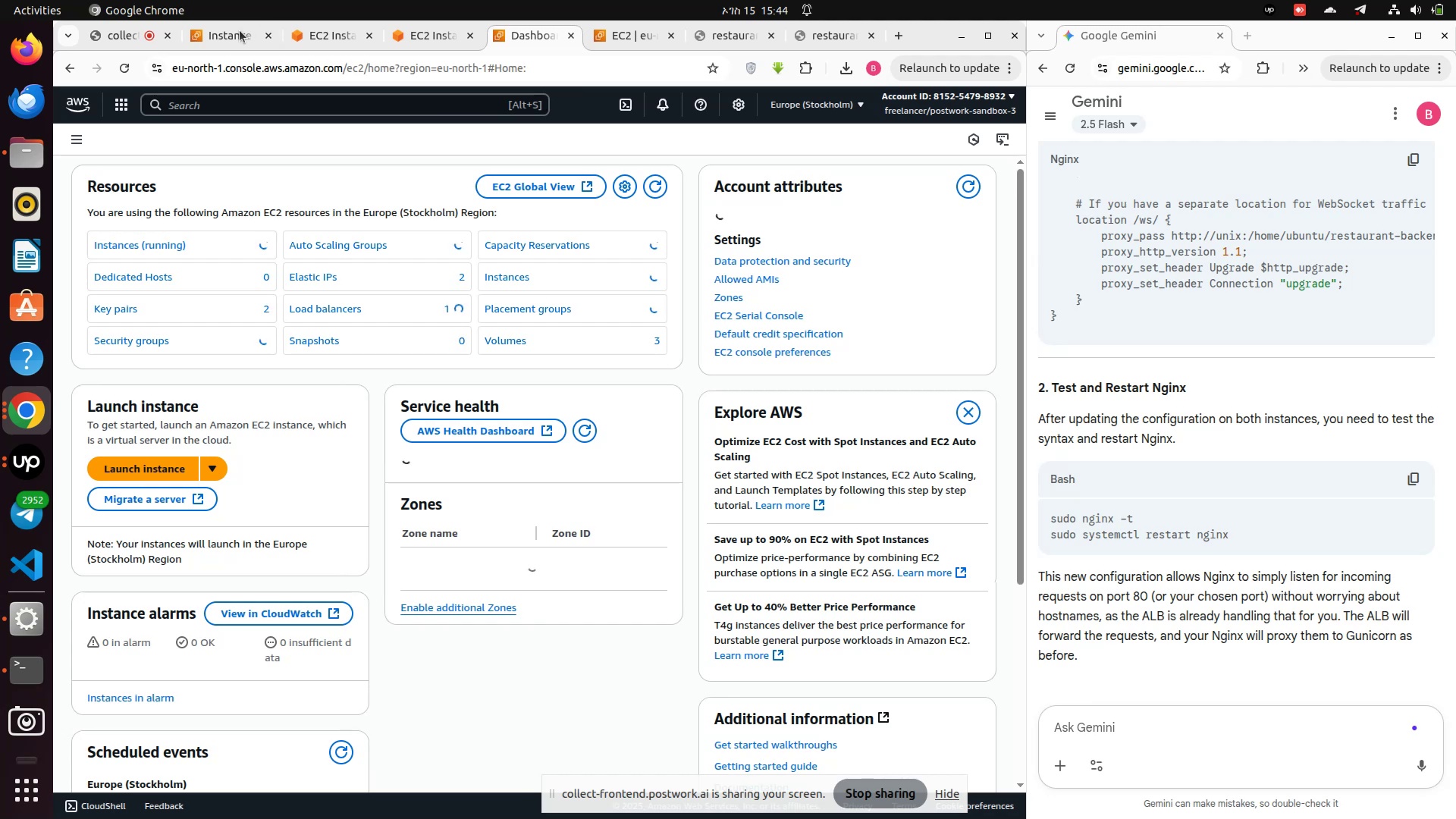 
left_click([234, 41])
 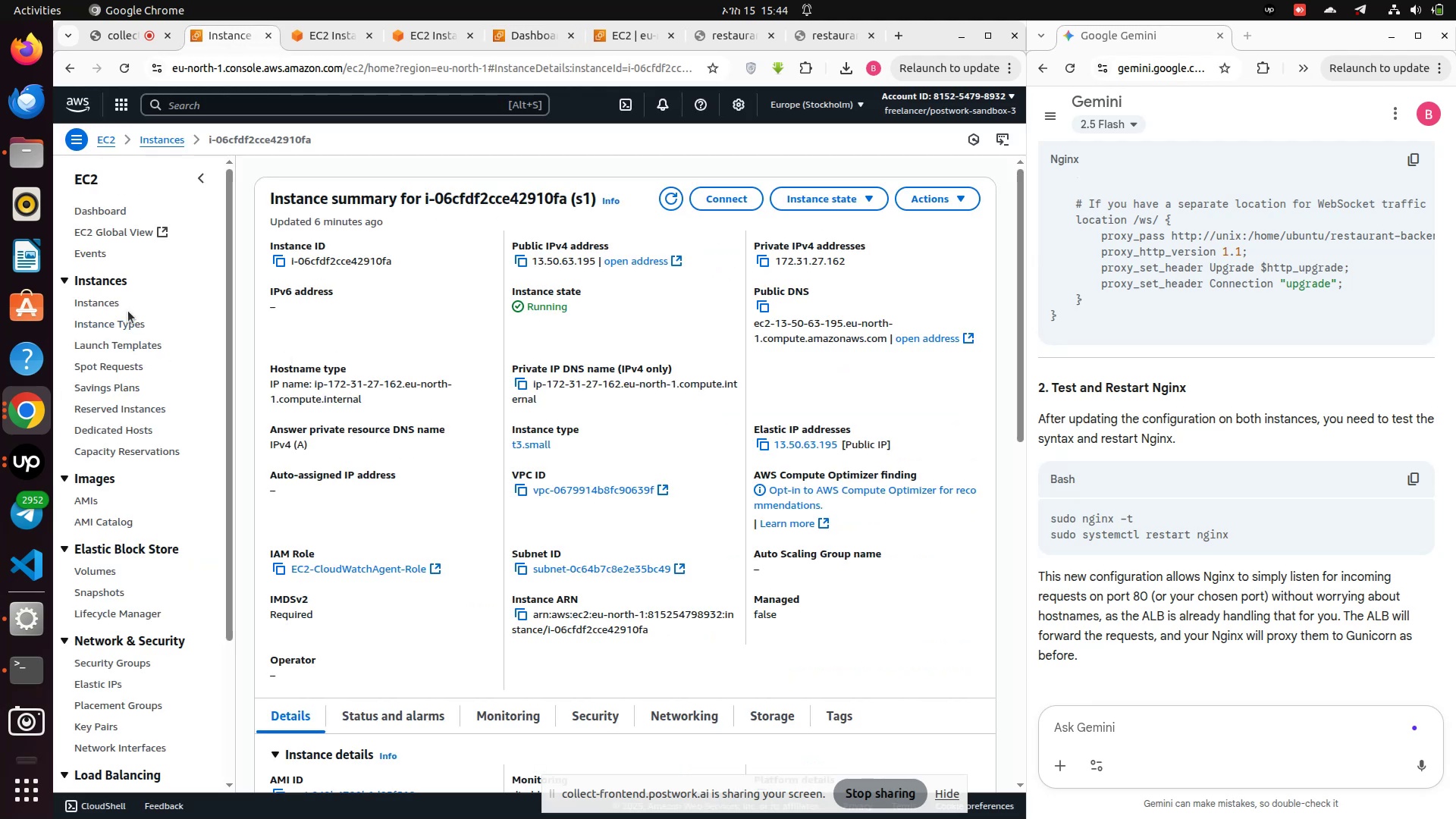 
left_click([110, 297])
 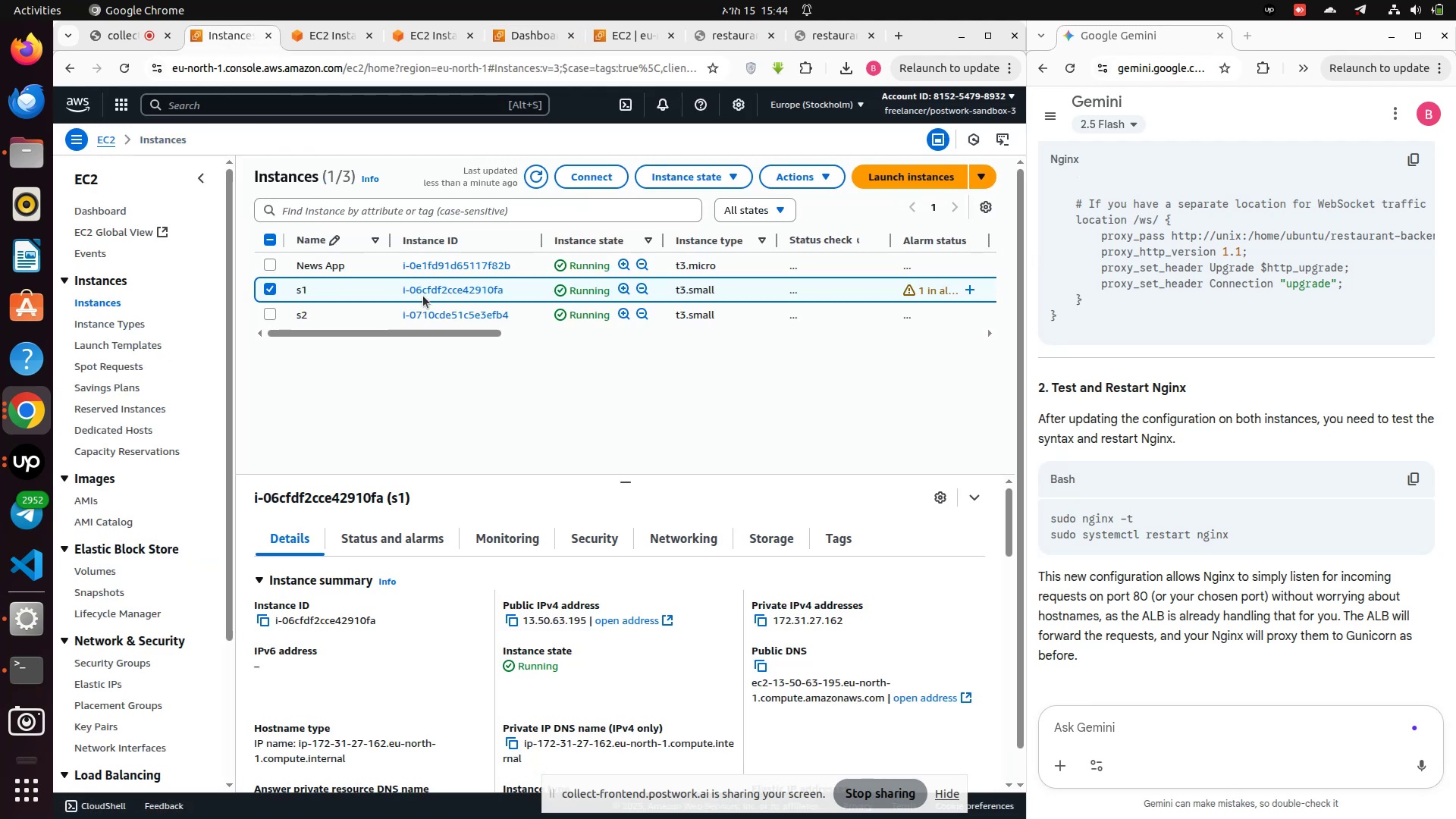 
left_click([434, 290])
 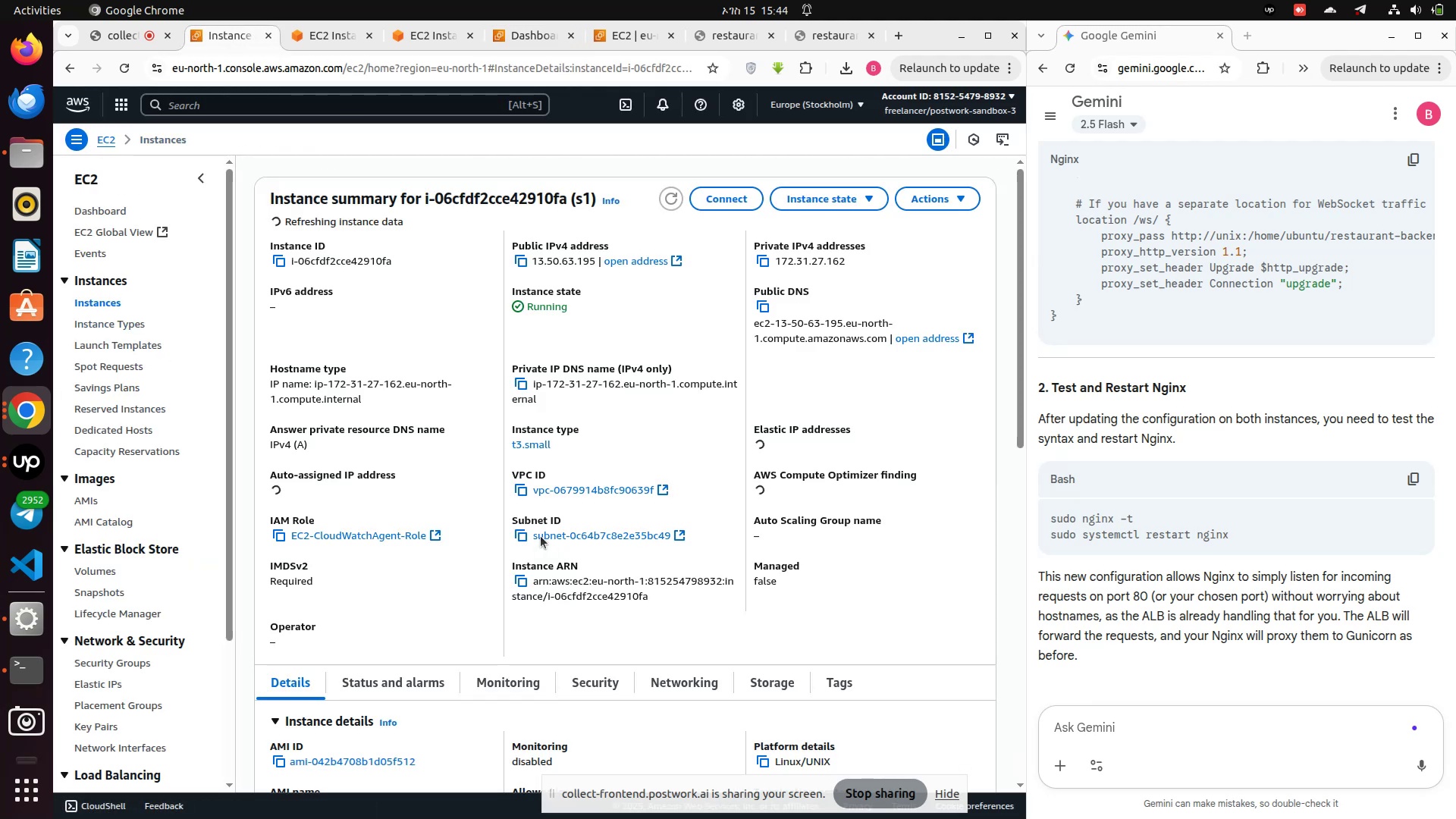 
scroll: coordinate [502, 611], scroll_direction: down, amount: 5.0
 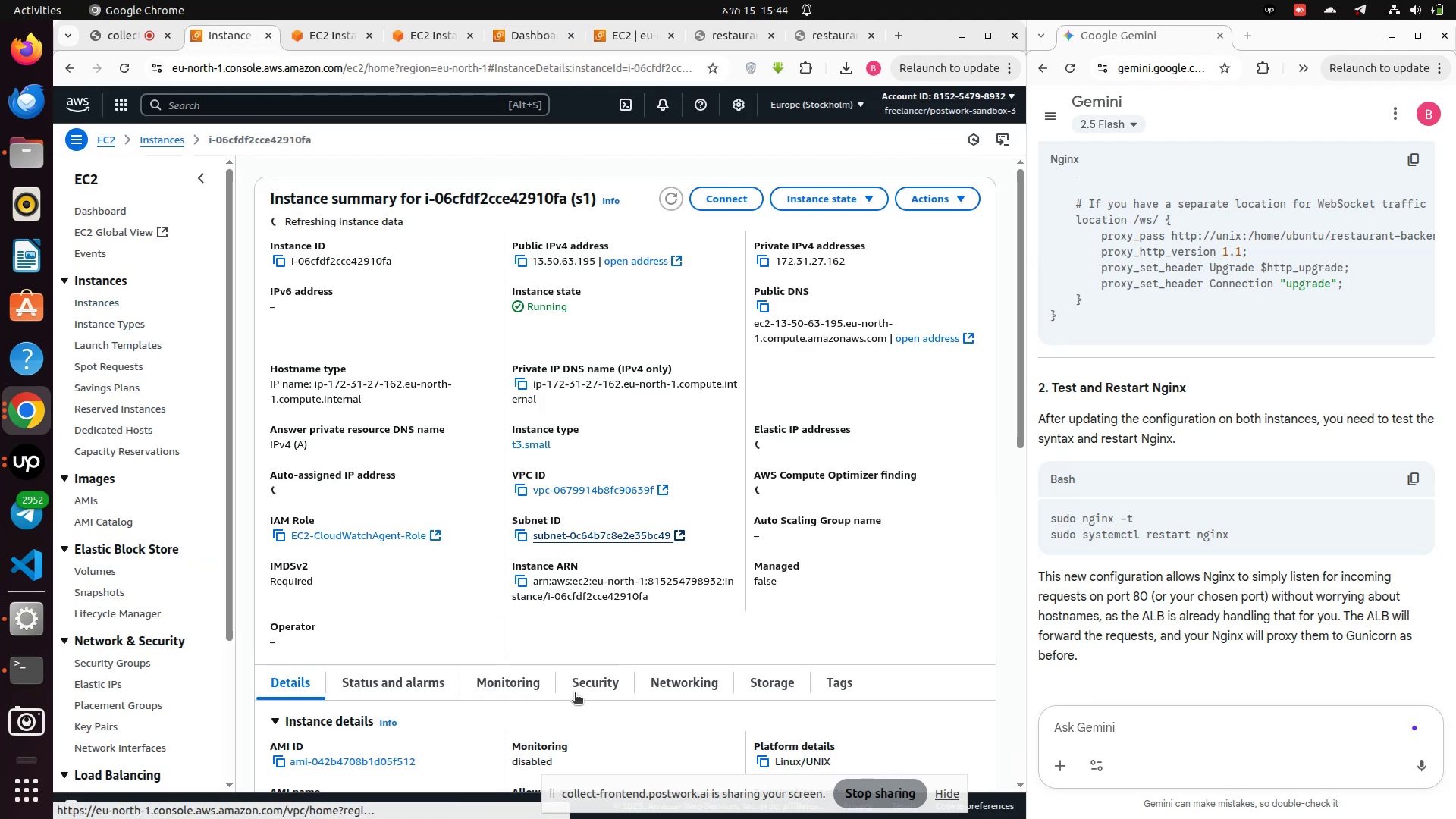 
left_click([577, 694])
 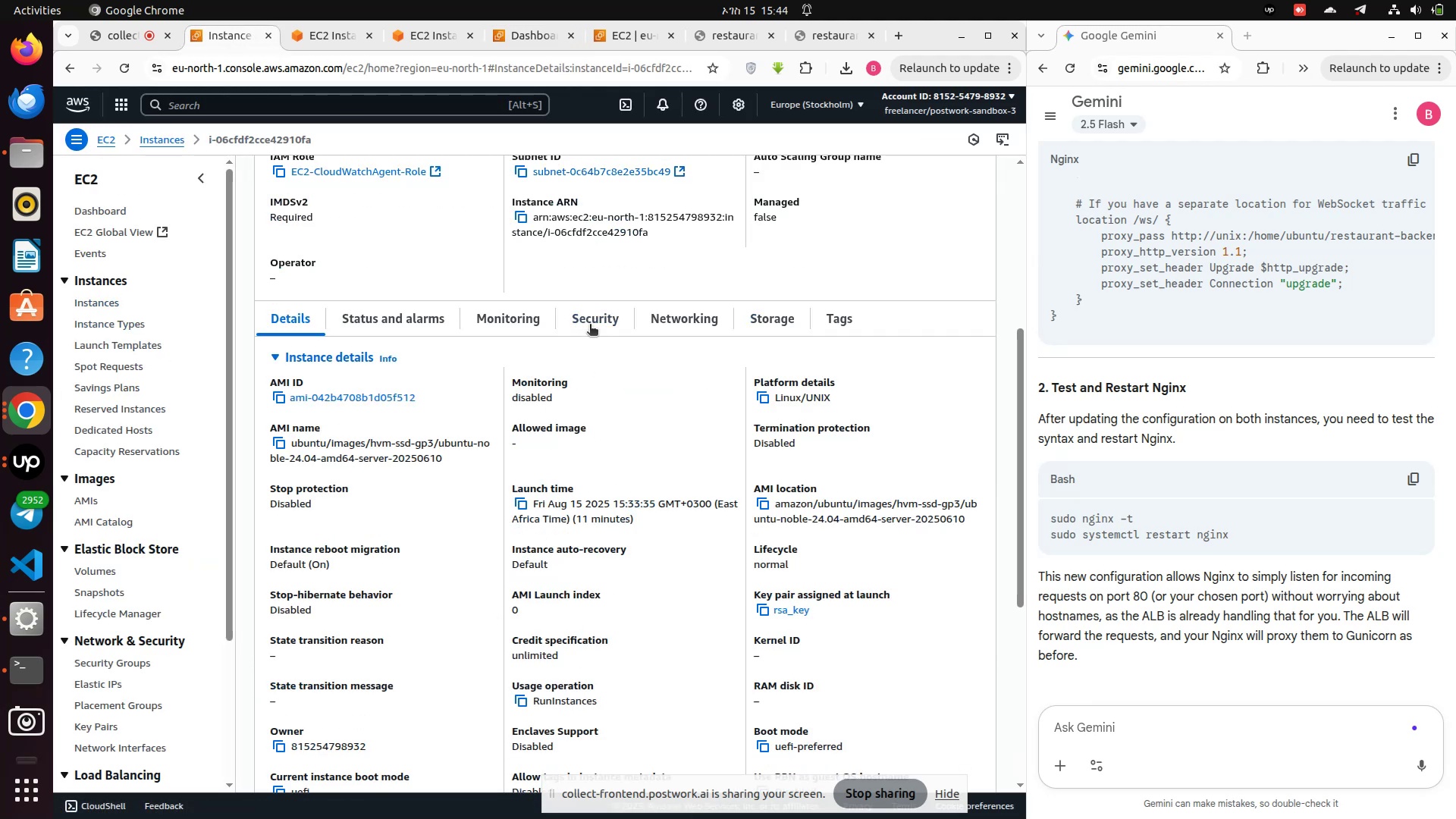 
left_click([585, 318])
 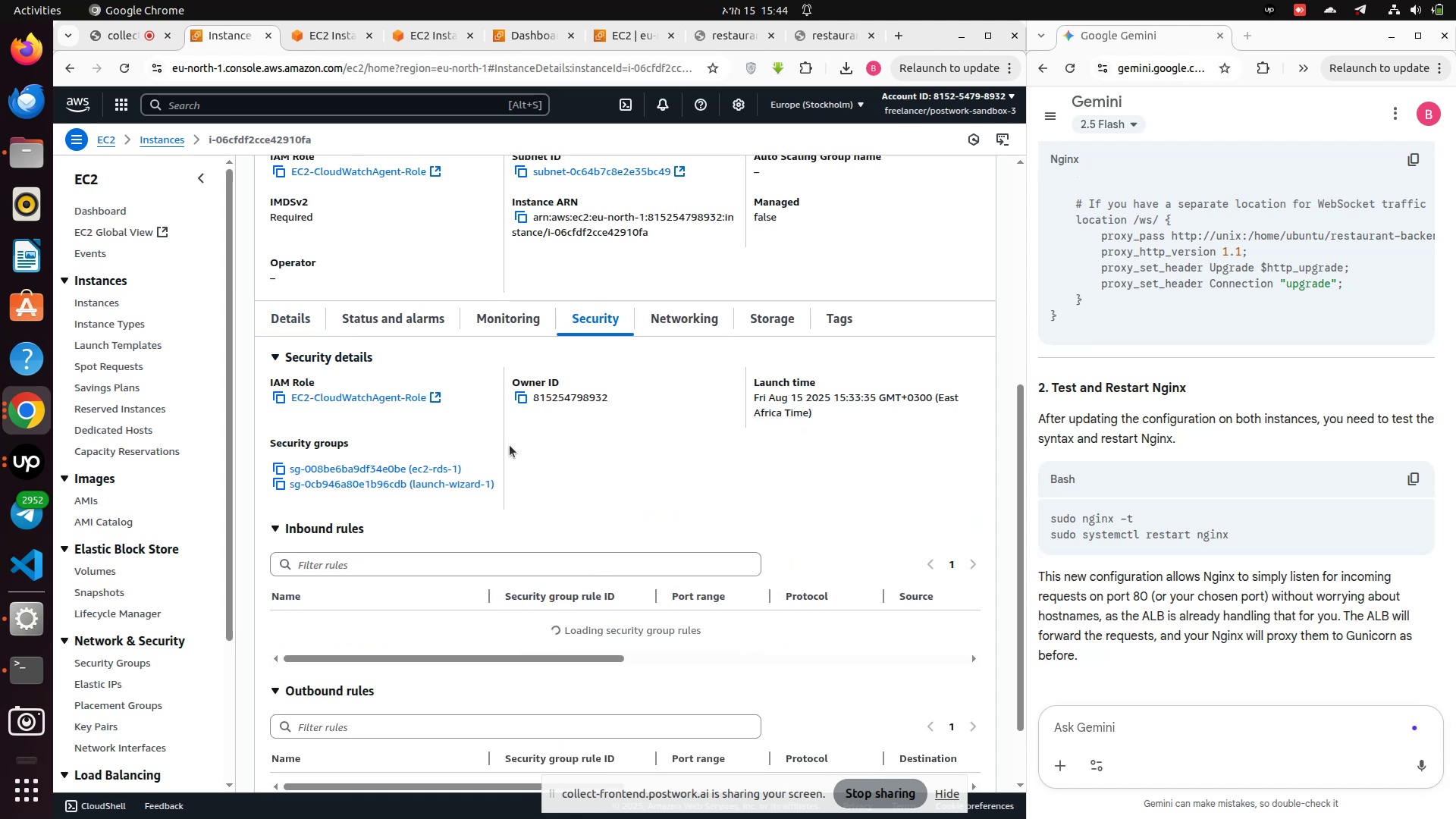 
scroll: coordinate [598, 597], scroll_direction: down, amount: 2.0
 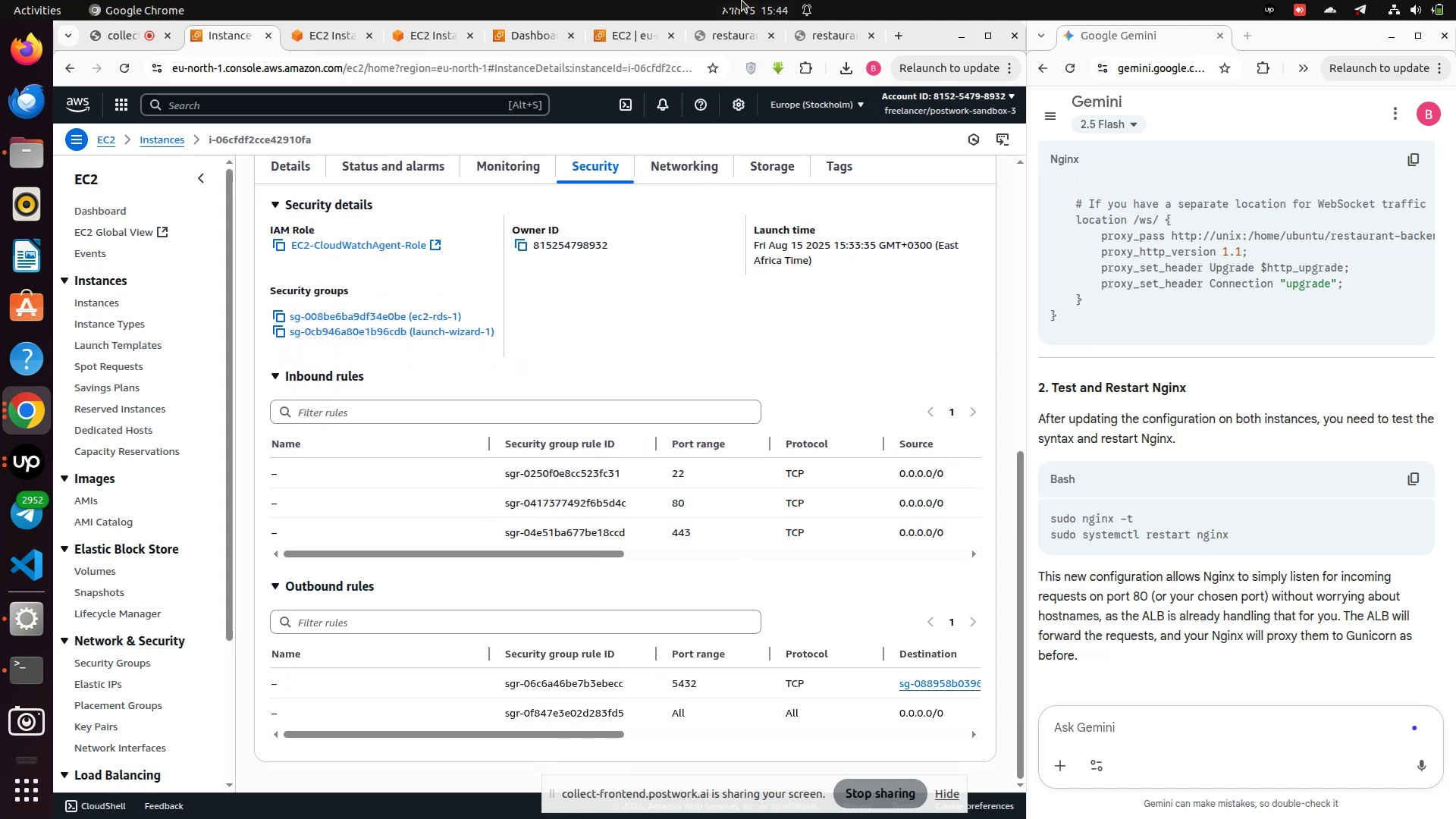 
wait(5.74)
 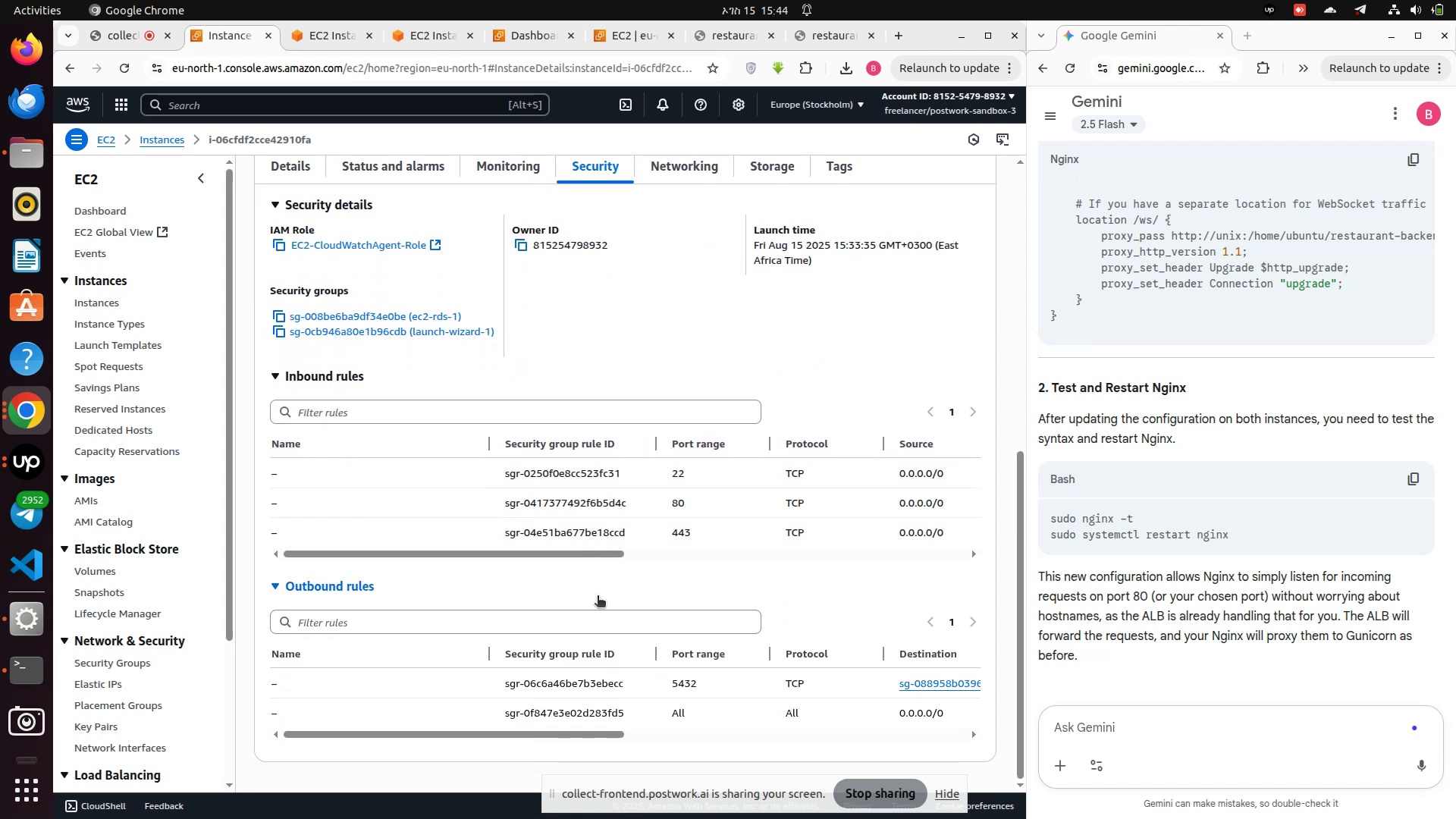 
left_click([622, 38])
 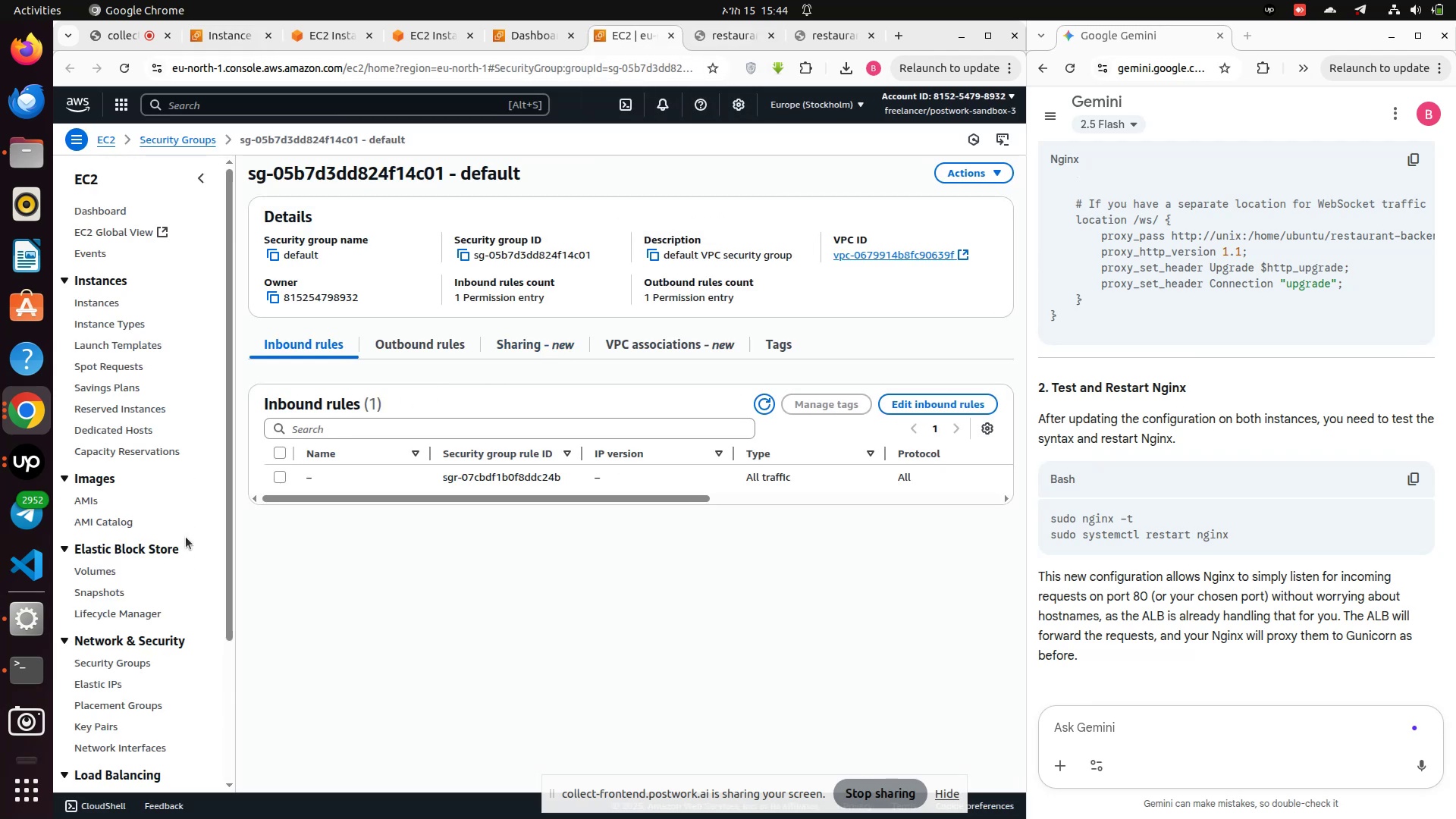 
scroll: coordinate [171, 761], scroll_direction: down, amount: 3.0
 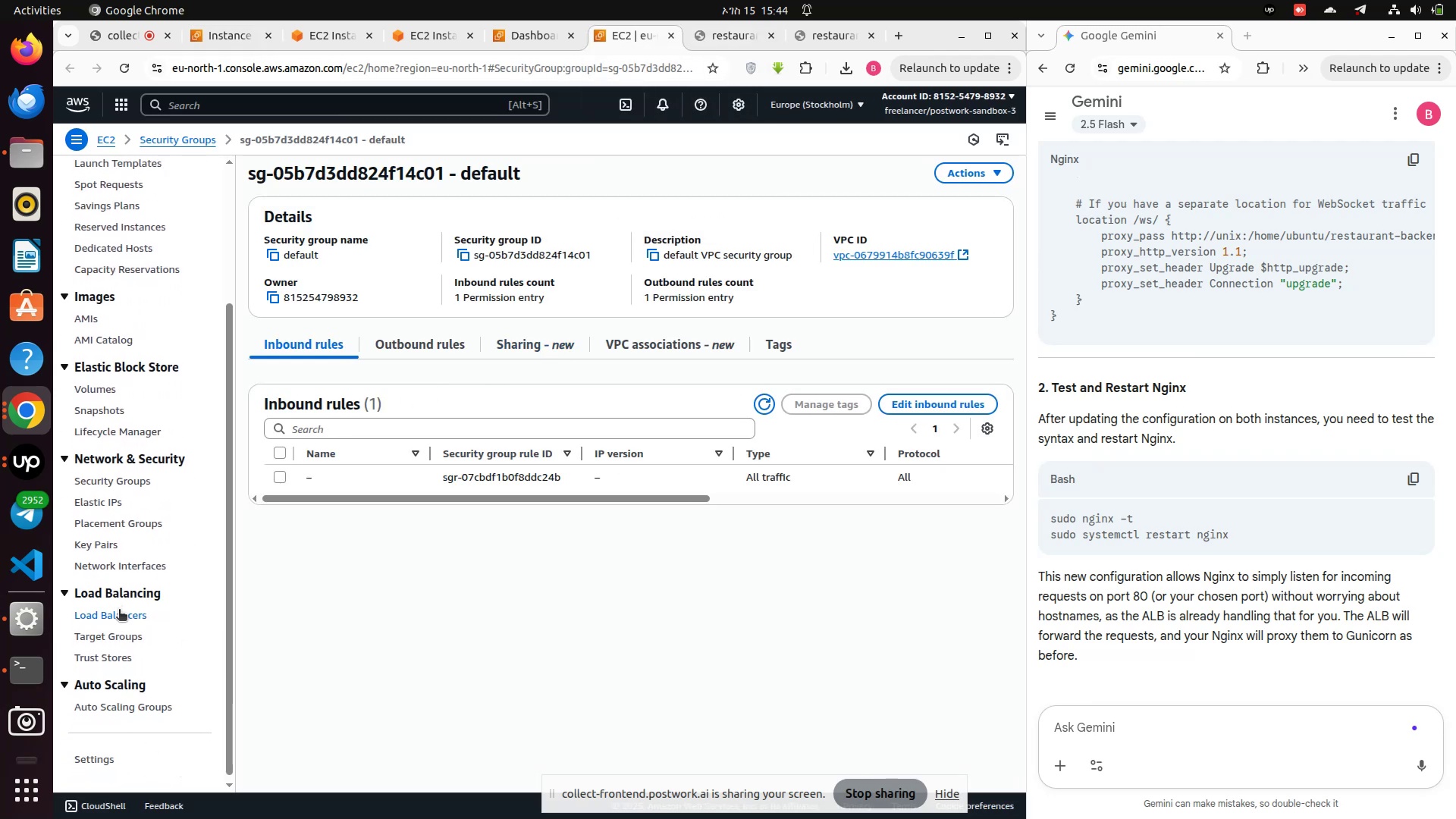 
left_click([119, 613])
 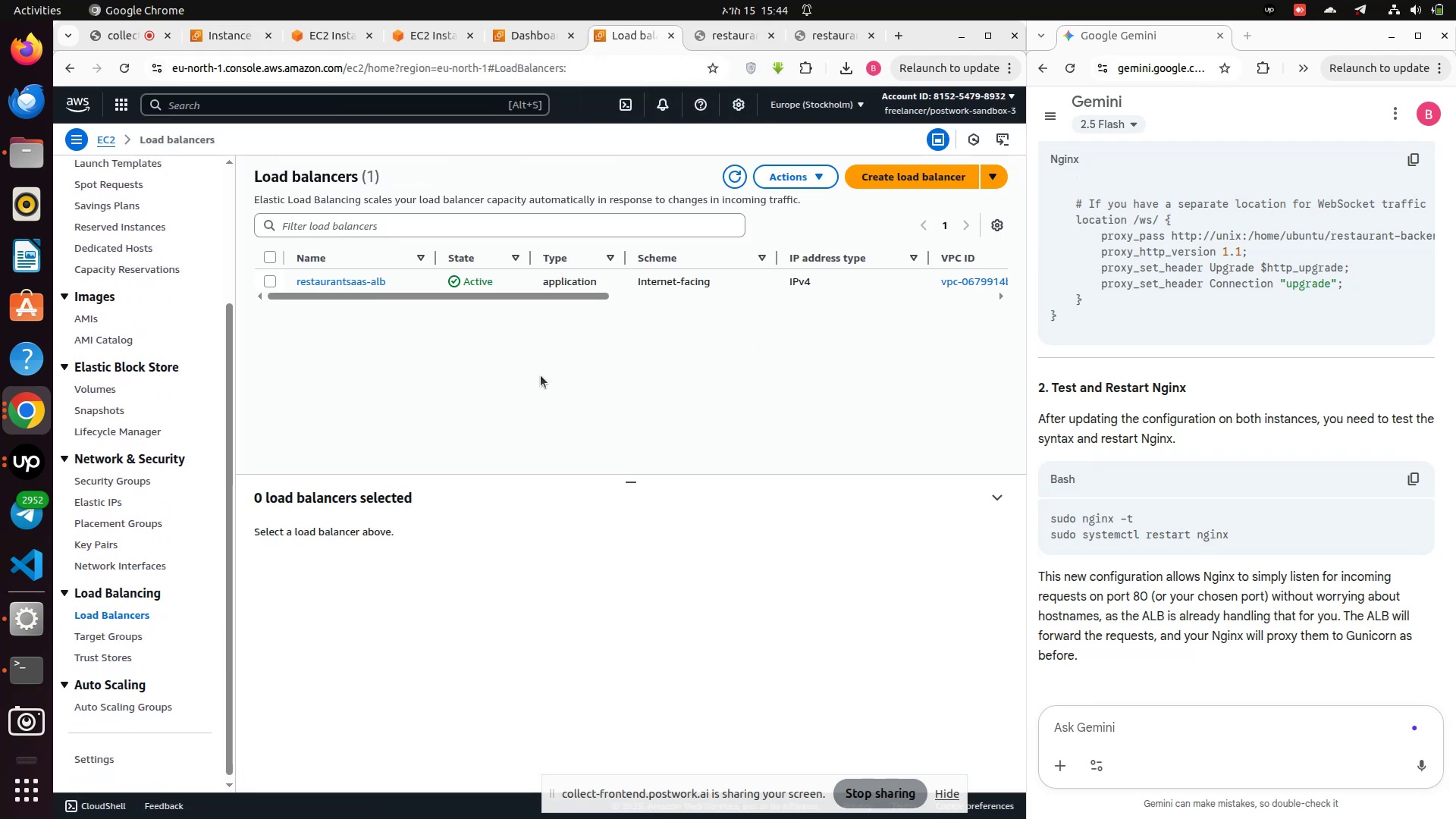 
left_click([360, 281])
 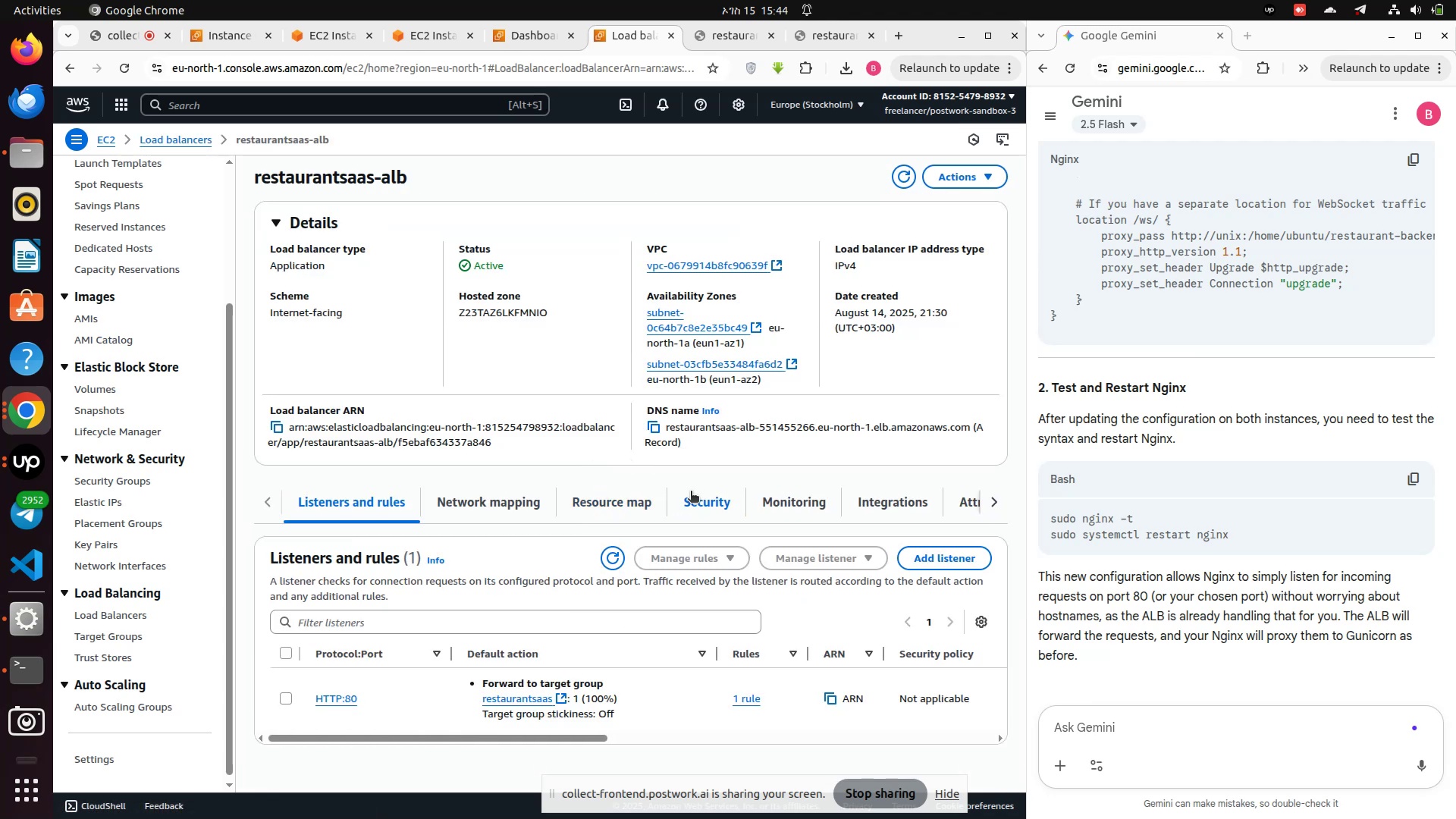 
left_click([686, 496])
 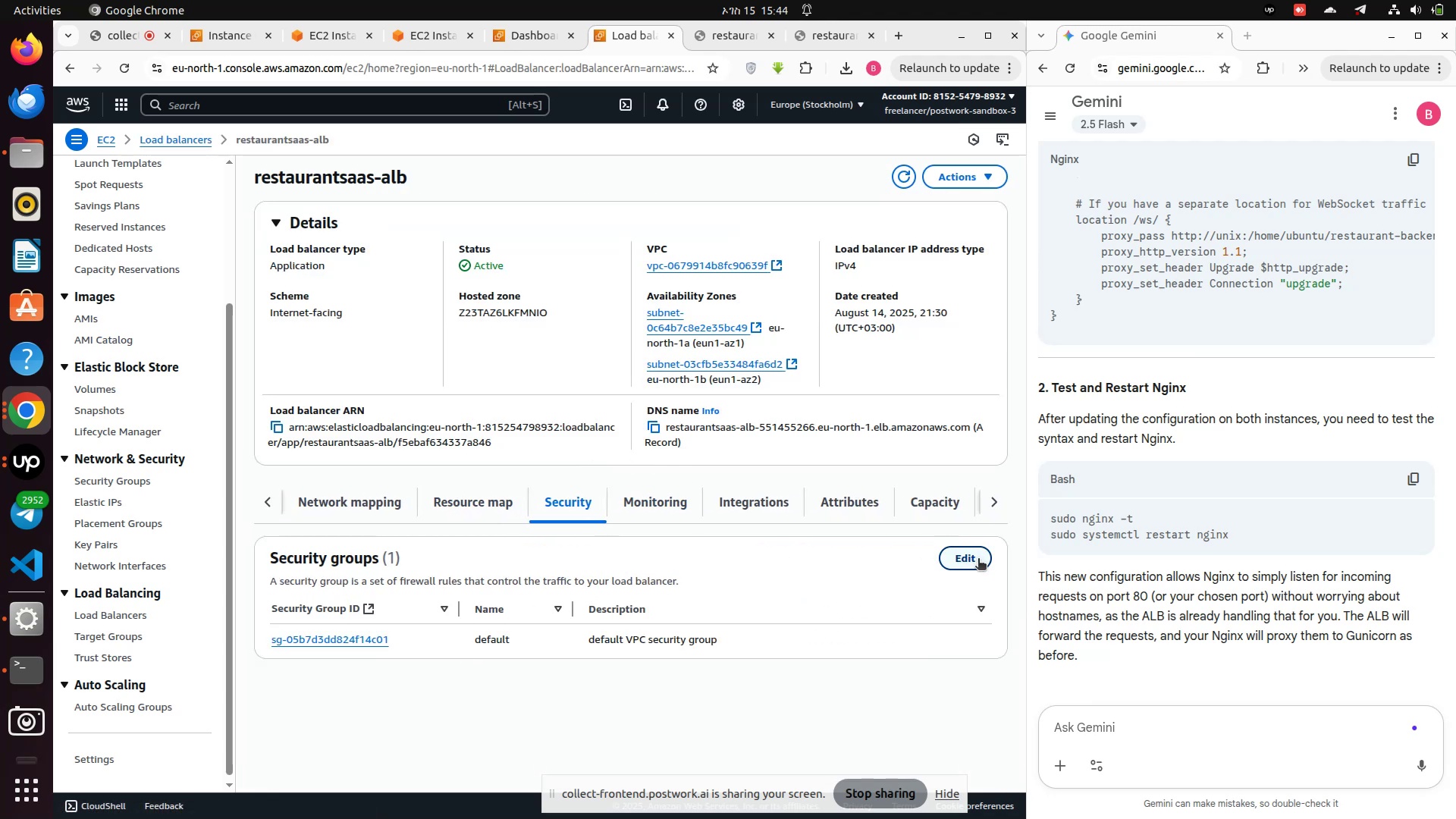 
left_click([955, 566])
 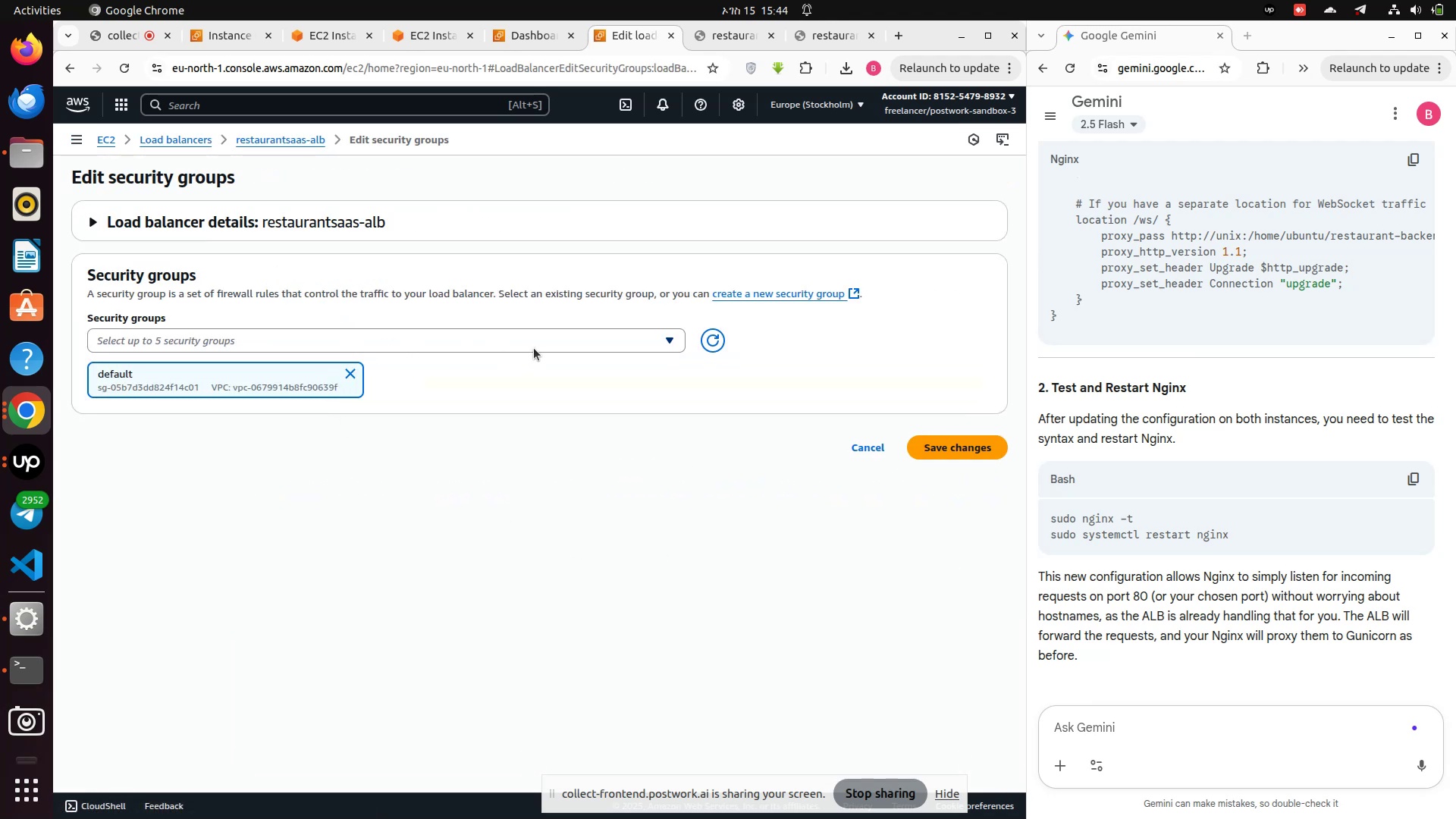 
left_click([537, 344])
 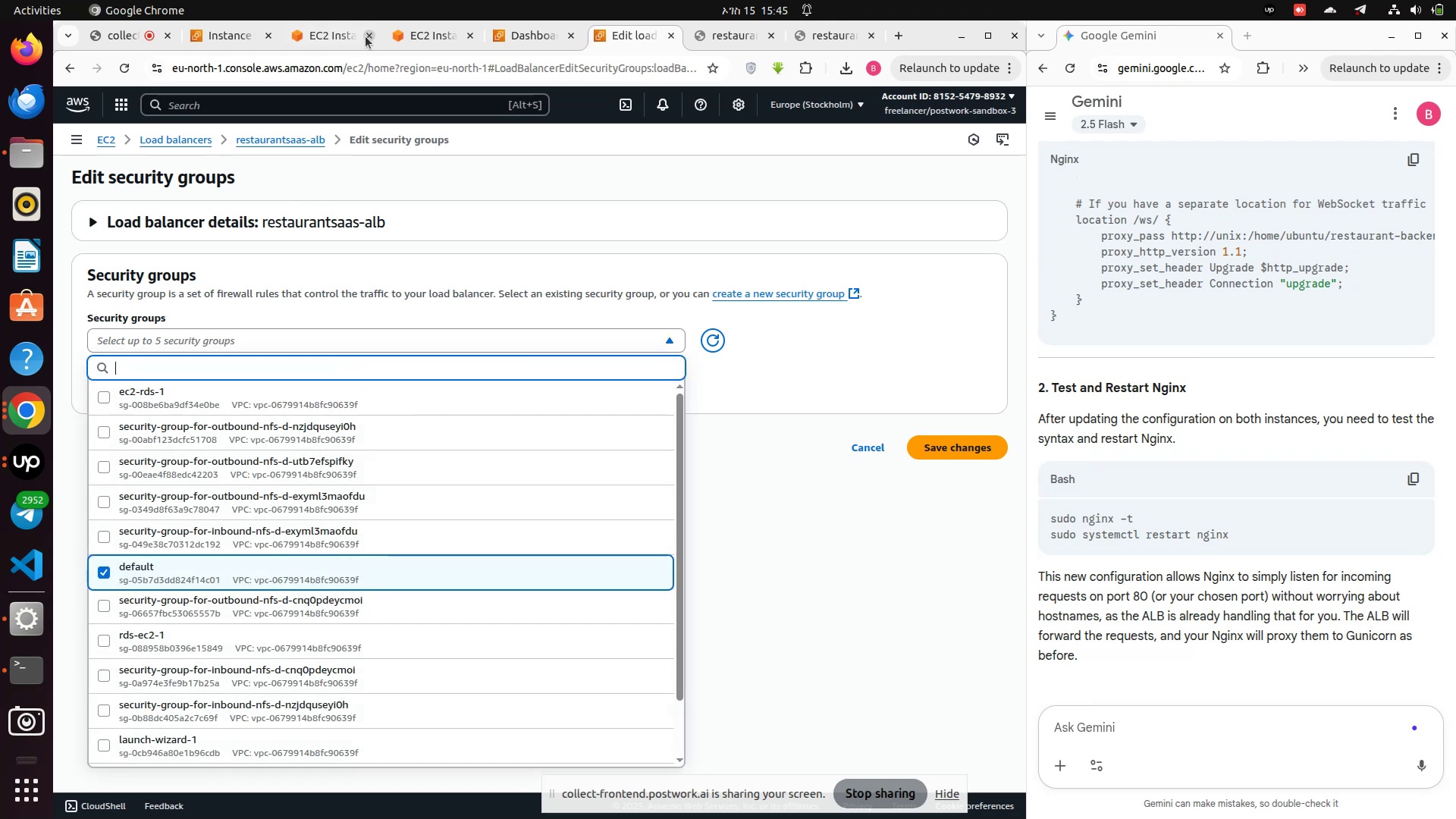 
left_click([339, 30])
 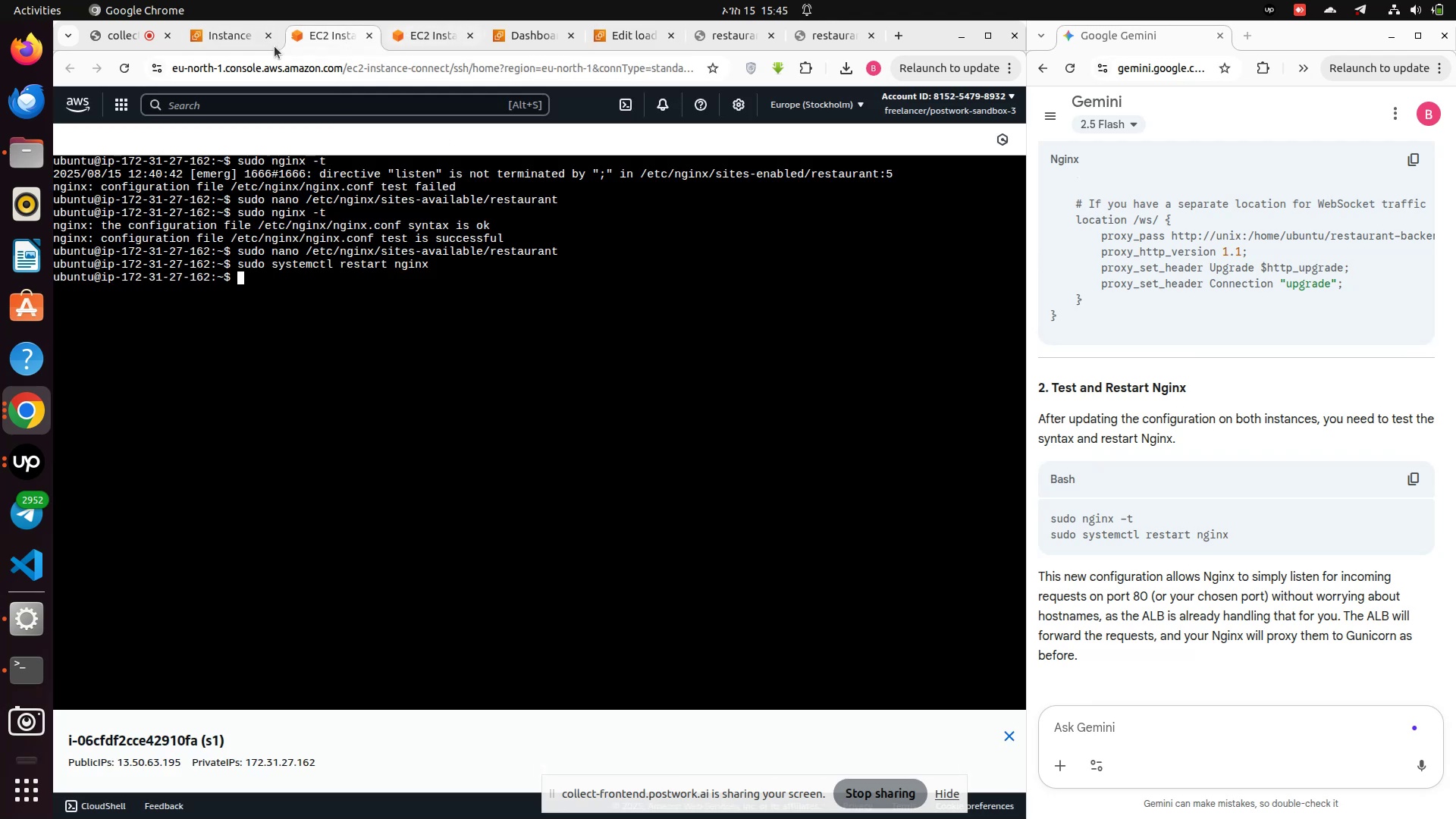 
left_click([234, 40])
 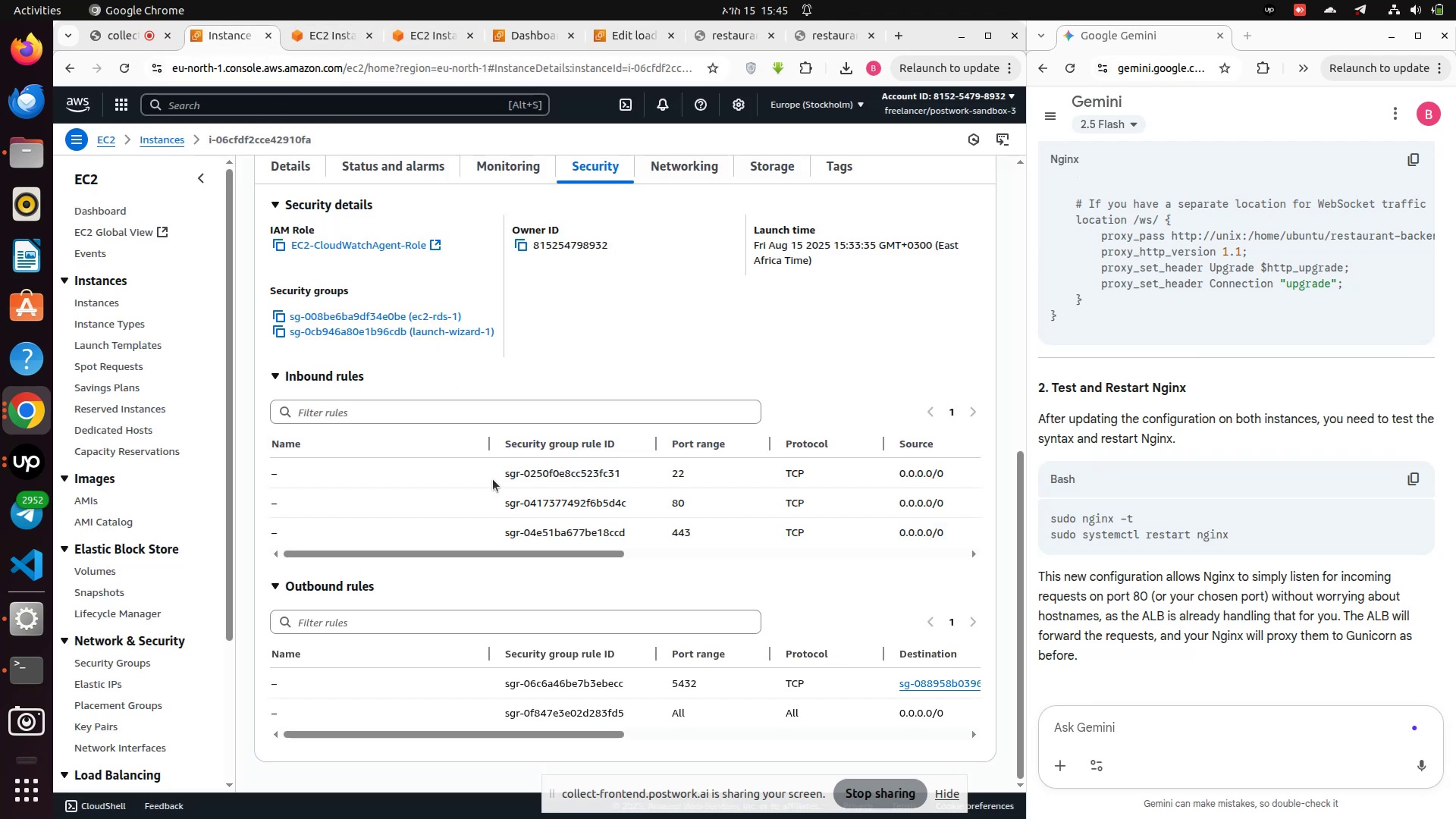 
left_click_drag(start_coordinate=[497, 468], to_coordinate=[623, 466])
 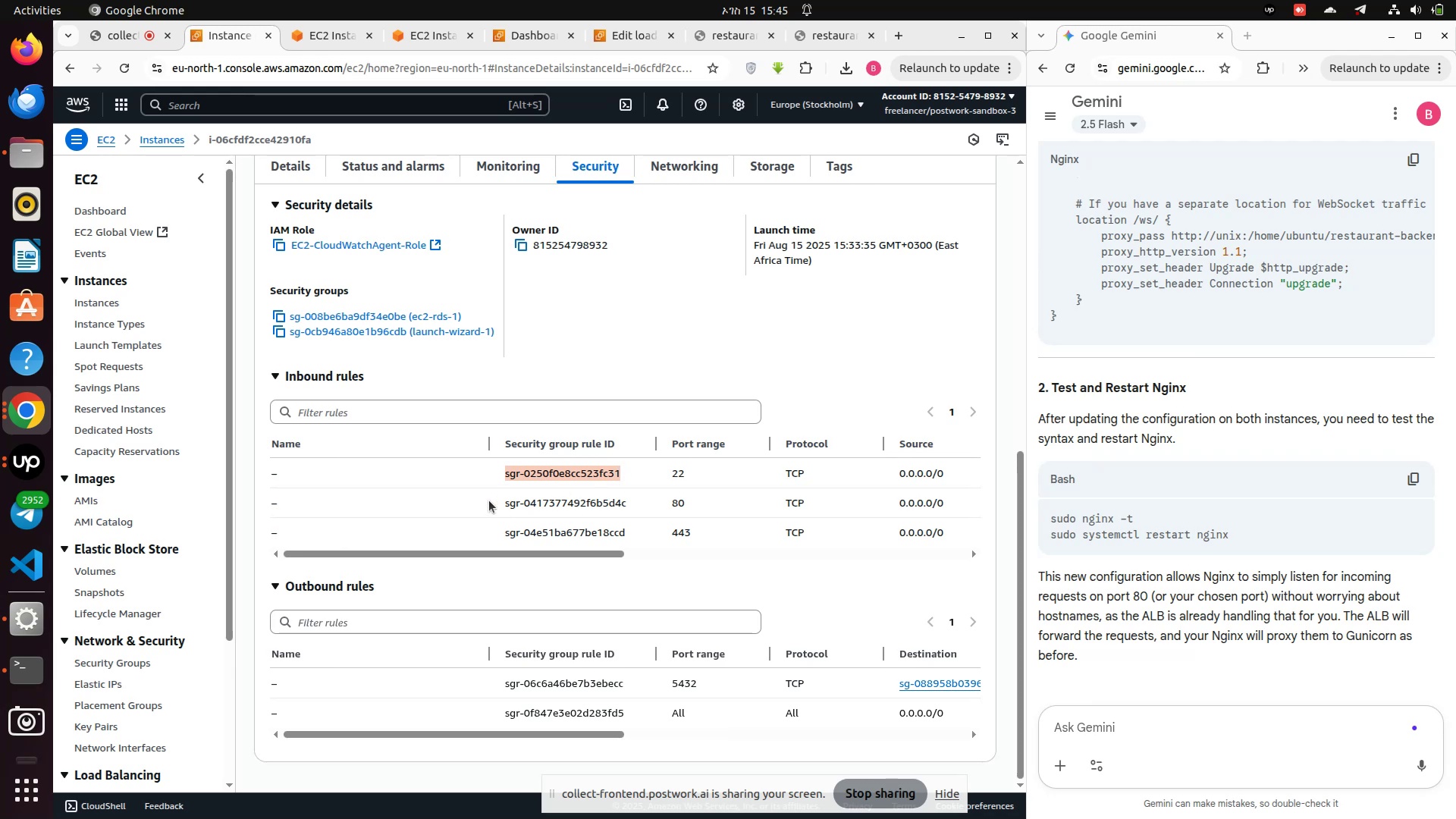 
left_click_drag(start_coordinate=[504, 500], to_coordinate=[616, 510])
 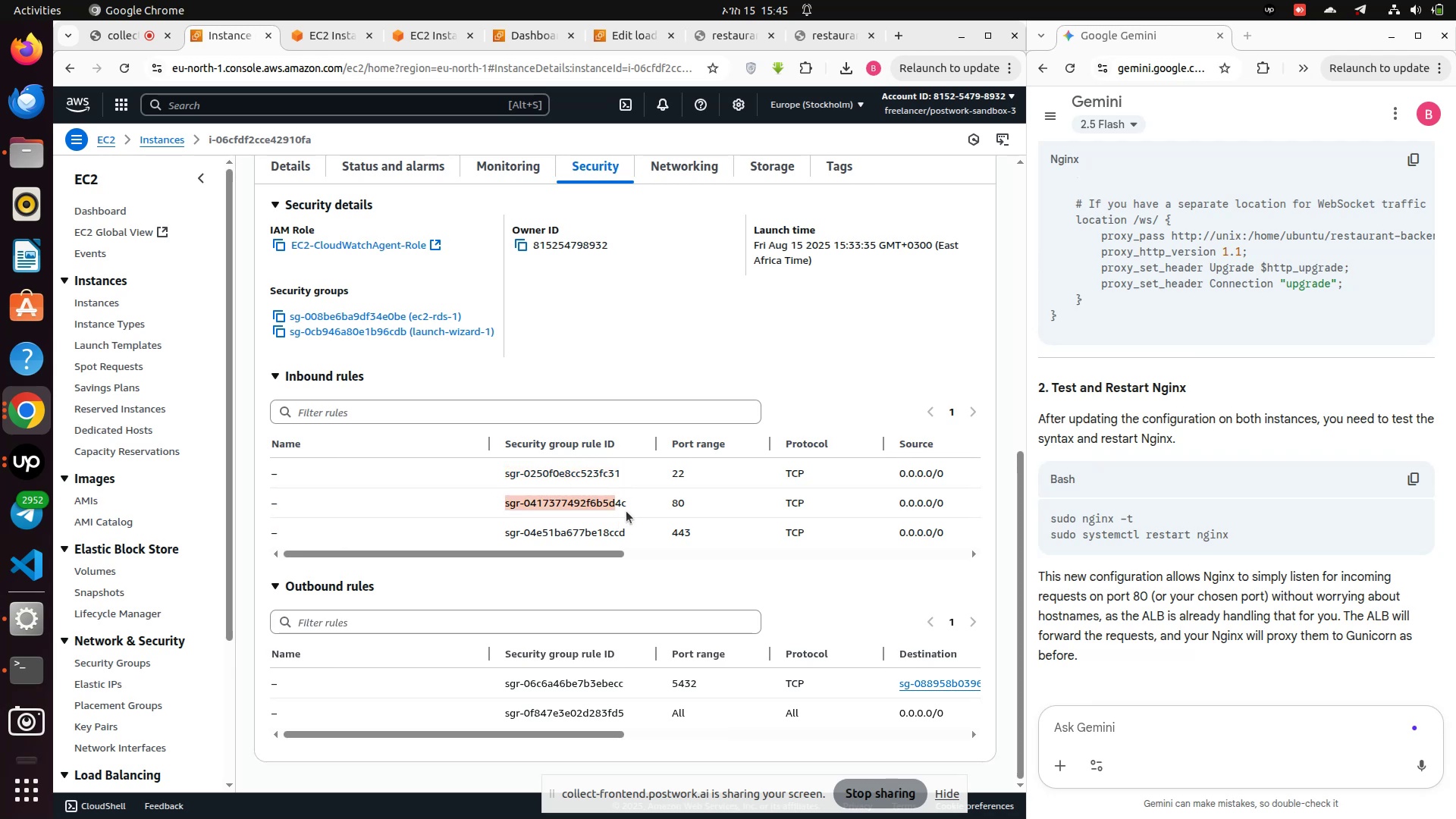 
left_click_drag(start_coordinate=[631, 507], to_coordinate=[504, 507])
 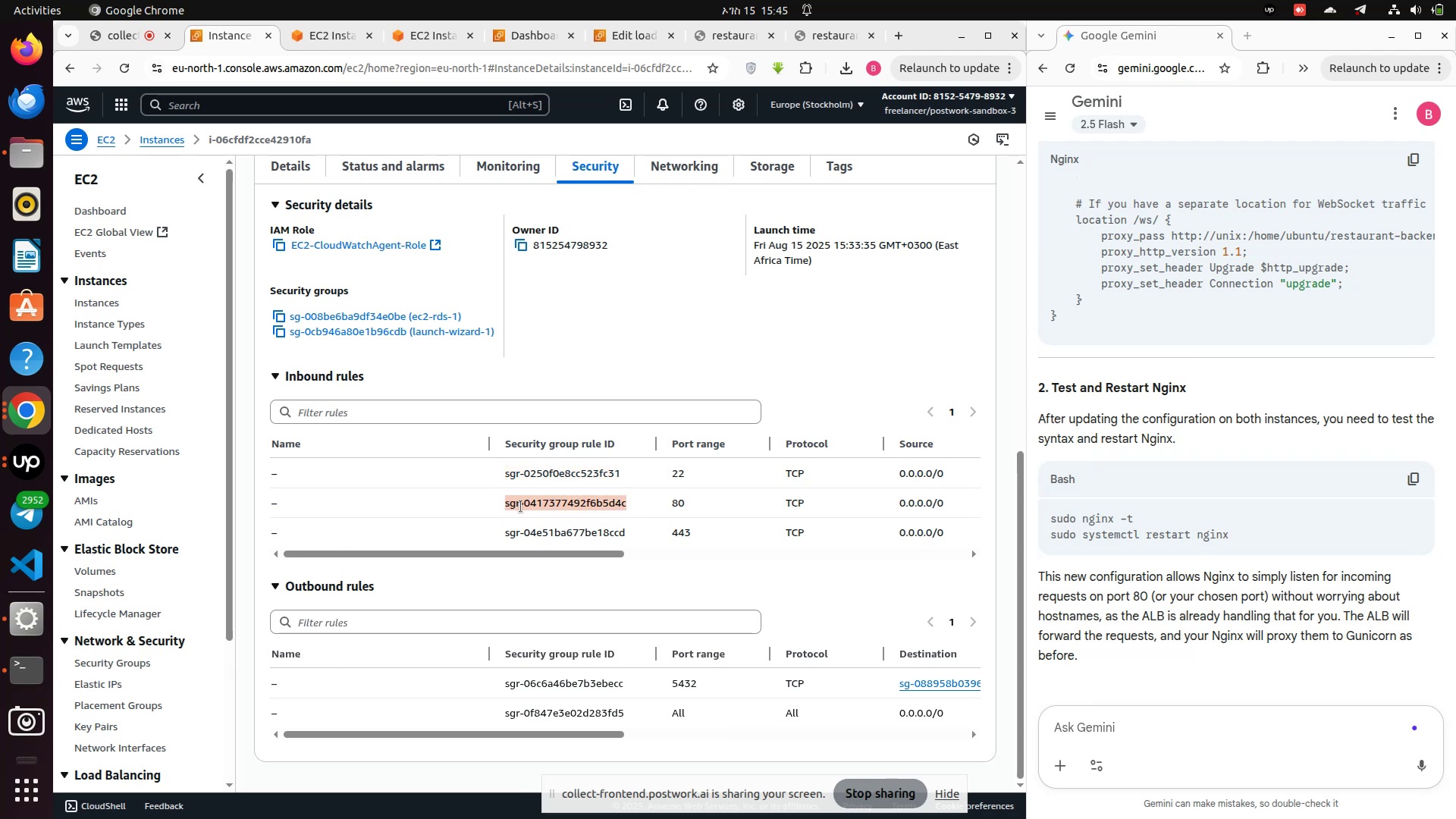 
right_click([521, 507])
 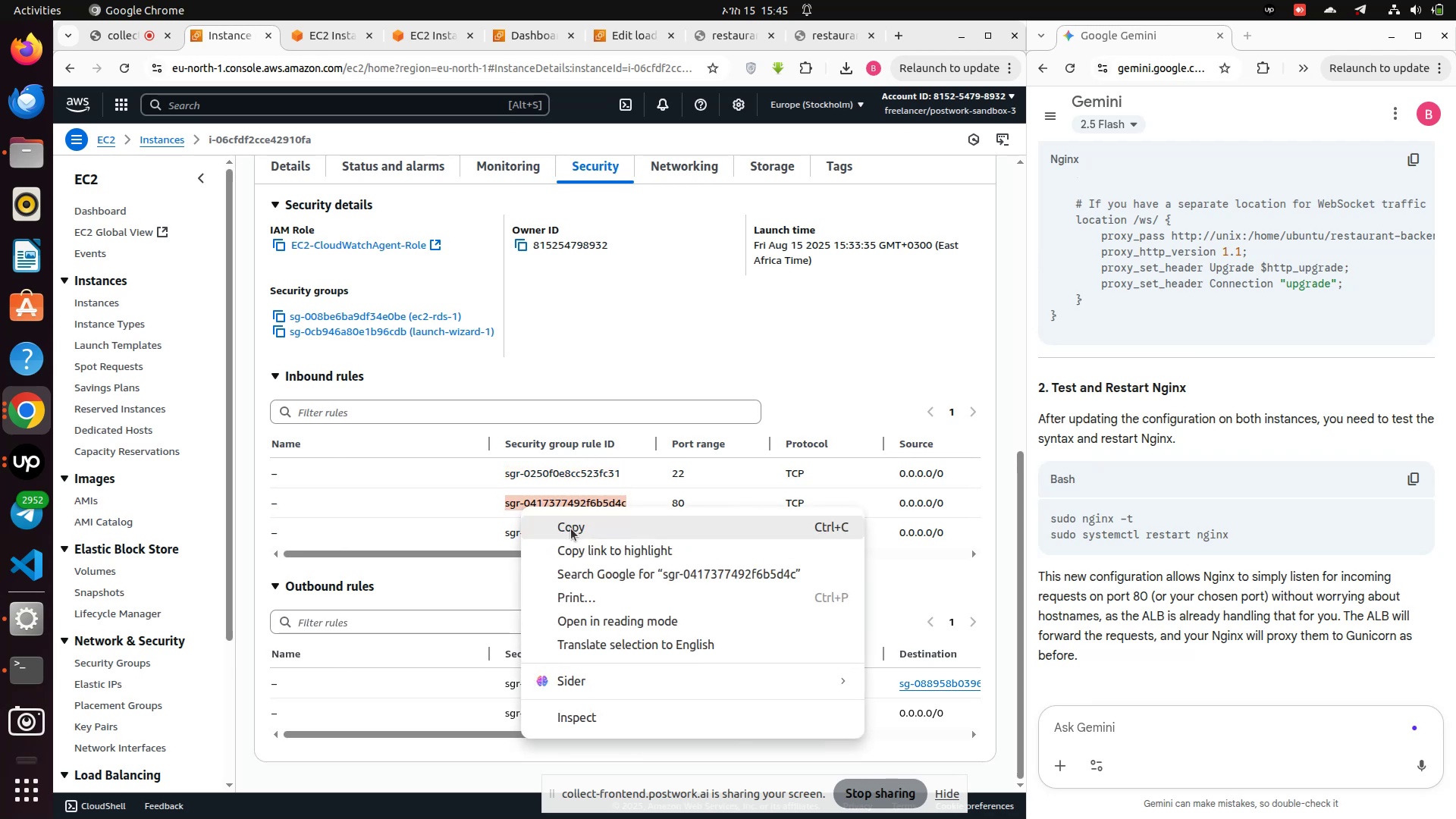 
left_click([573, 531])
 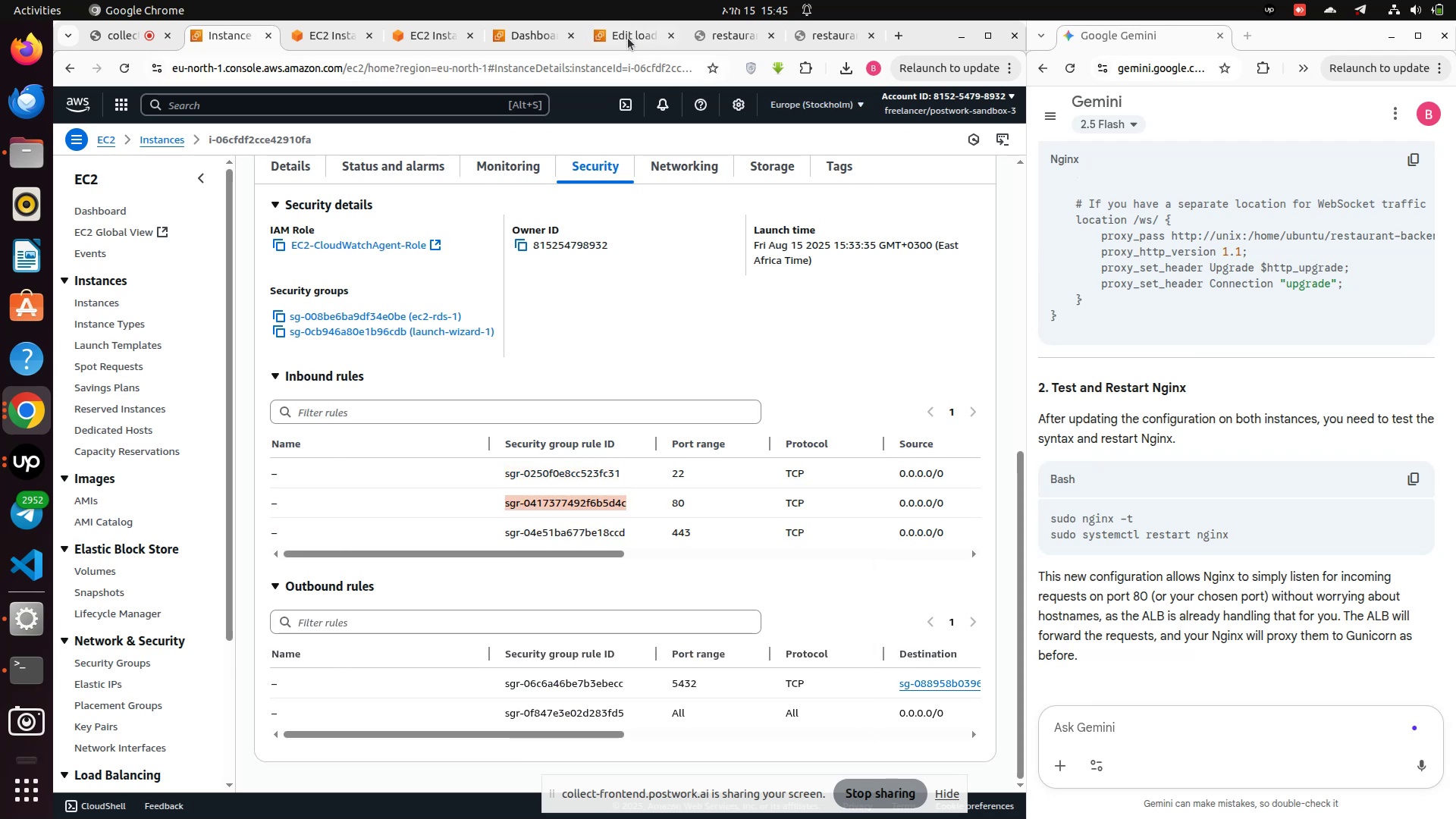 
left_click([628, 38])
 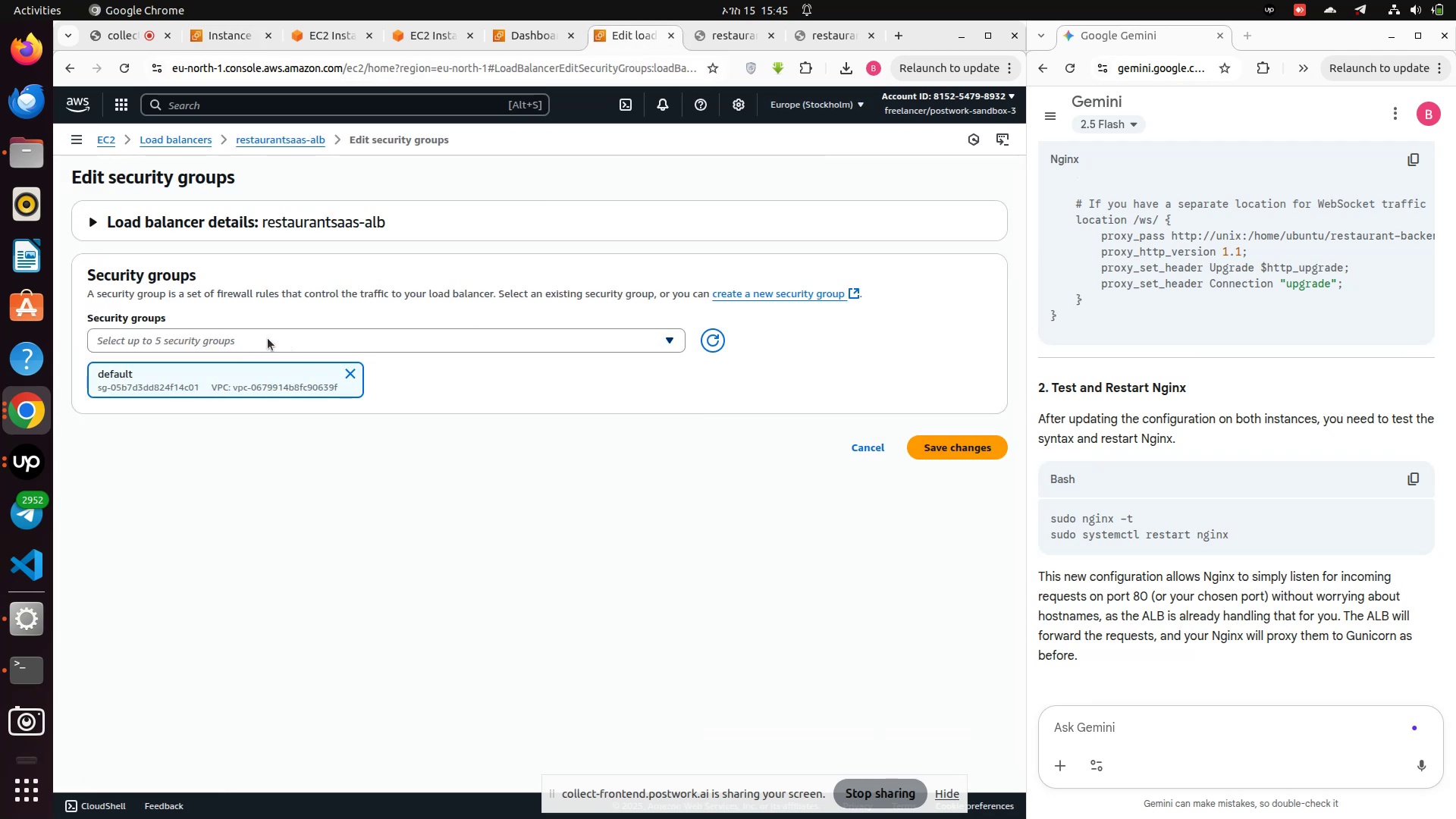 
left_click([268, 338])
 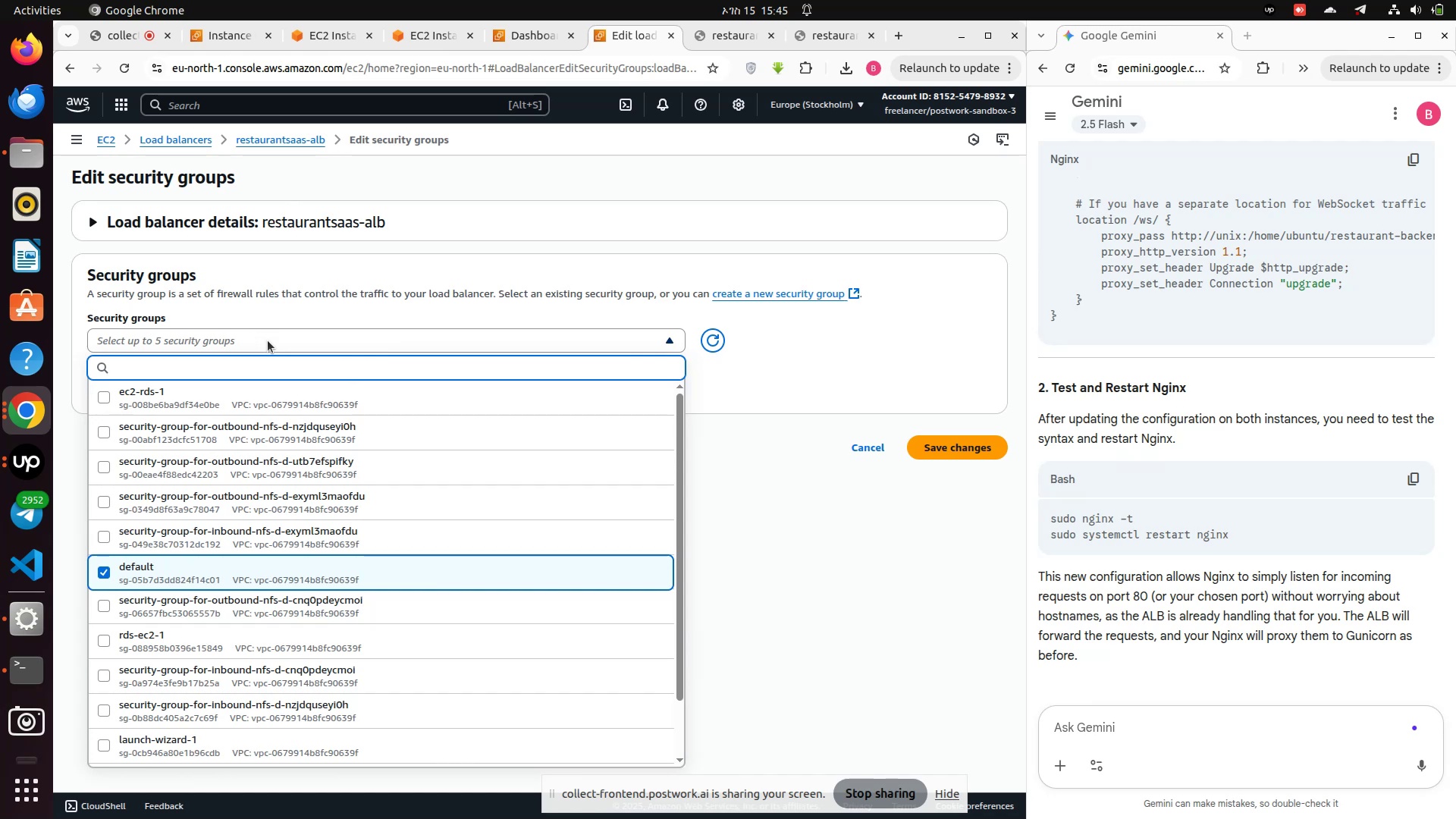 
key(Control+V)
 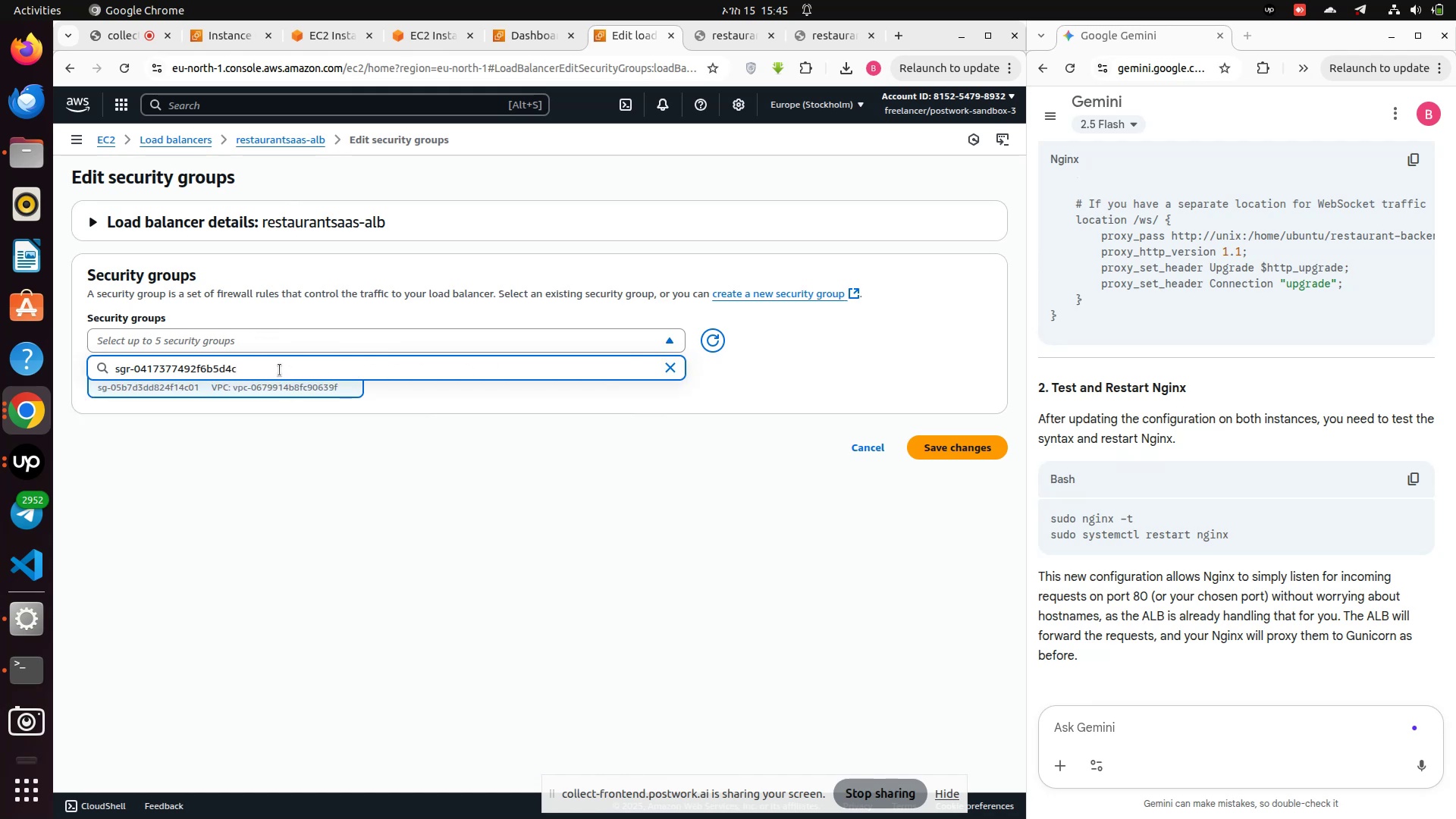 
left_click([424, 336])
 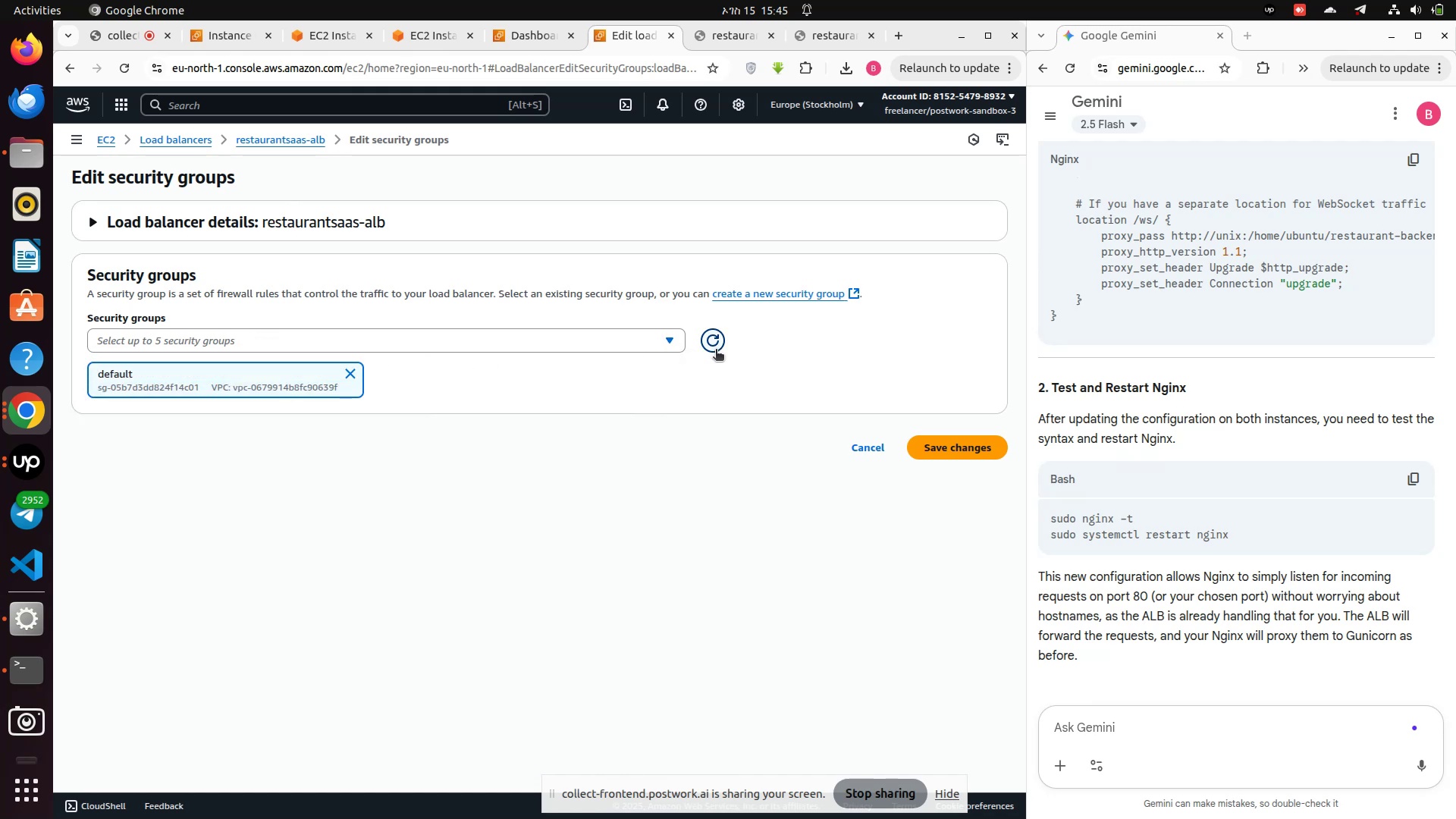 
left_click([713, 335])
 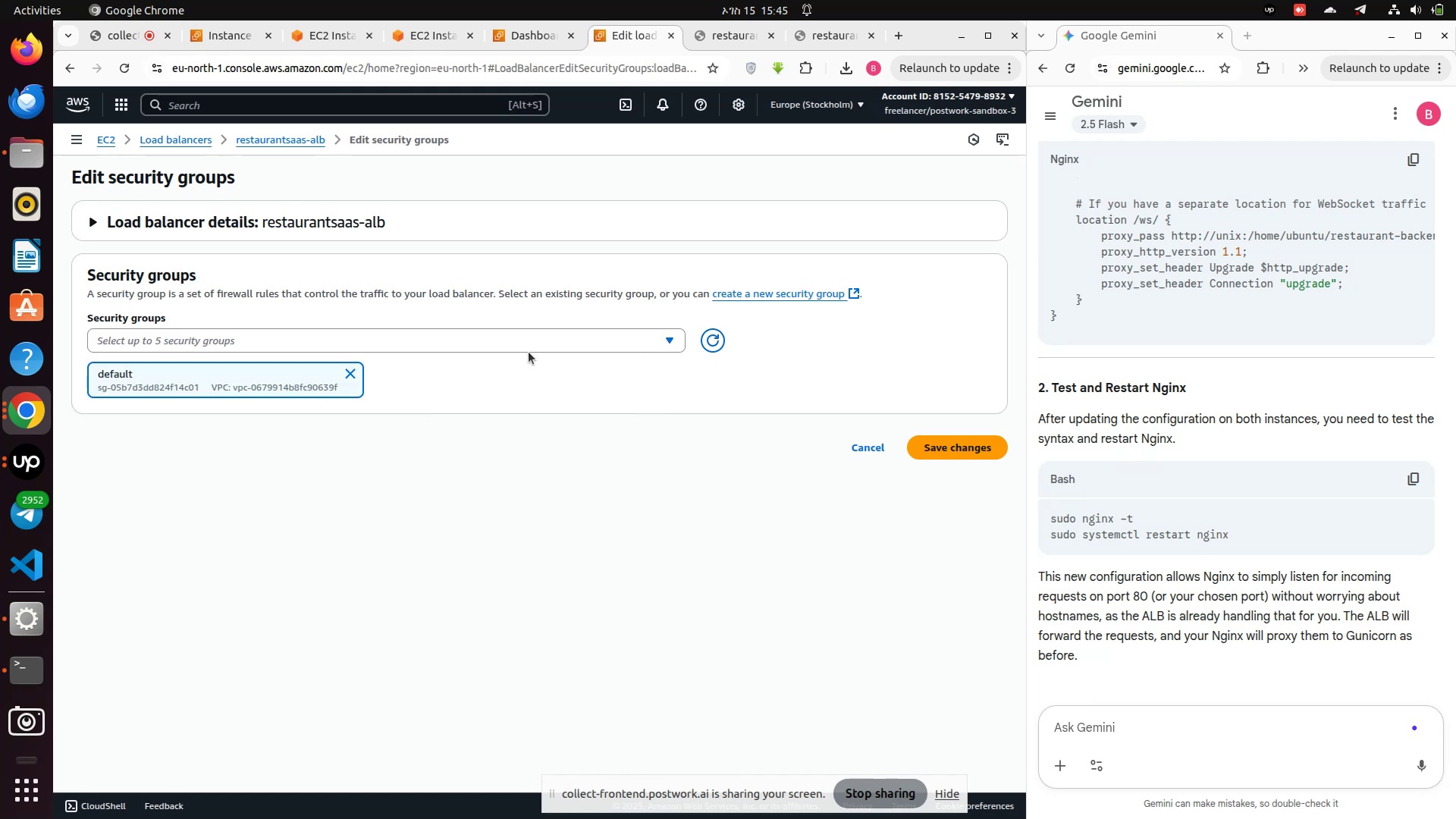 
left_click([526, 341])
 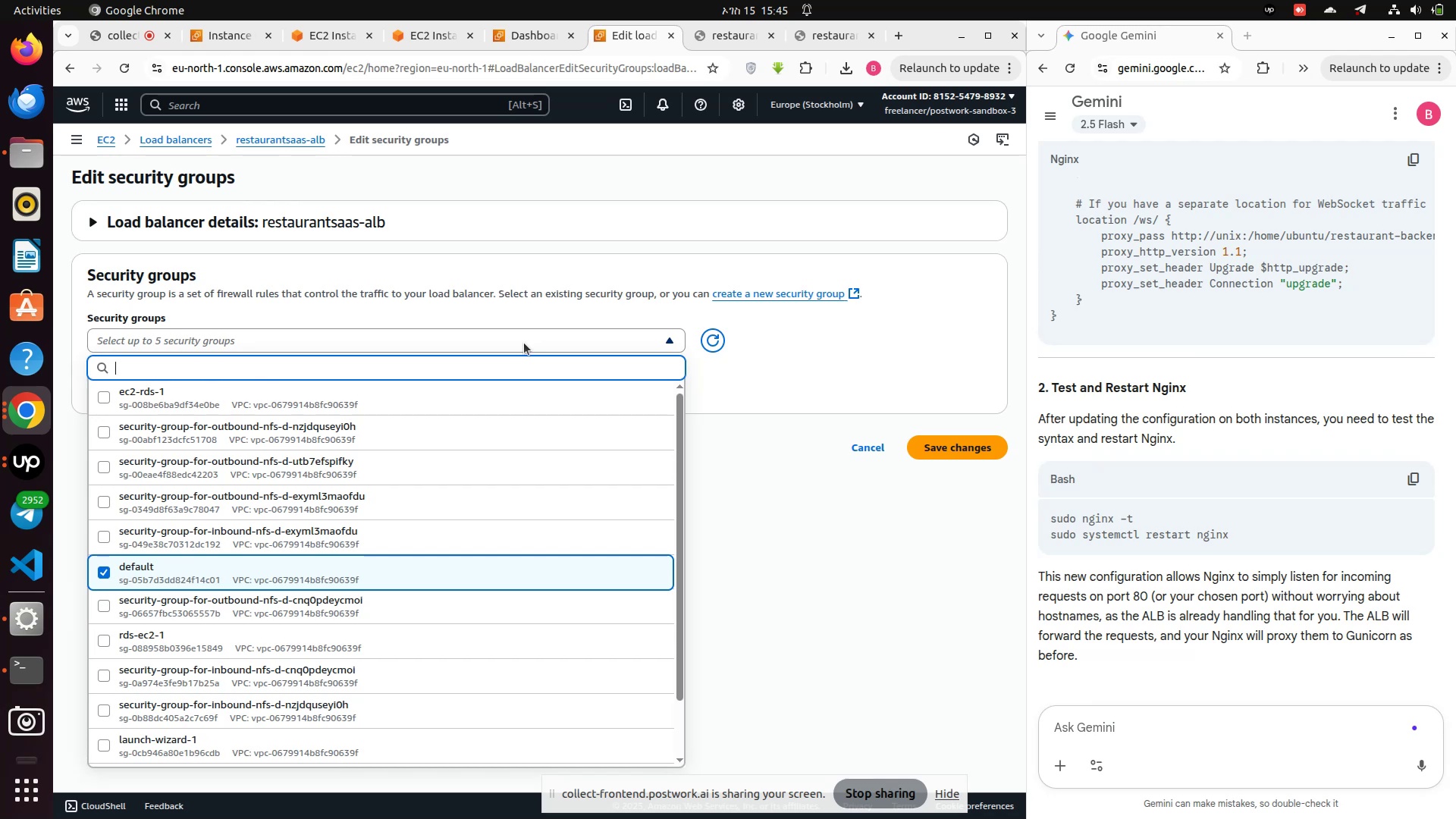 
wait(5.5)
 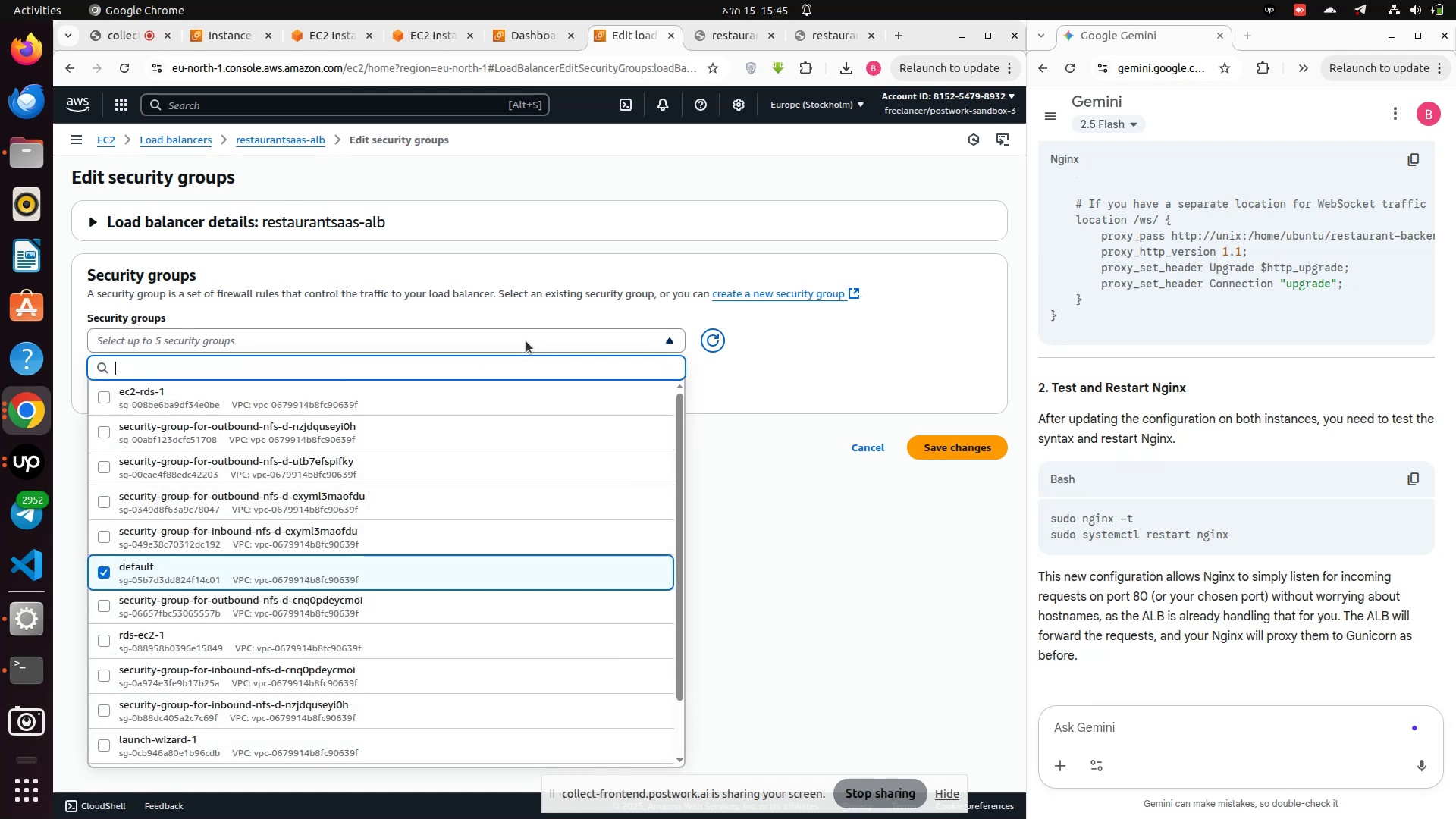 
scroll: coordinate [544, 436], scroll_direction: down, amount: 7.0
 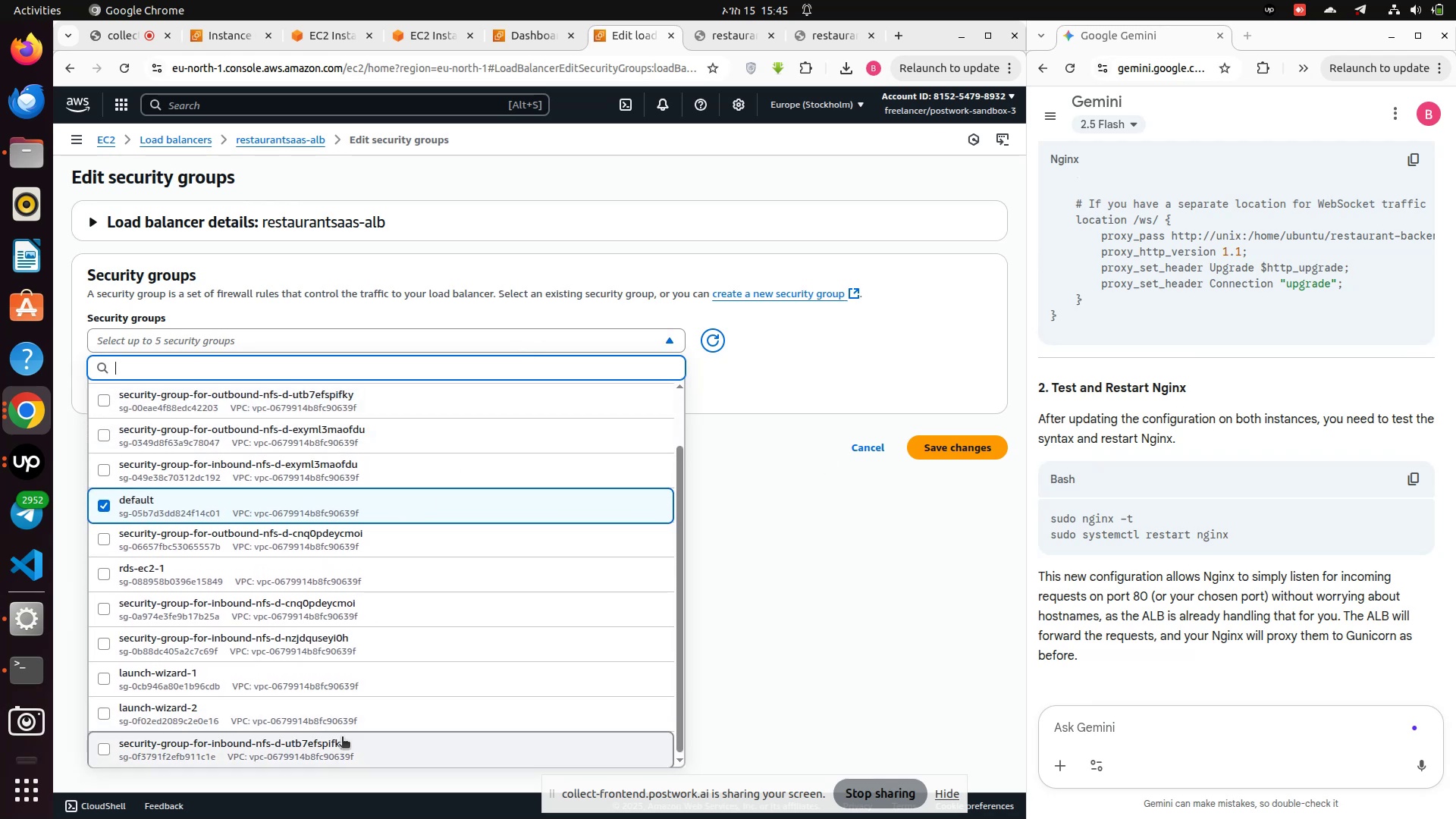 
left_click([331, 744])
 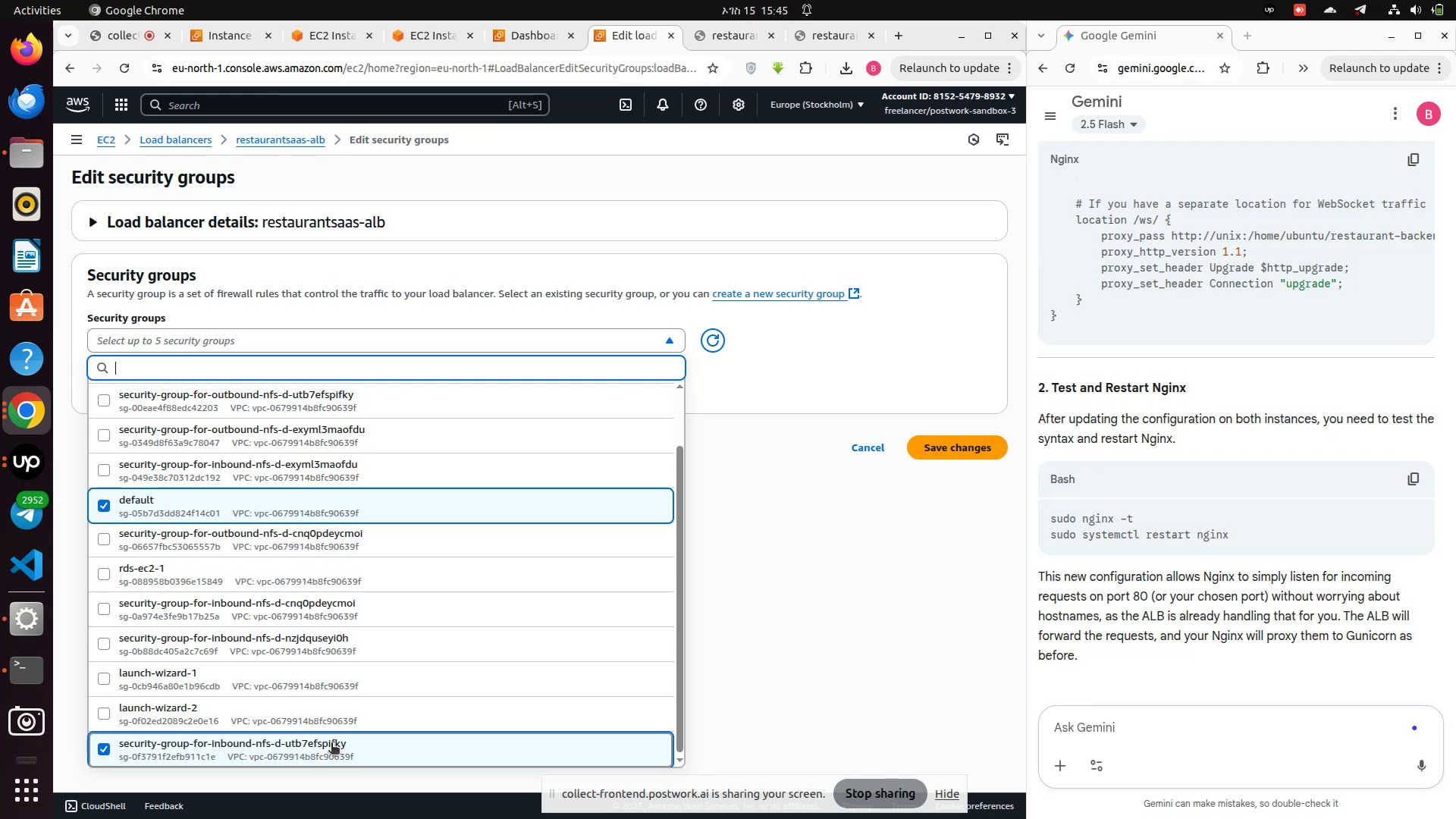 
left_click([331, 744])
 